 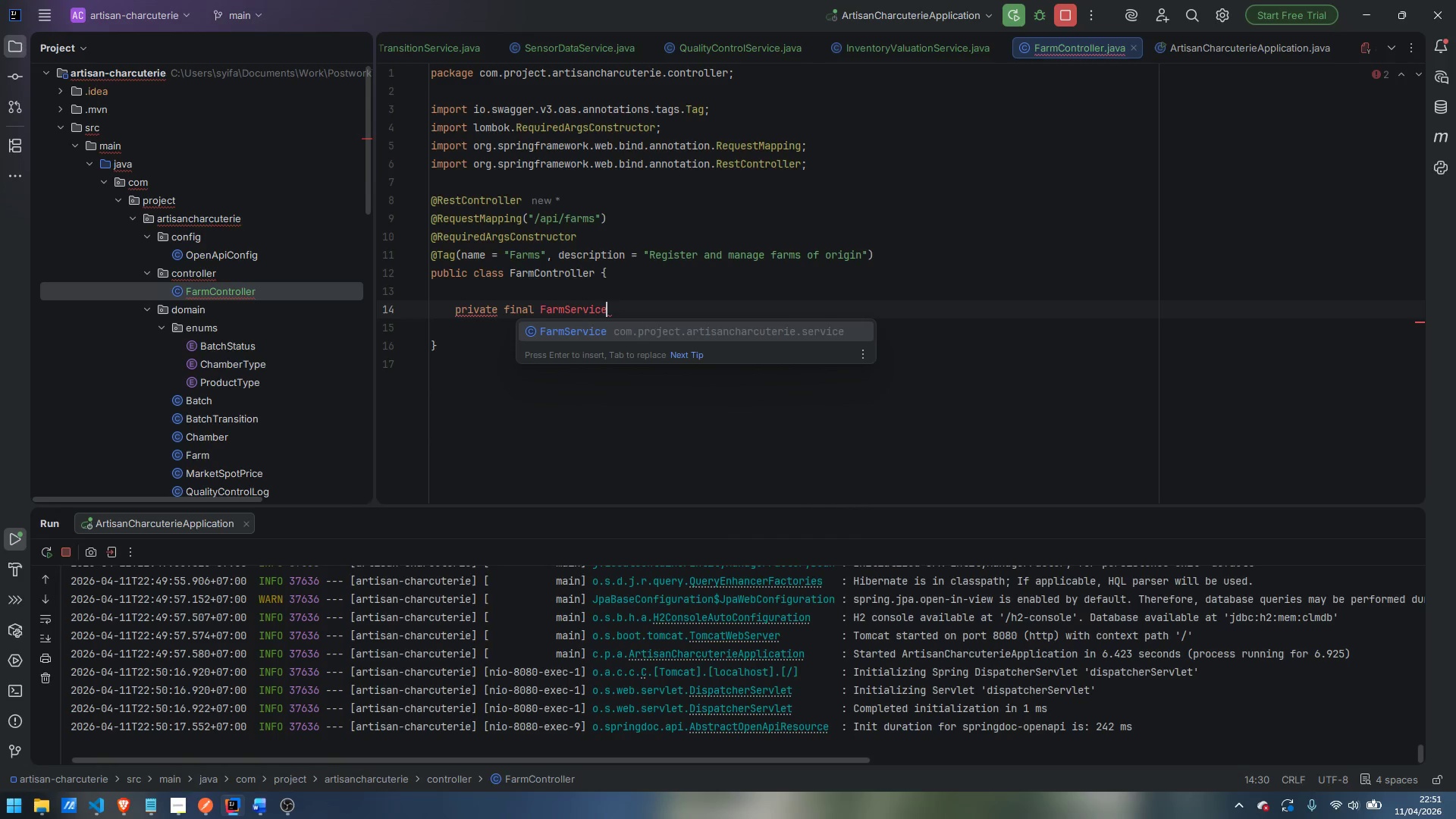 
key(Enter)
 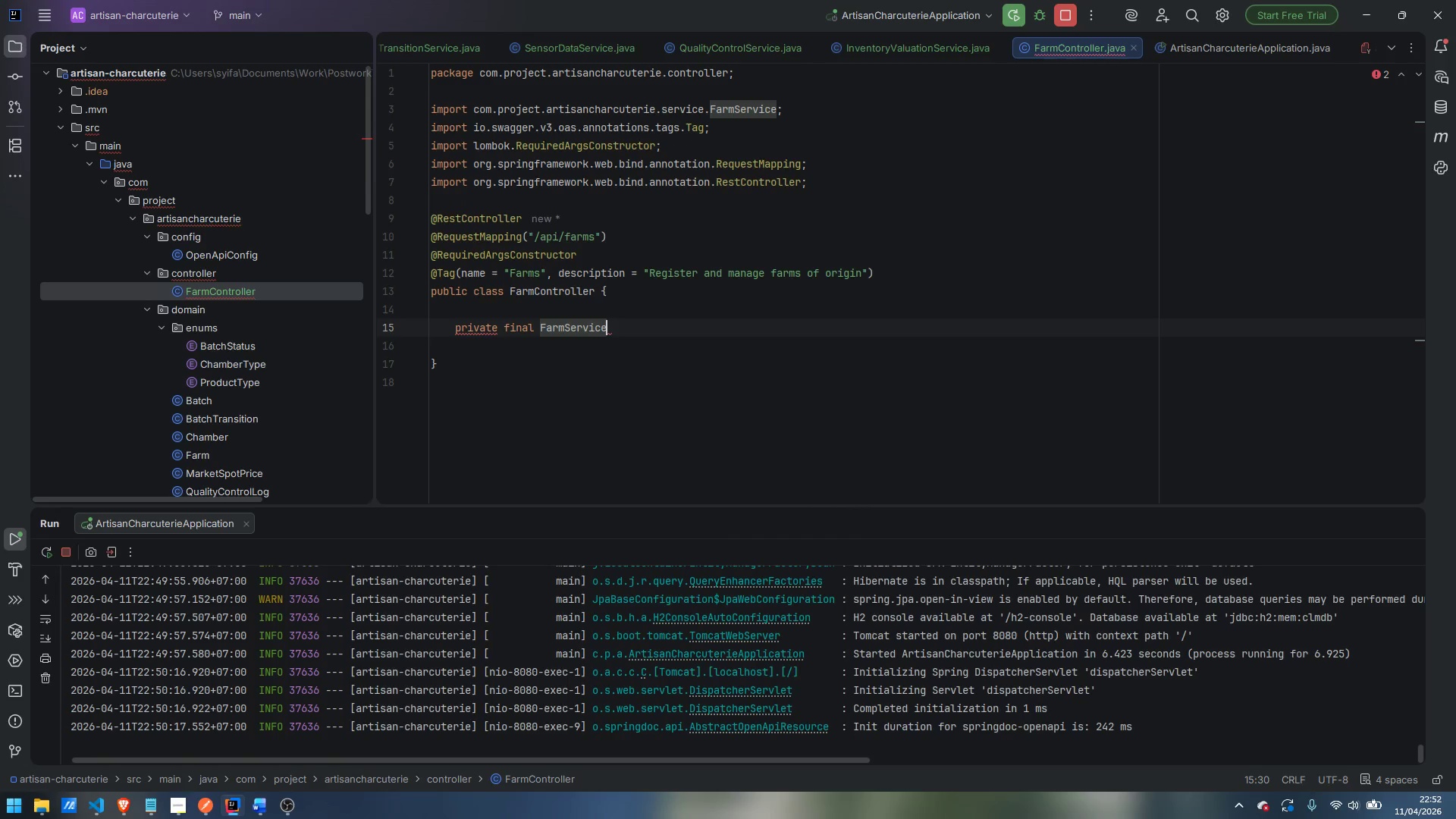 
type( farmService;)
 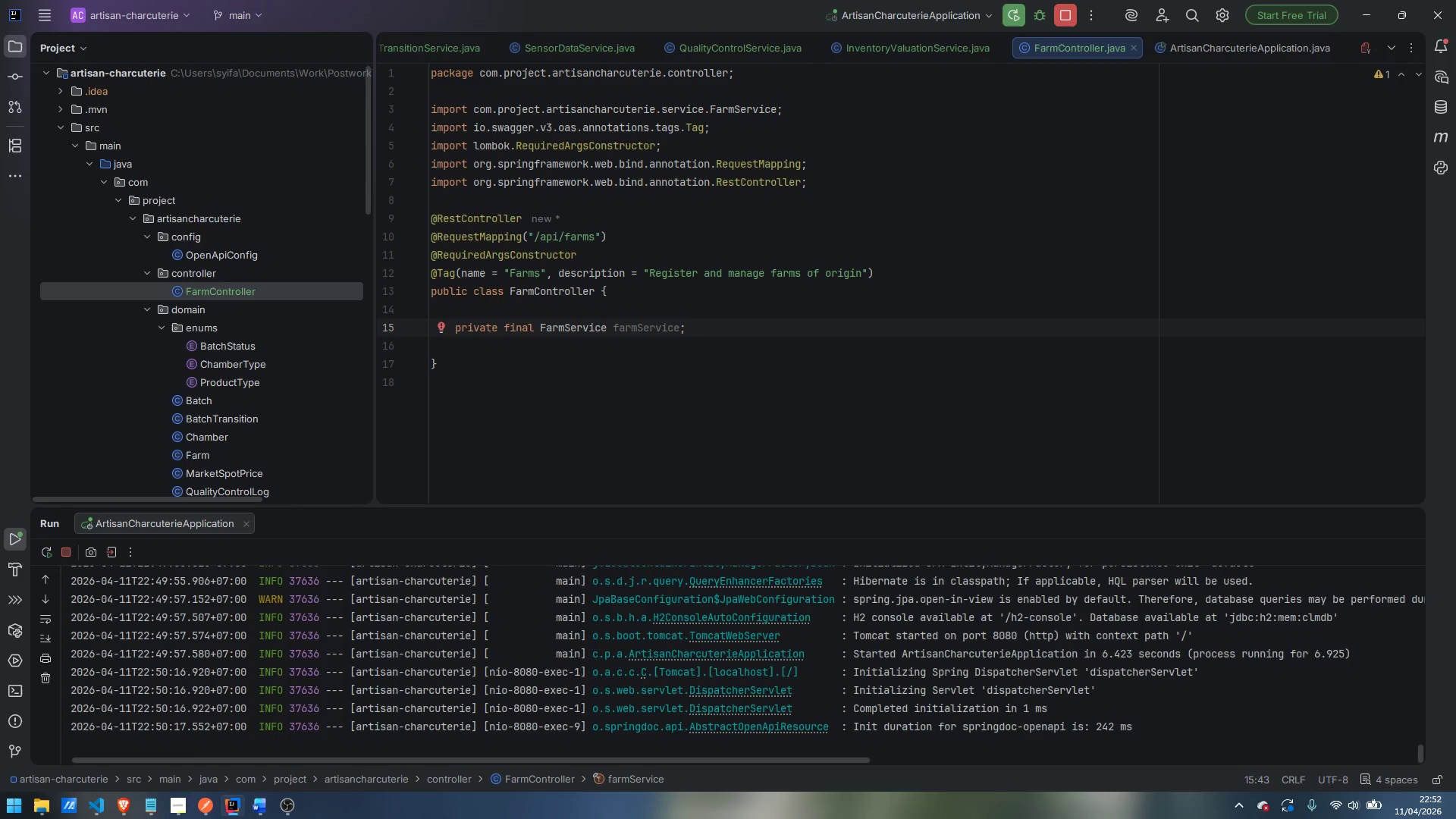 
key(Enter)
 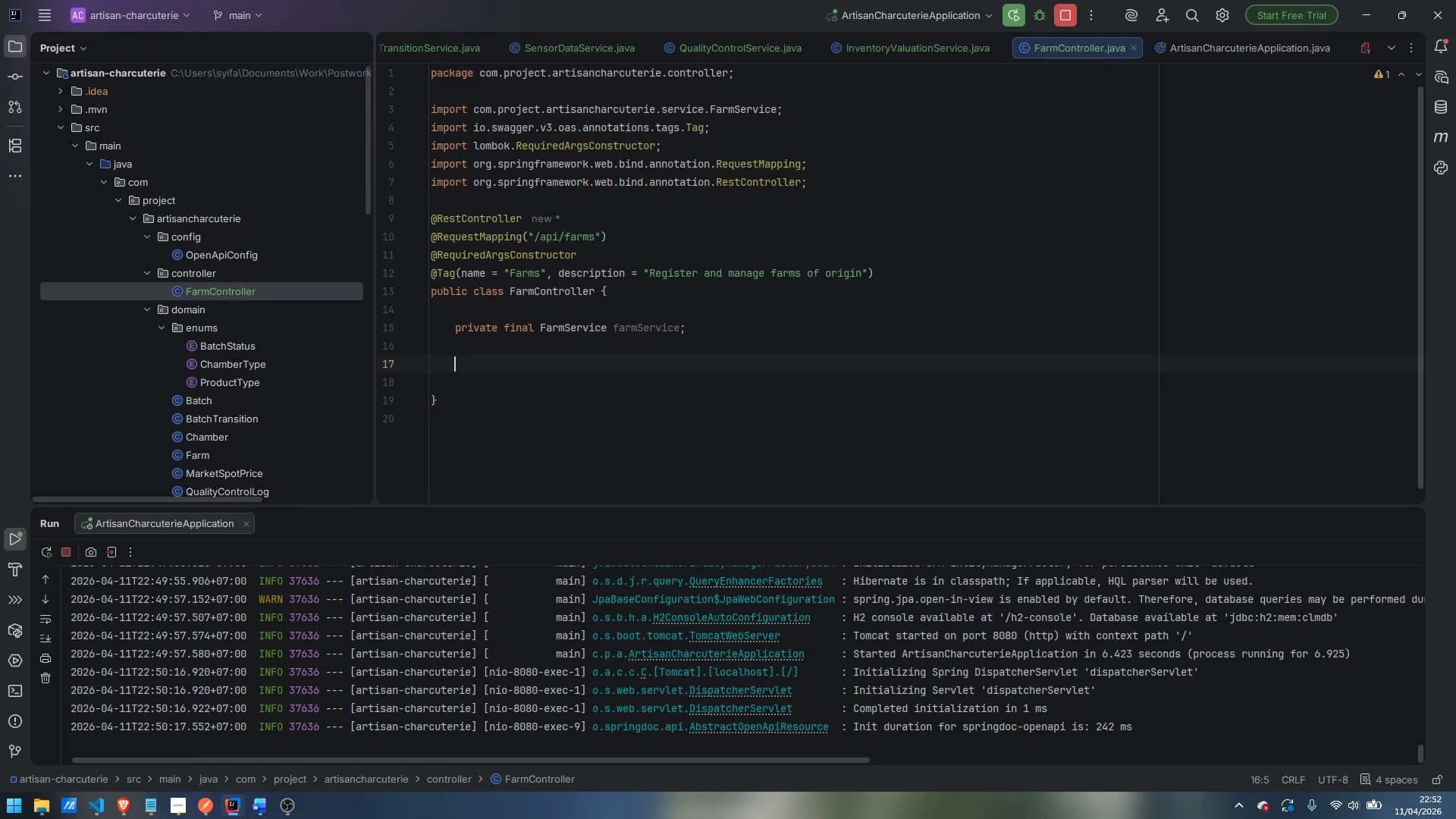 
key(Enter)
 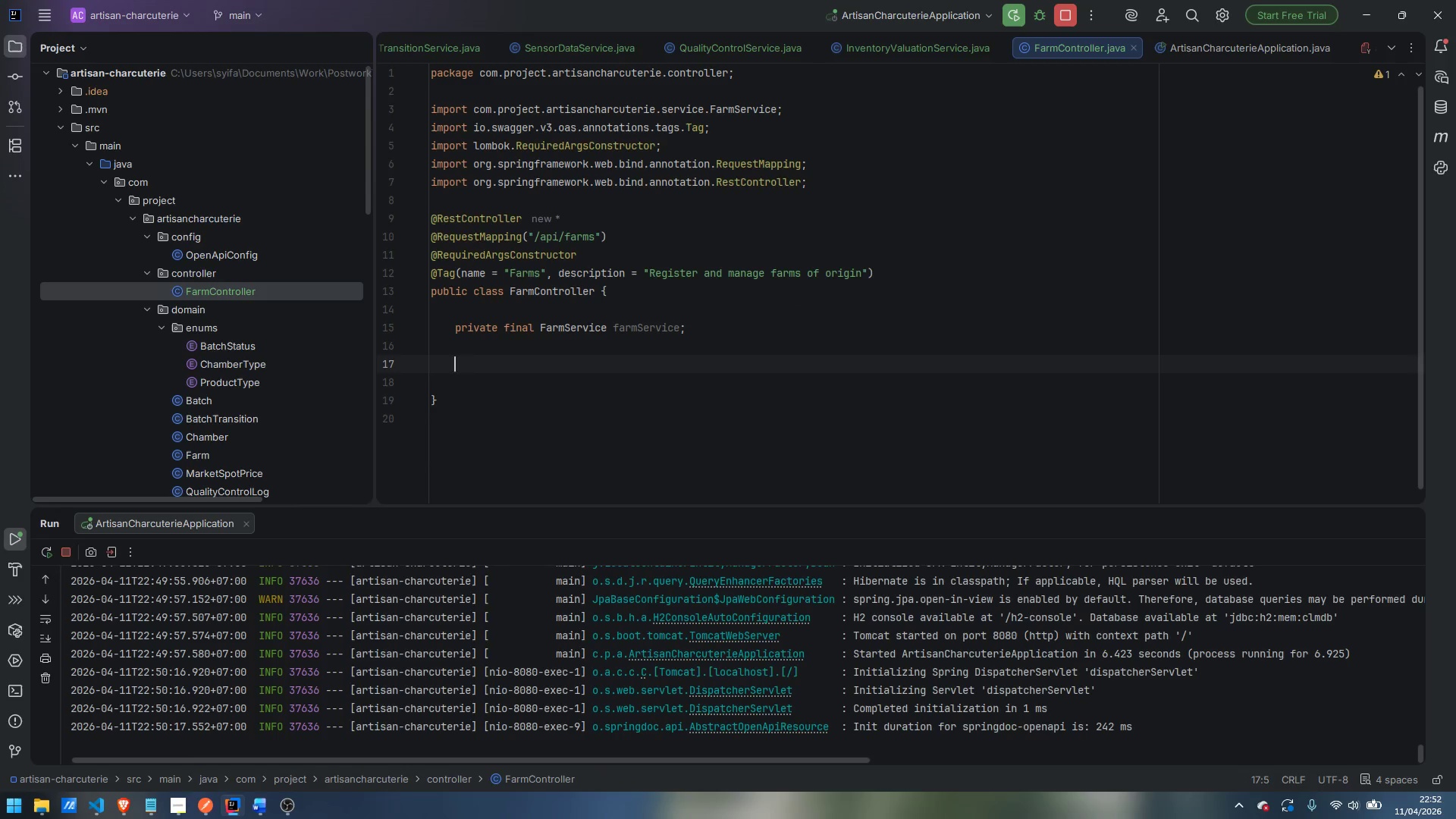 
type(@F)
key(Backspace)
type(GetMao)
key(Backspace)
type(pping)
 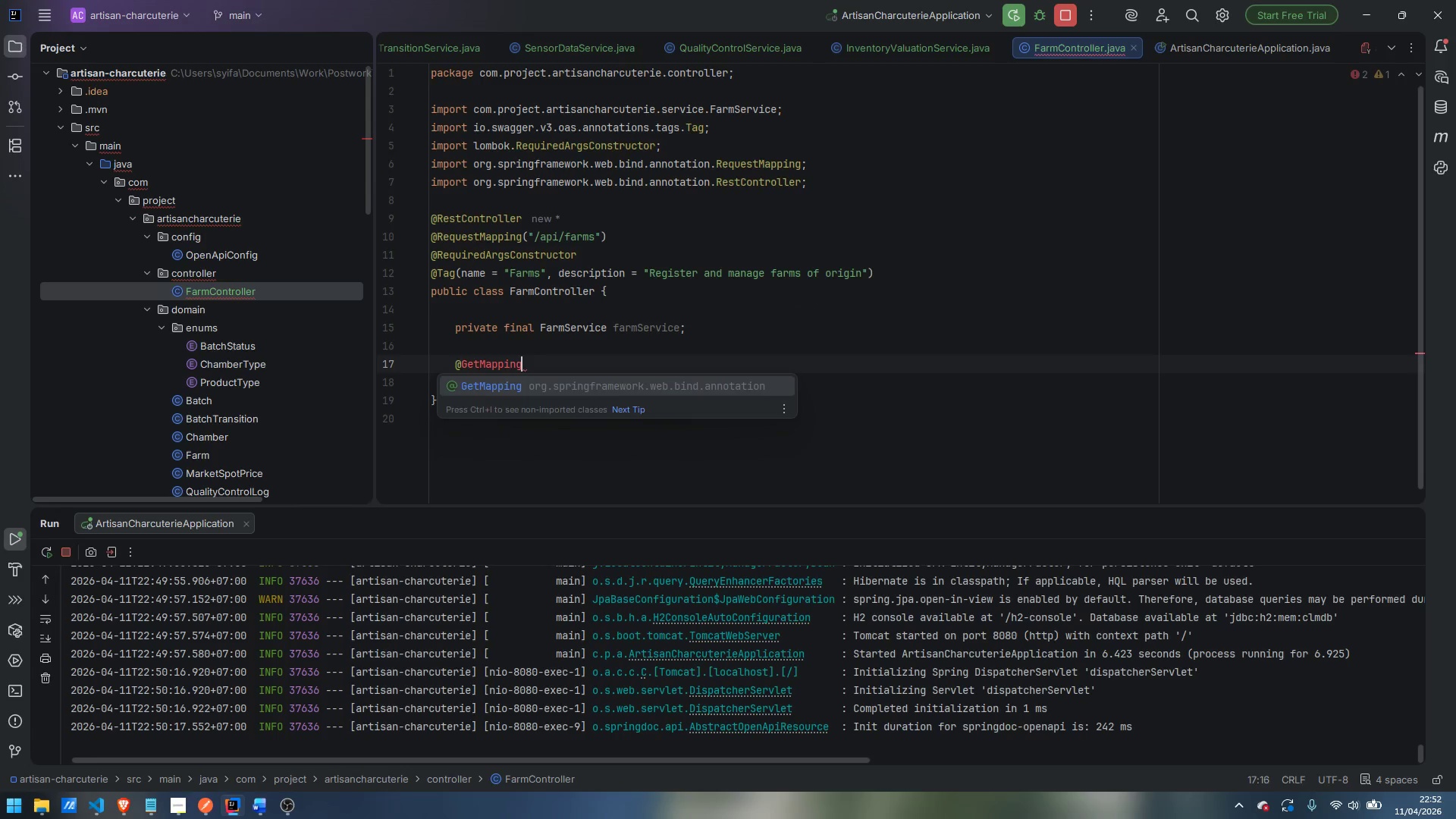 
key(Enter)
 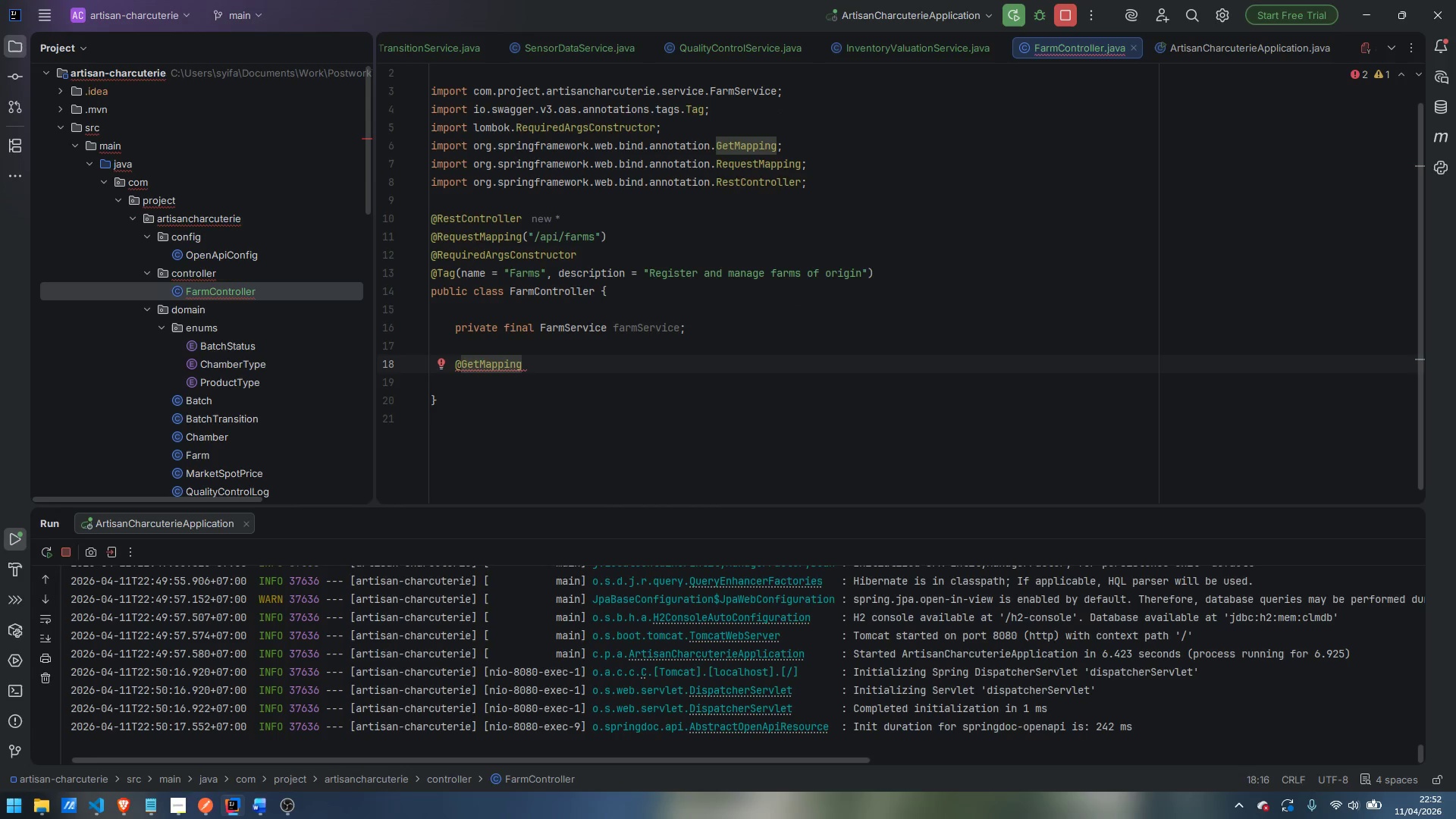 
wait(5.7)
 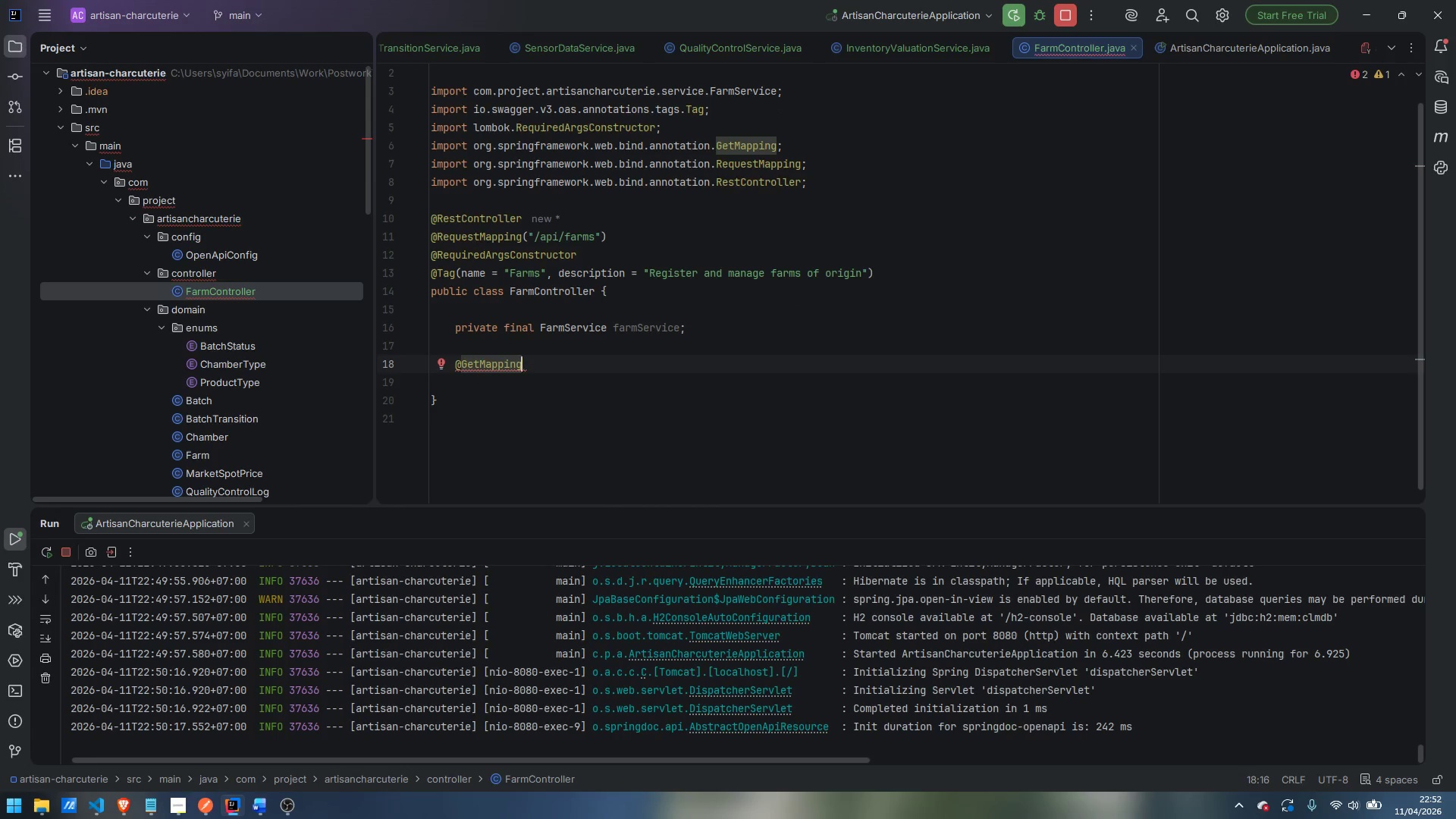 
key(Enter)
 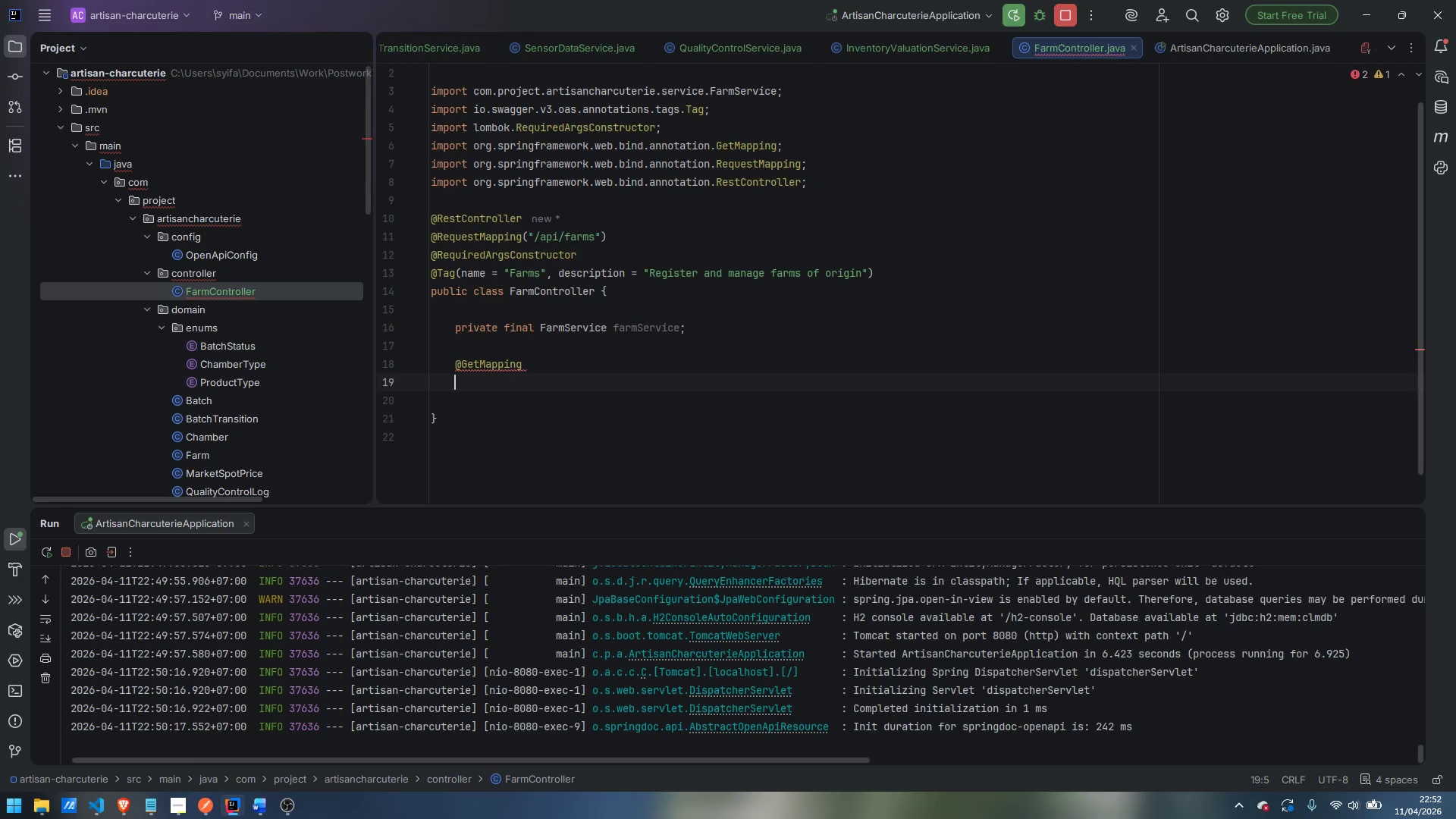 
type(@Operation)
 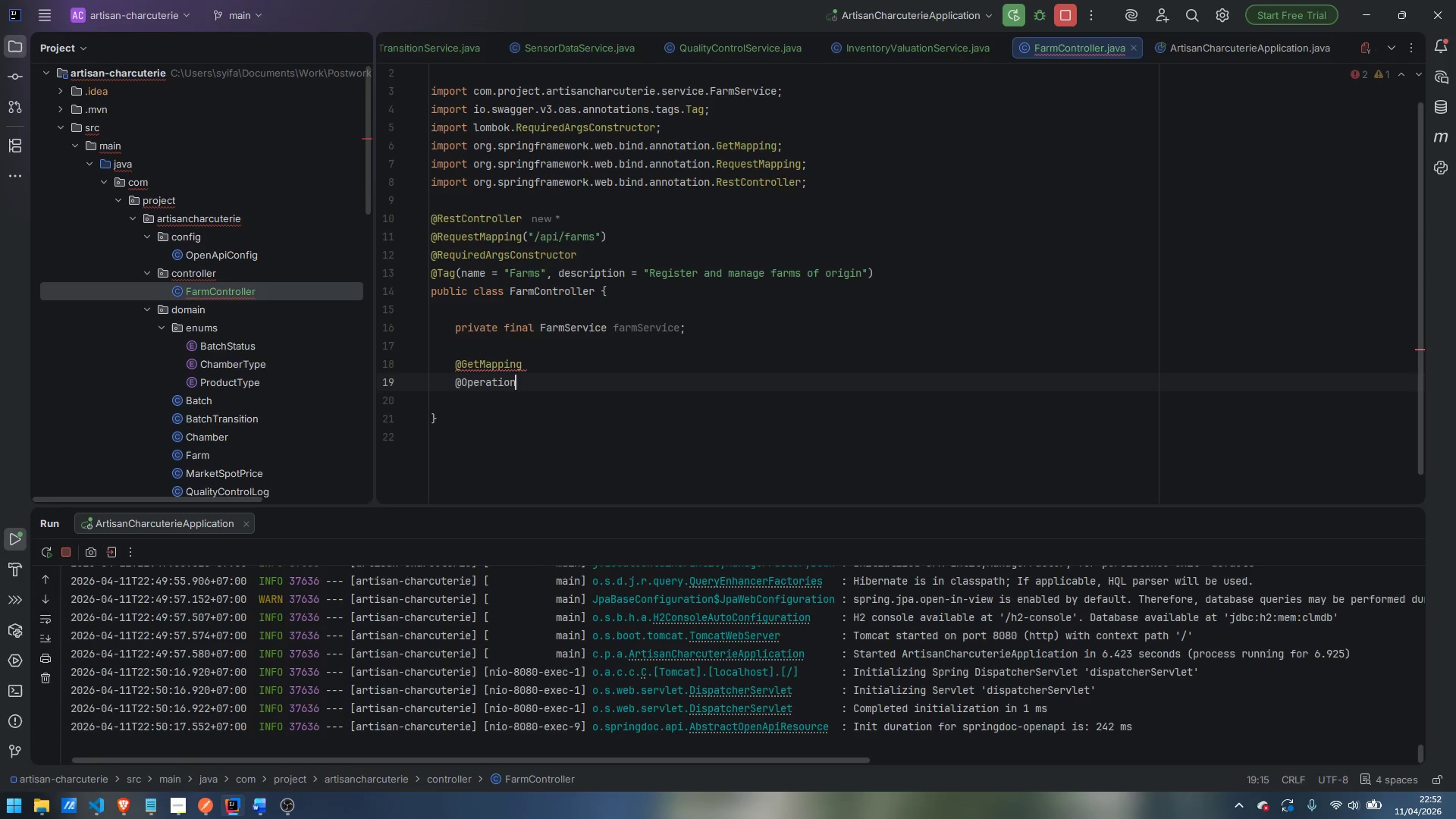 
key(Enter)
 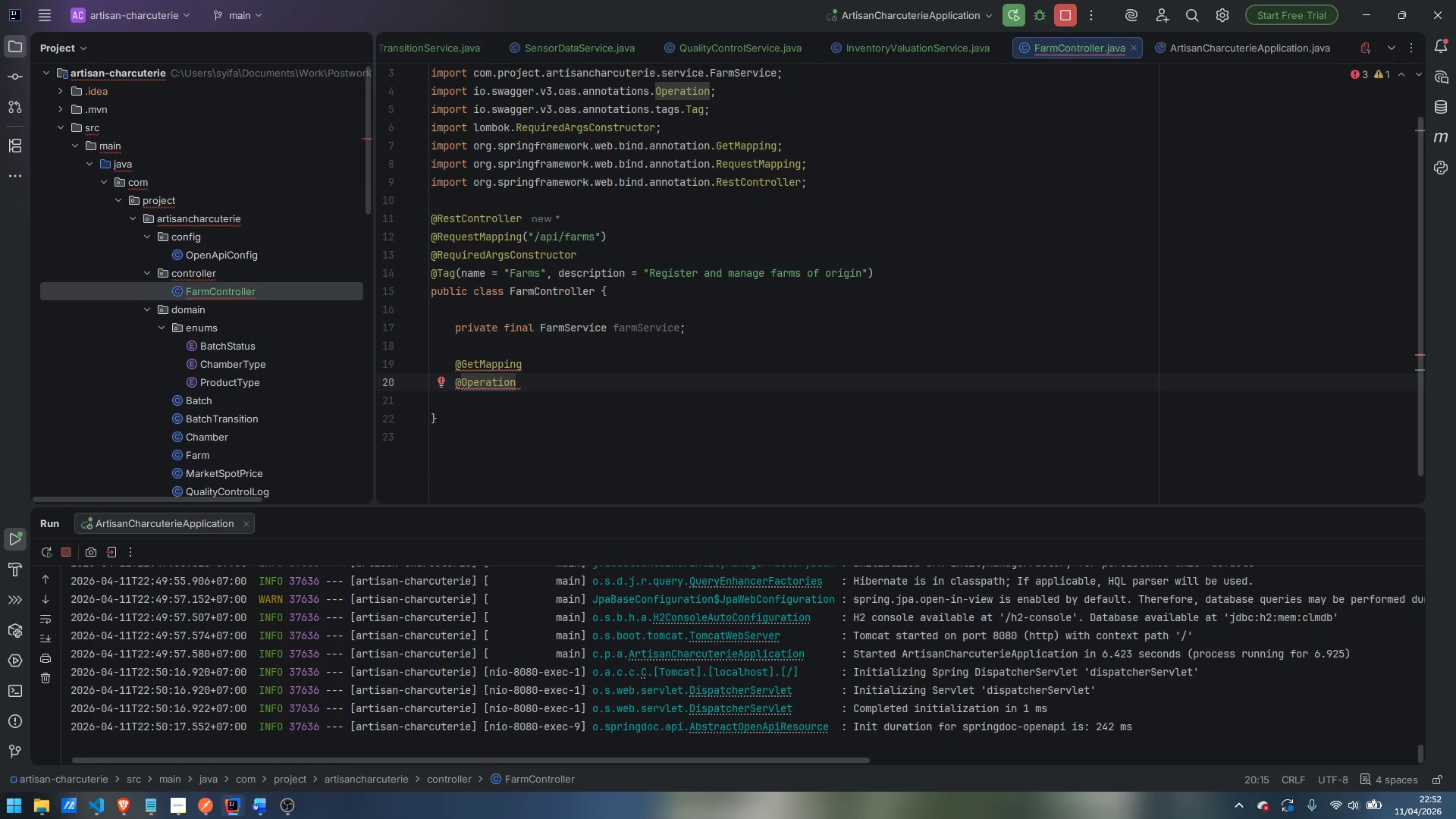 
type((summar)
 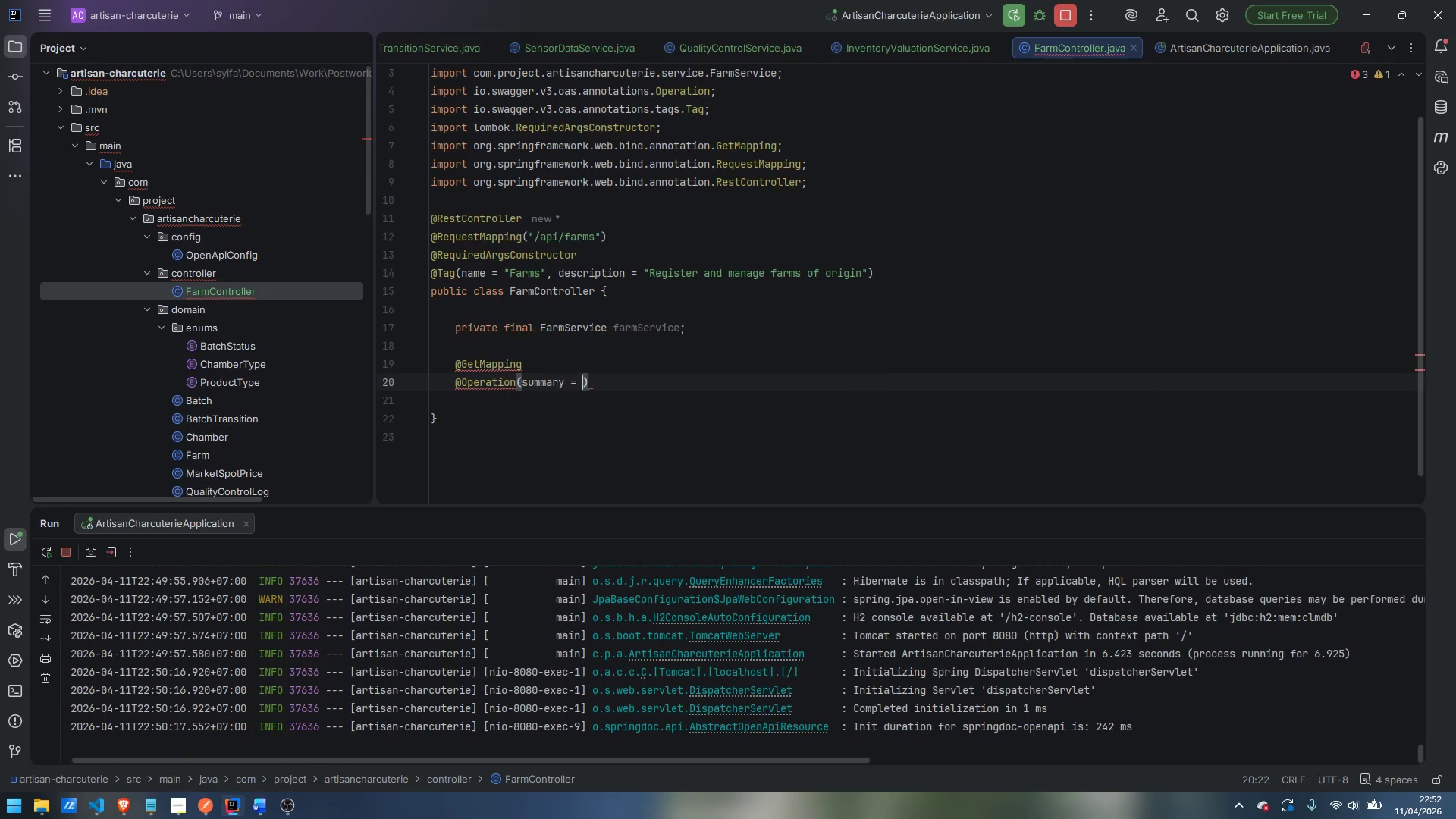 
key(Enter)
 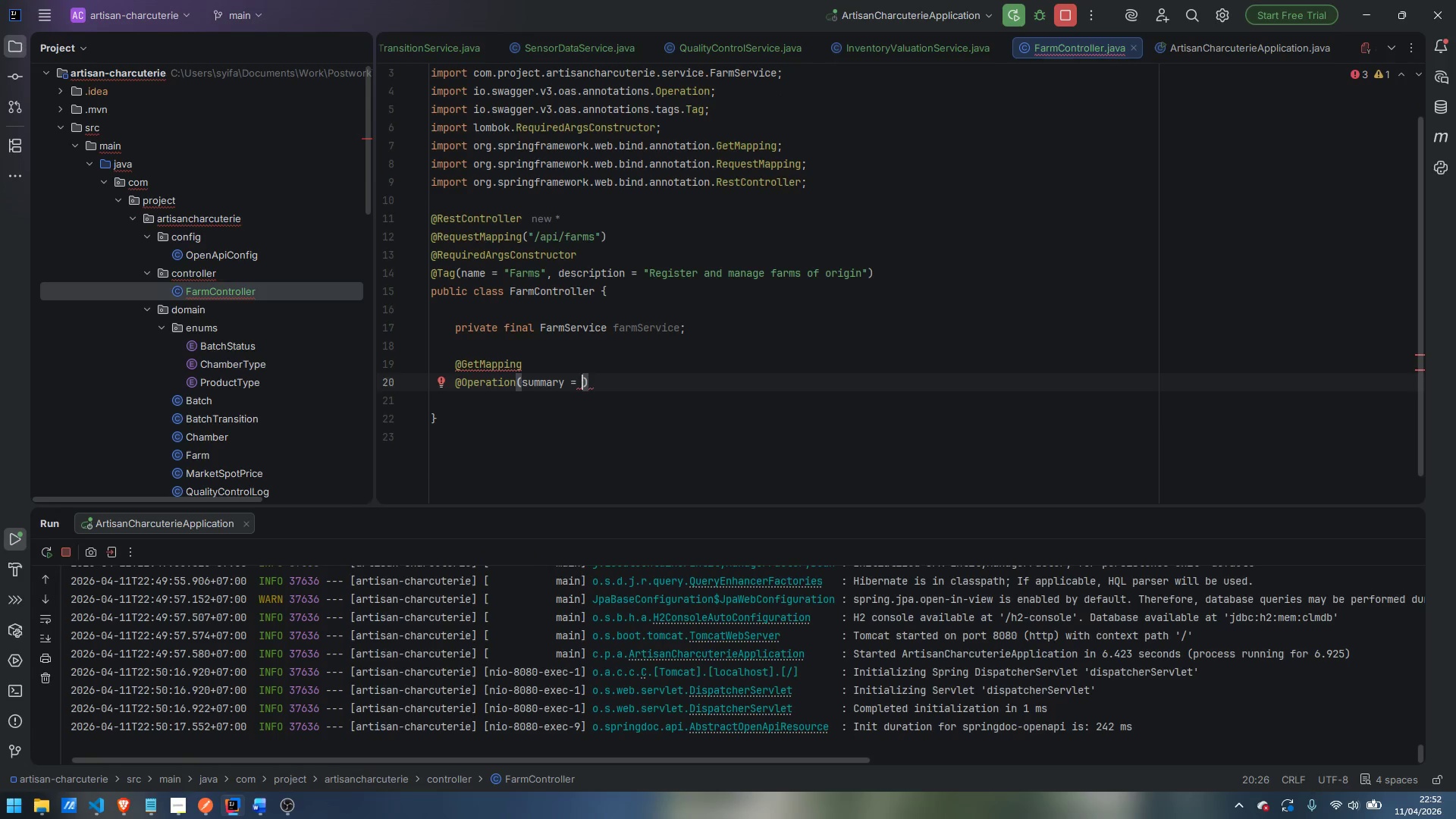 
type("List all rams)
 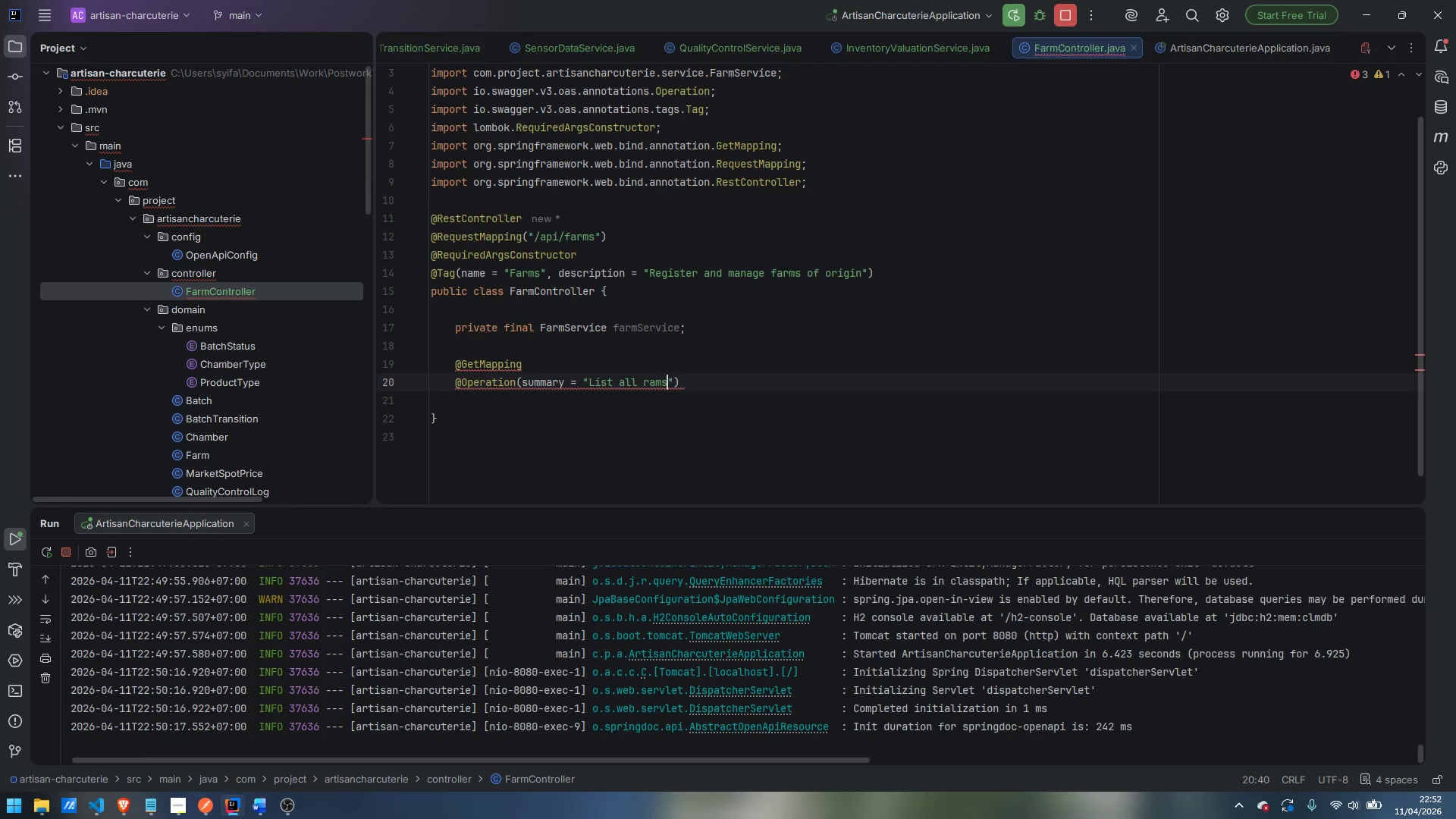 
key(Control+ControlLeft)
 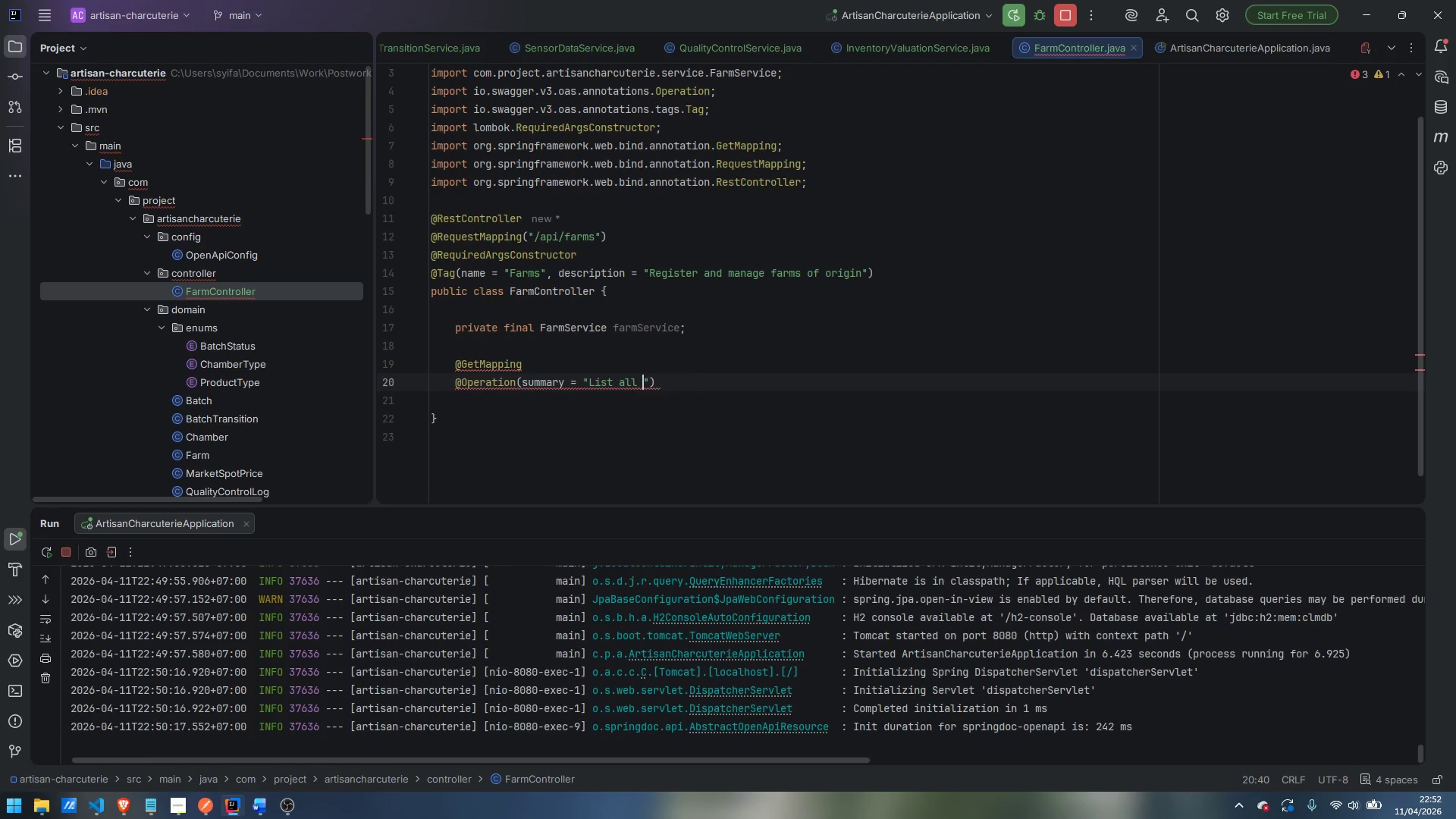 
key(Control+Backspace)
 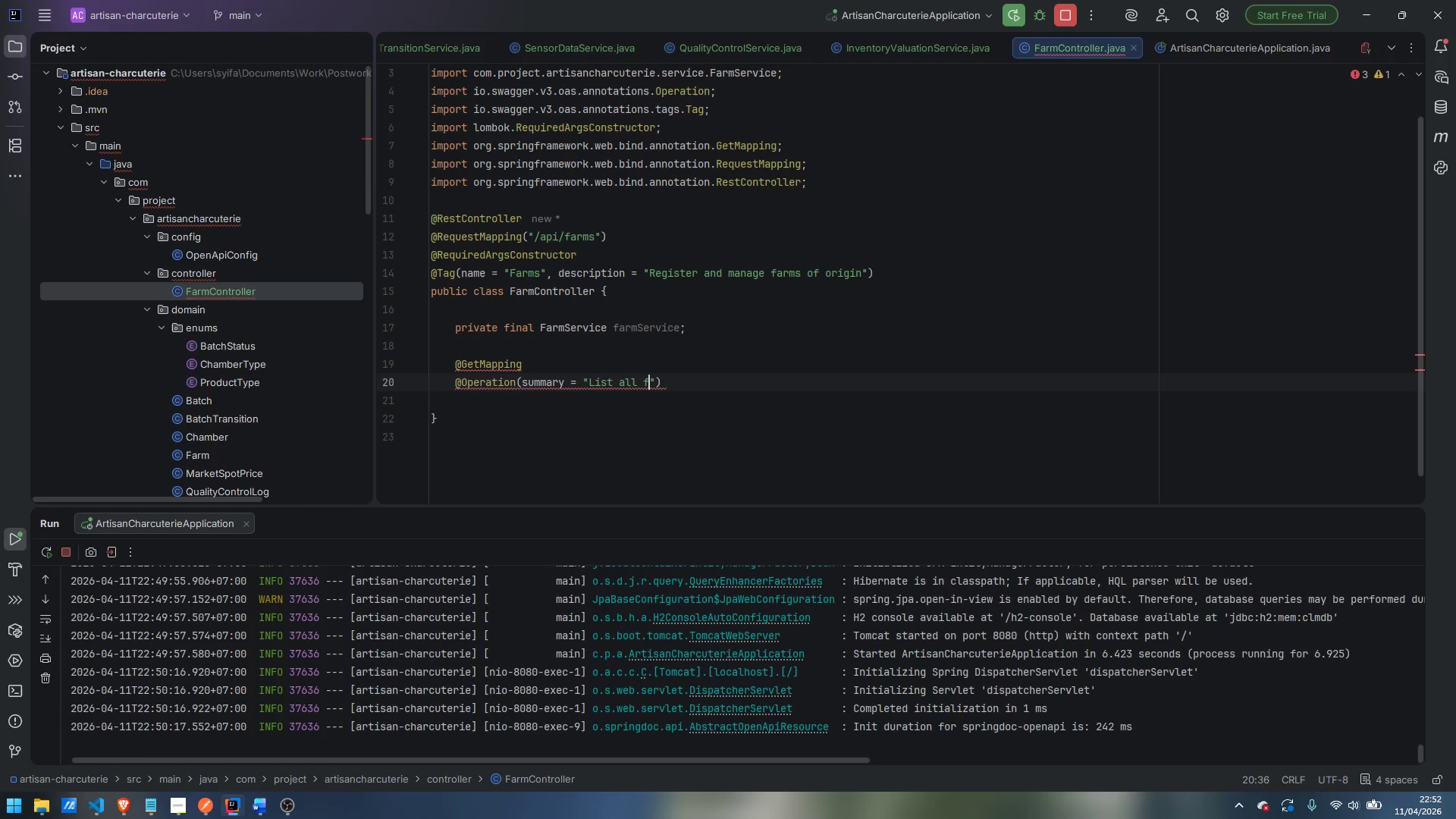 
type(fram)
 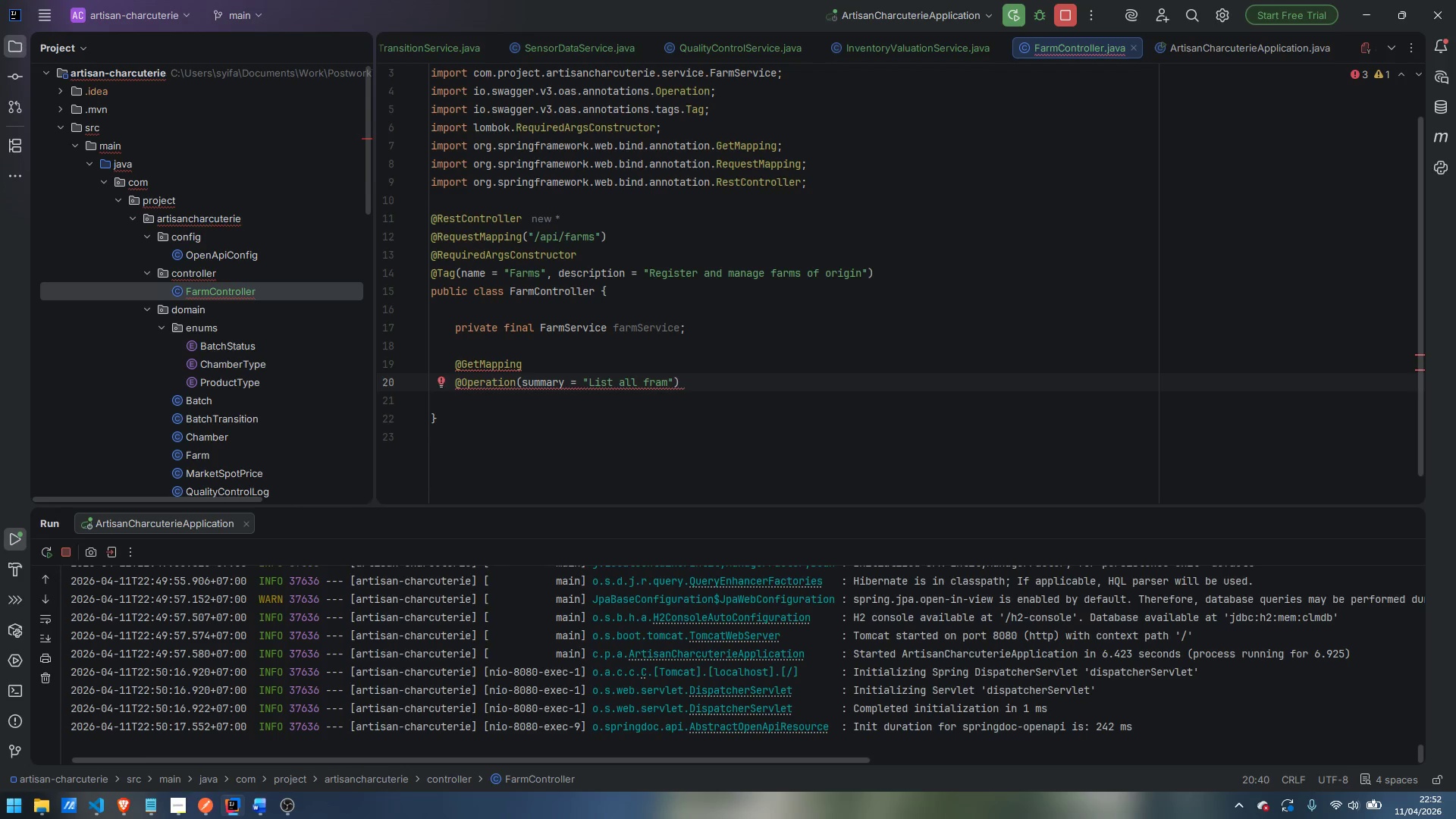 
key(Control+ControlLeft)
 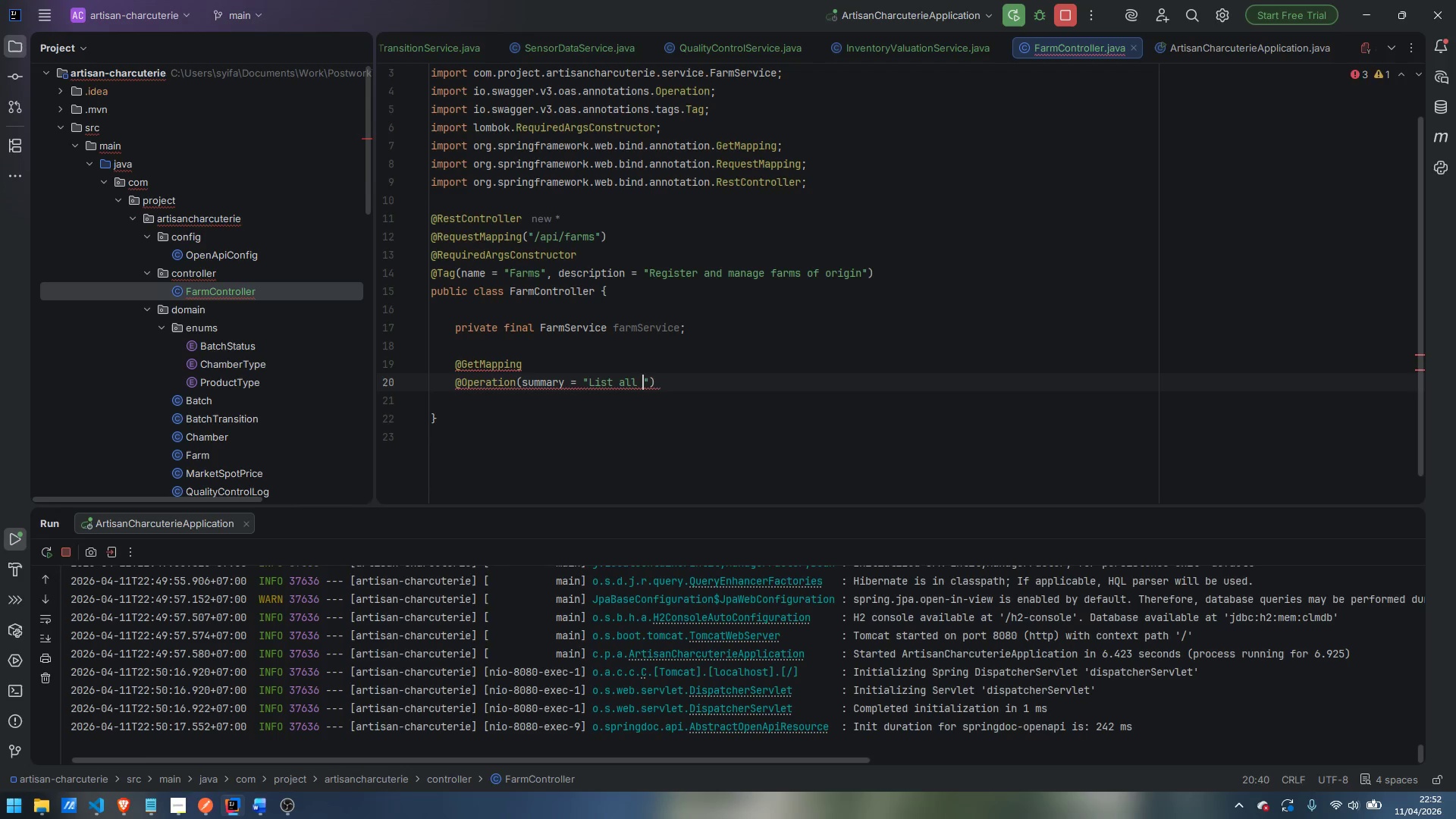 
key(Control+Backspace)
 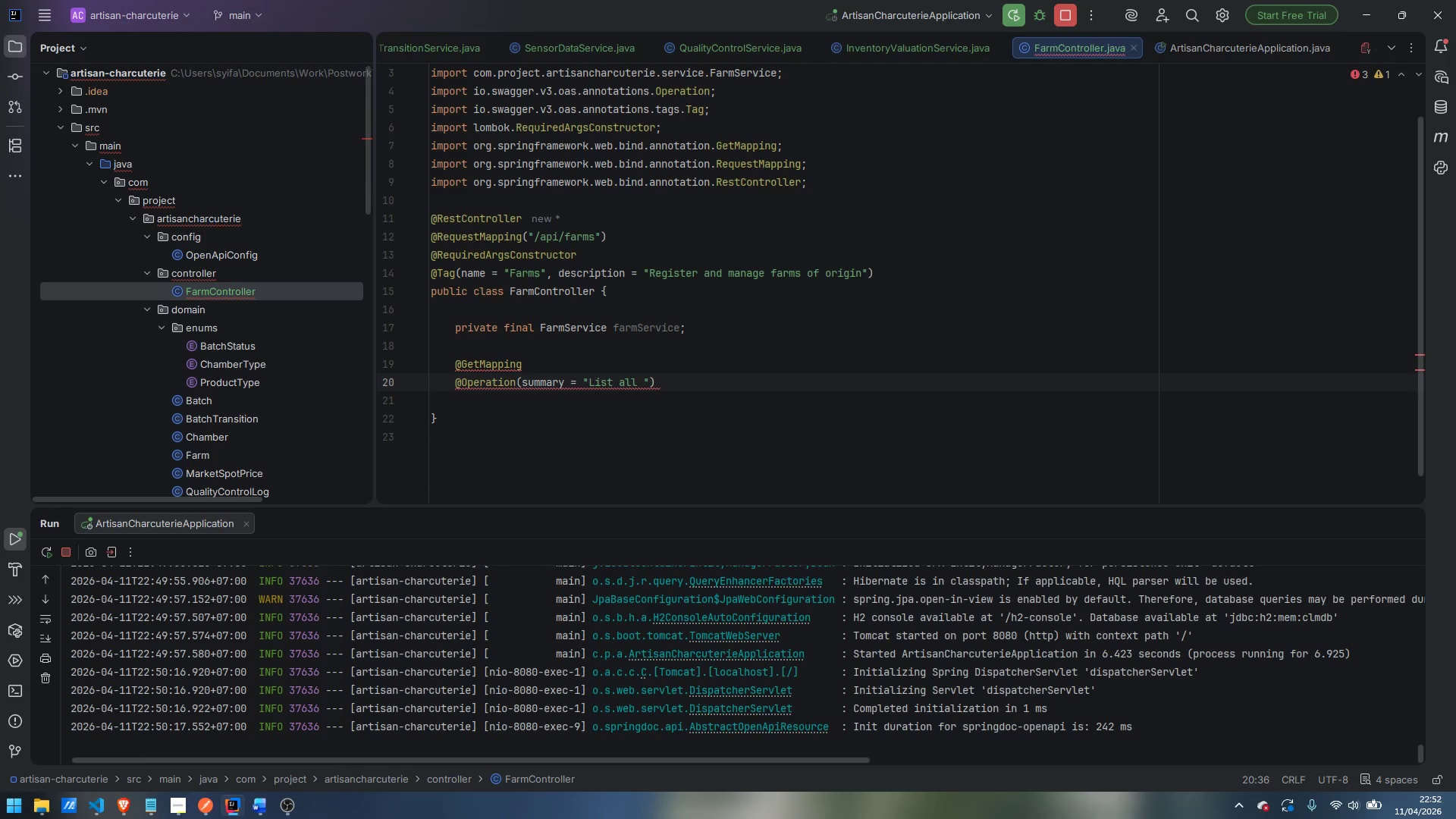 
type(farms)
 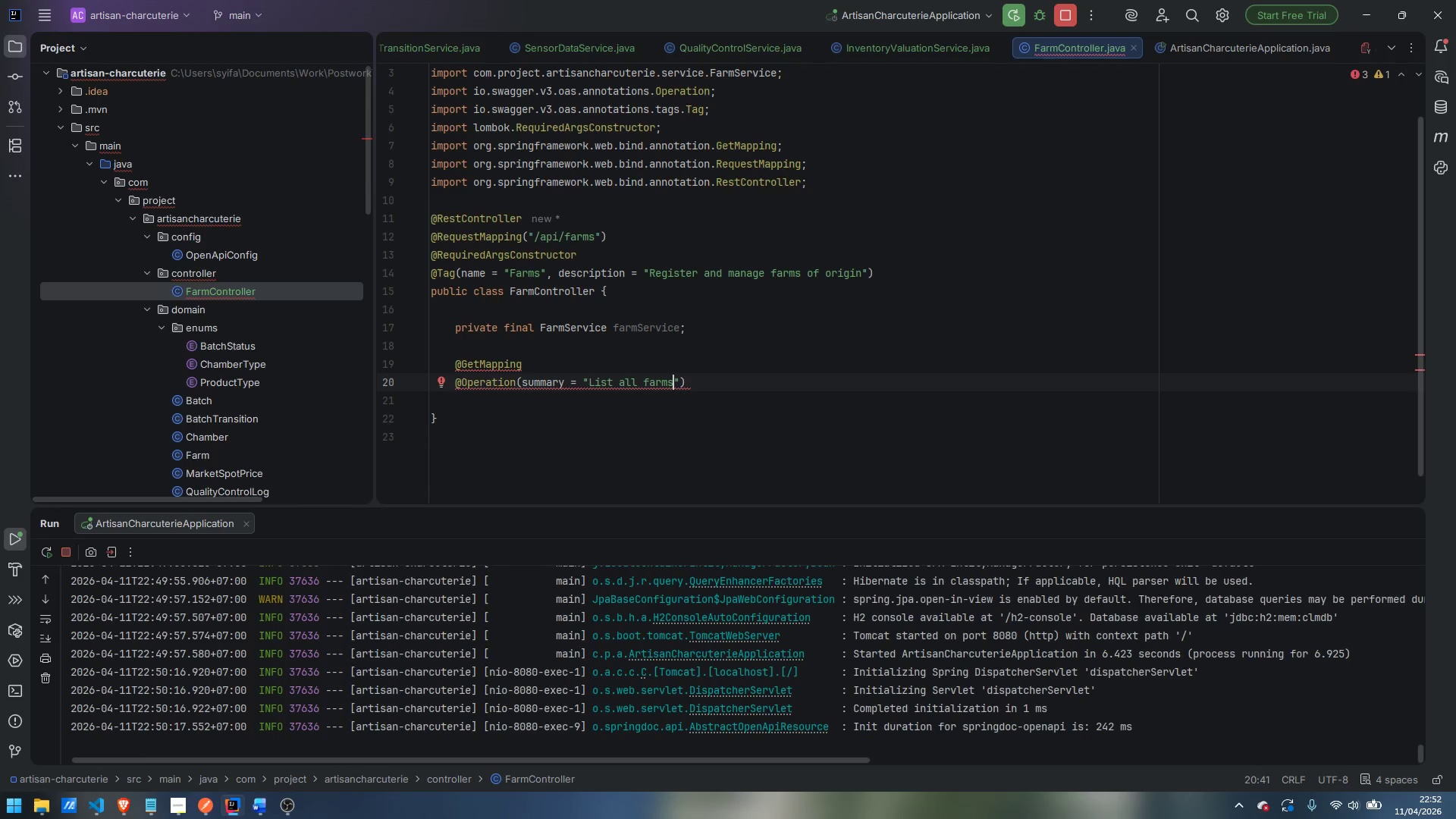 
key(ArrowRight)
 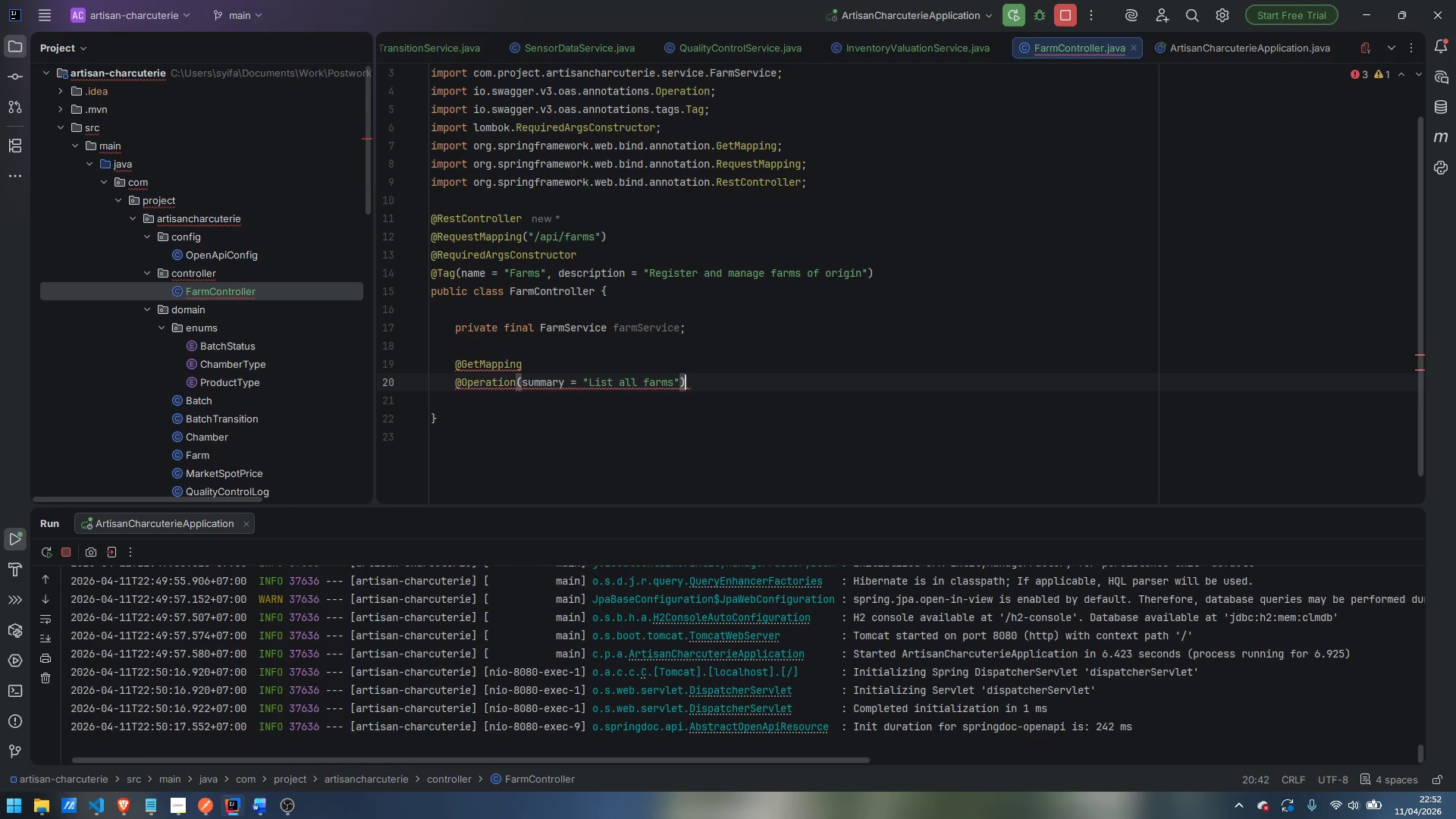 
key(ArrowRight)
 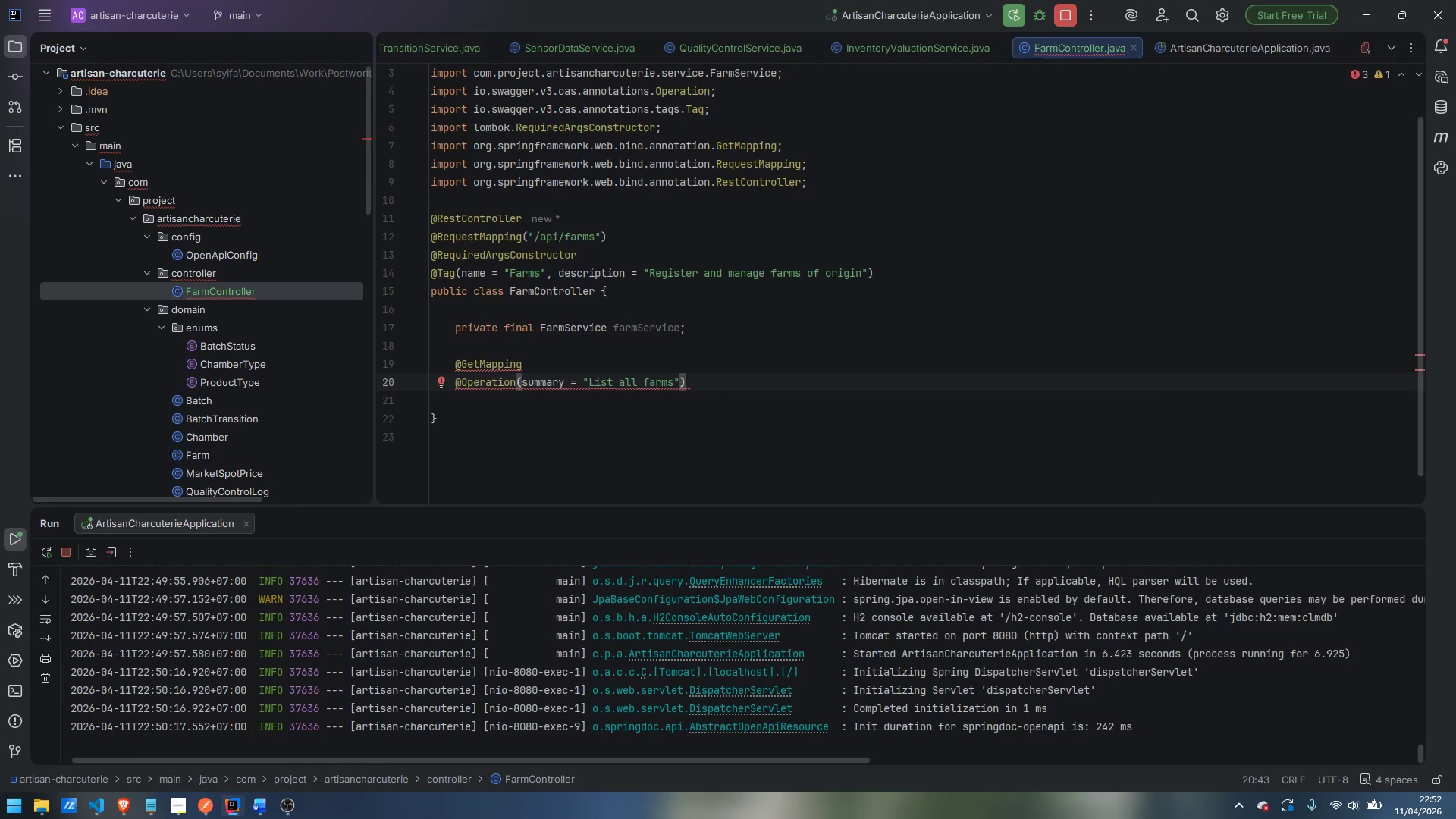 
key(Enter)
 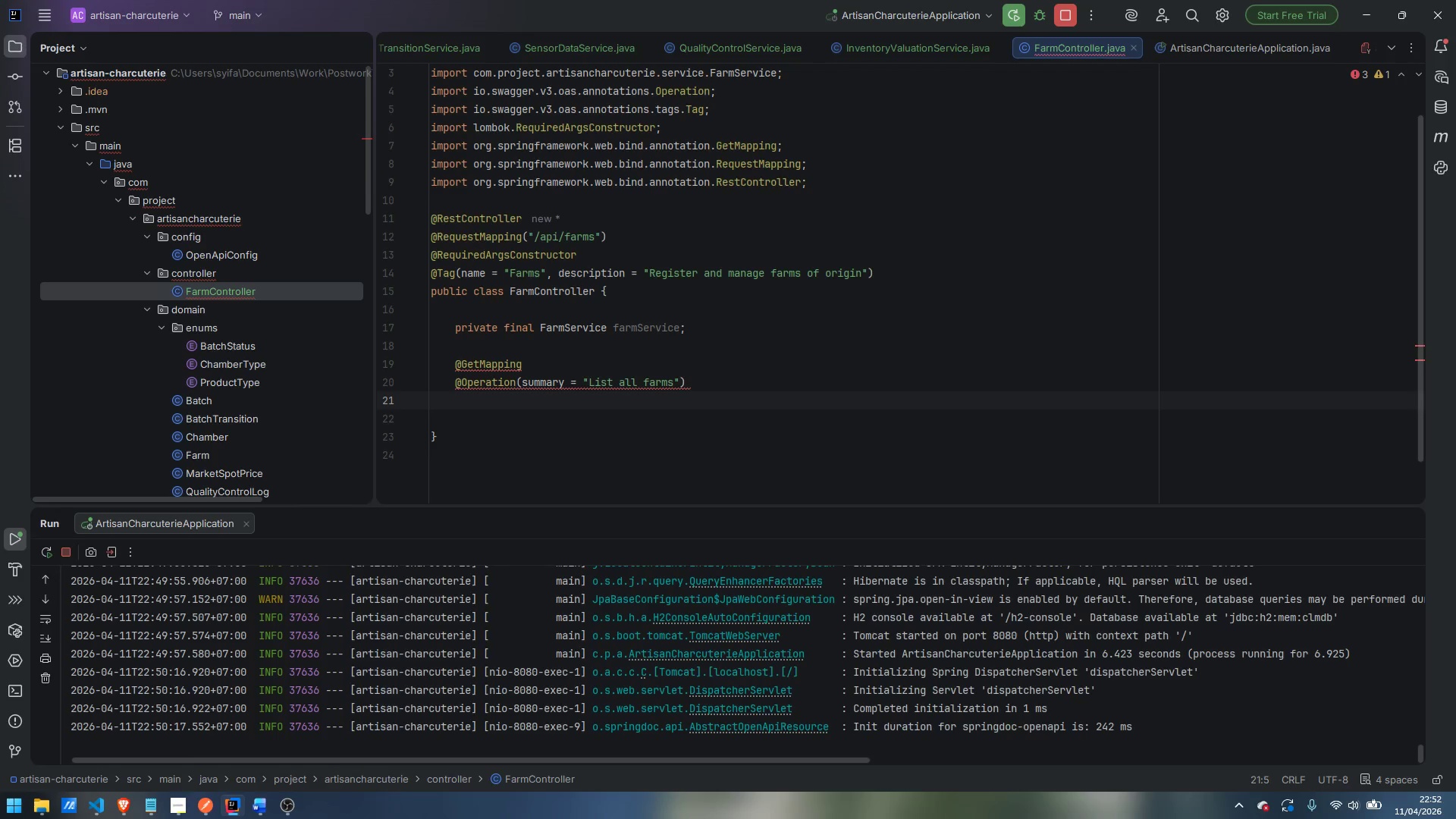 
type(public )
 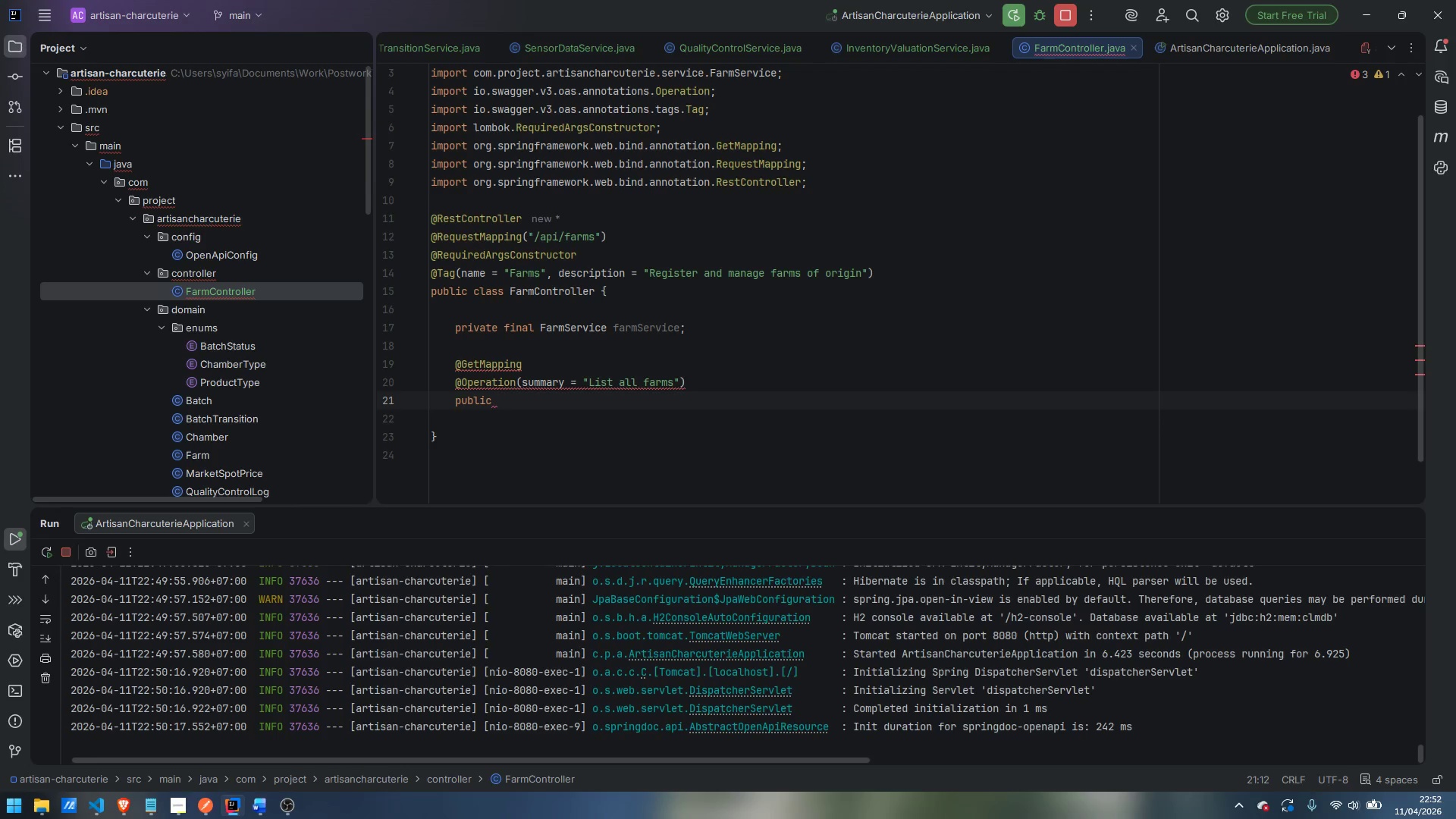 
wait(9.22)
 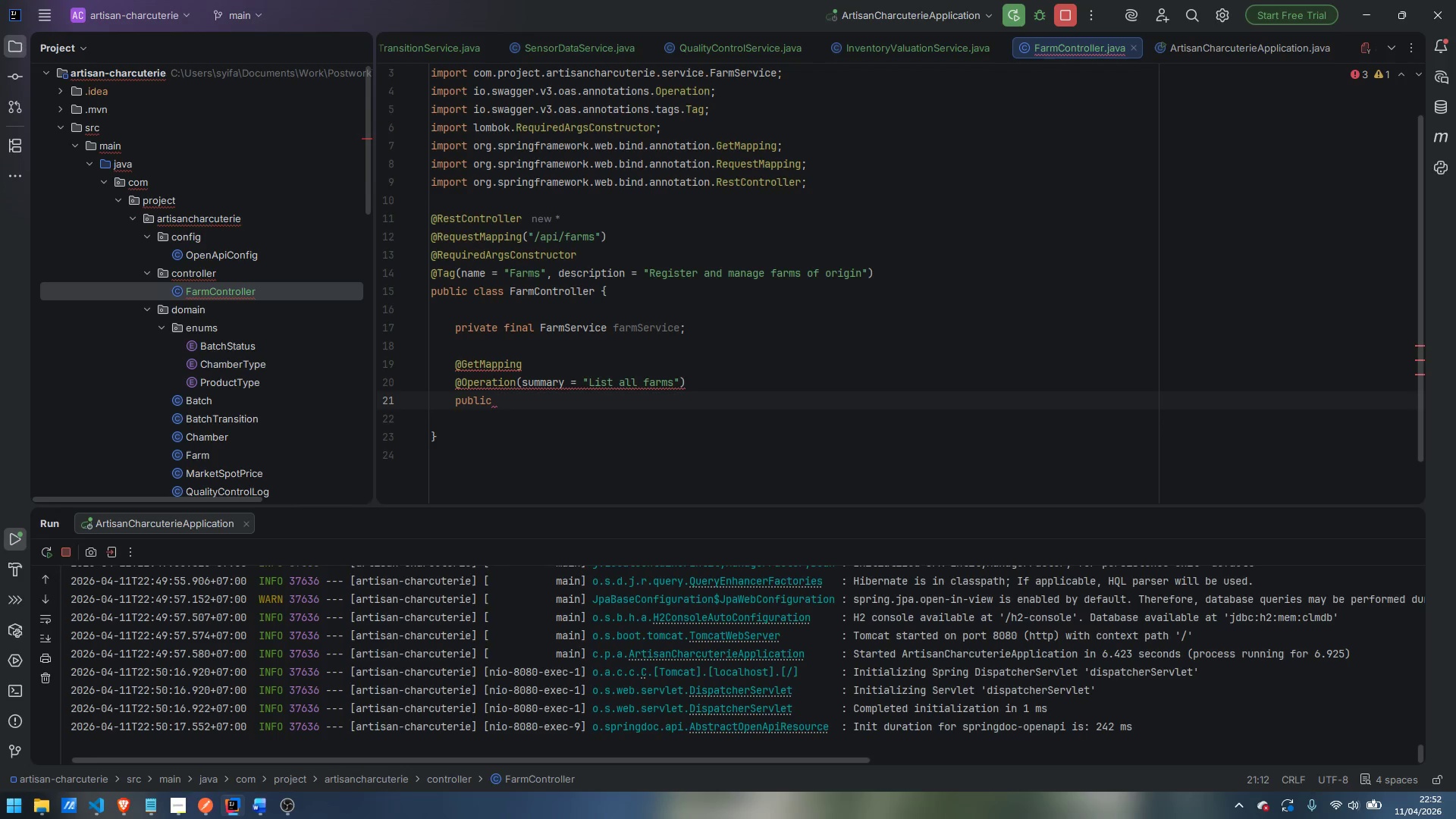 
type(ResponseEn)
 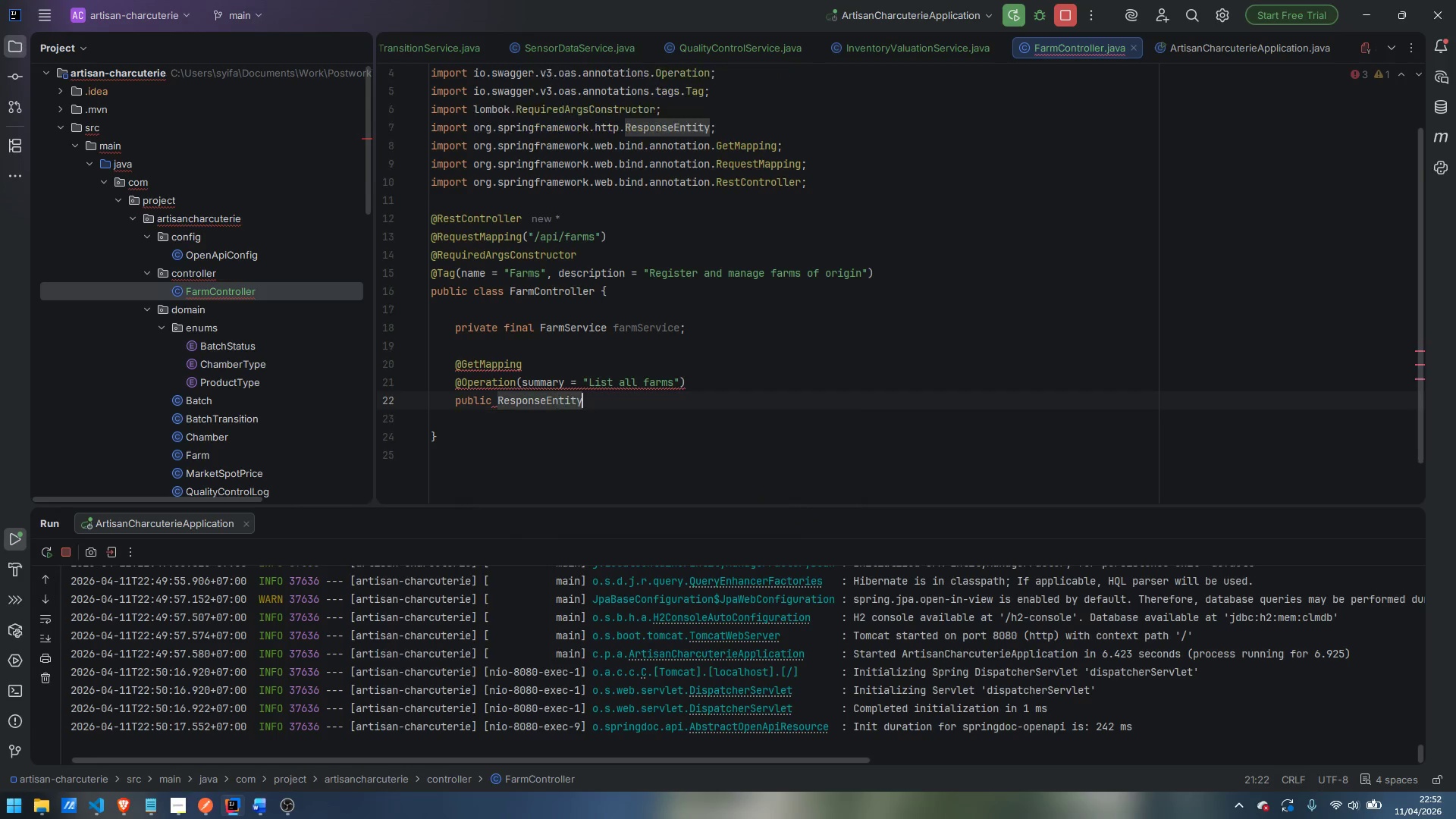 
key(Enter)
 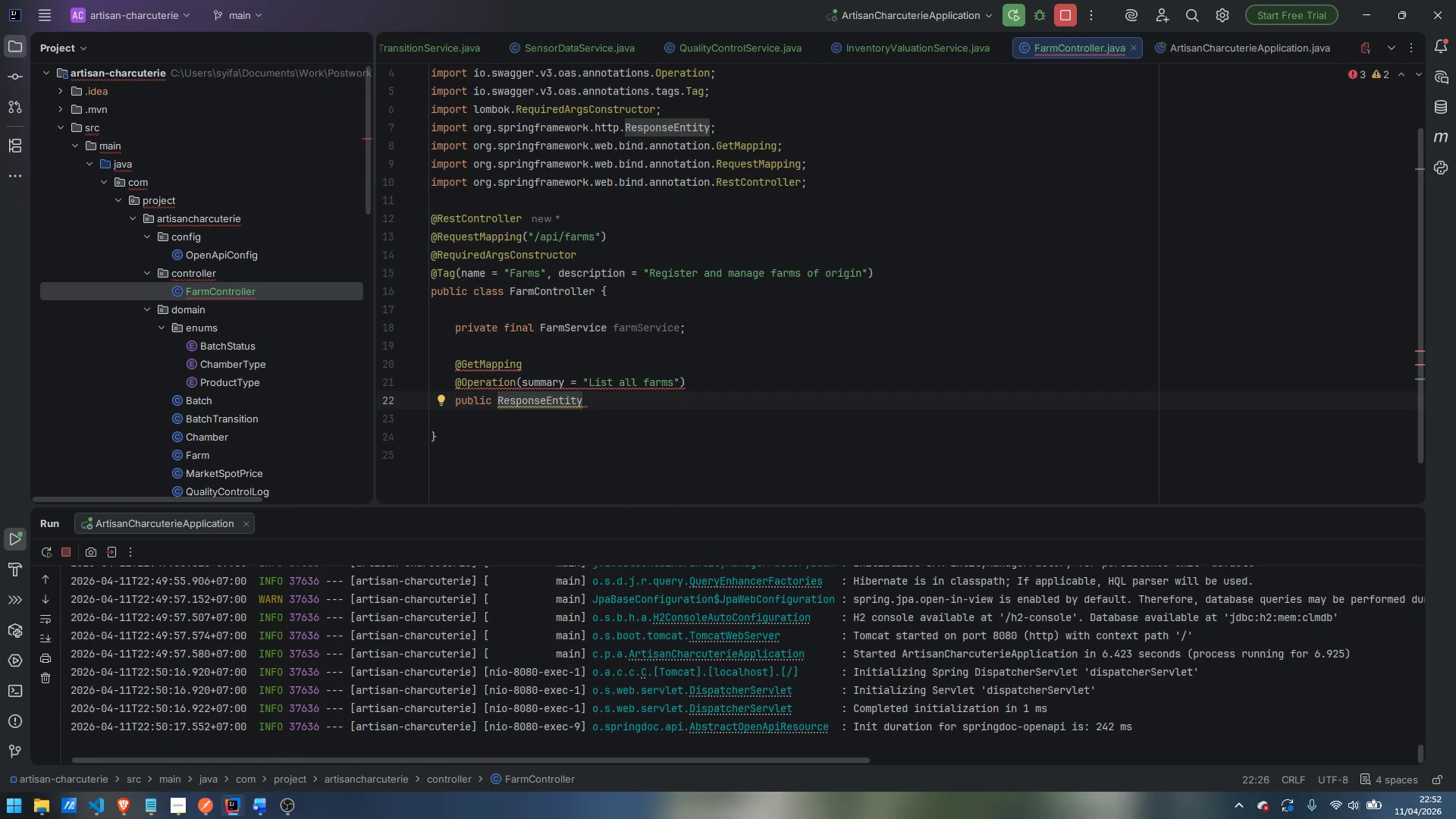 
type(<List)
 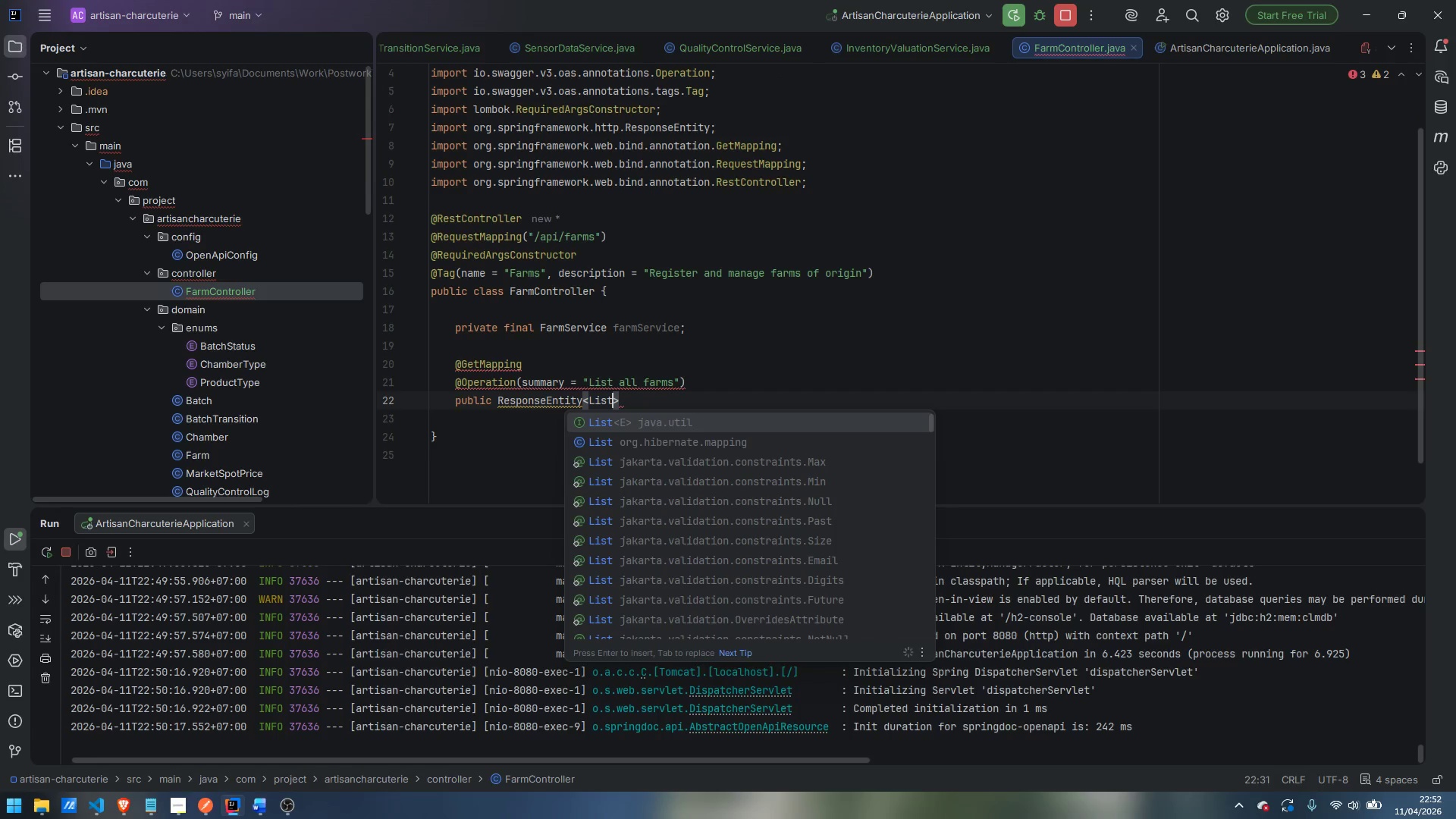 
key(Enter)
 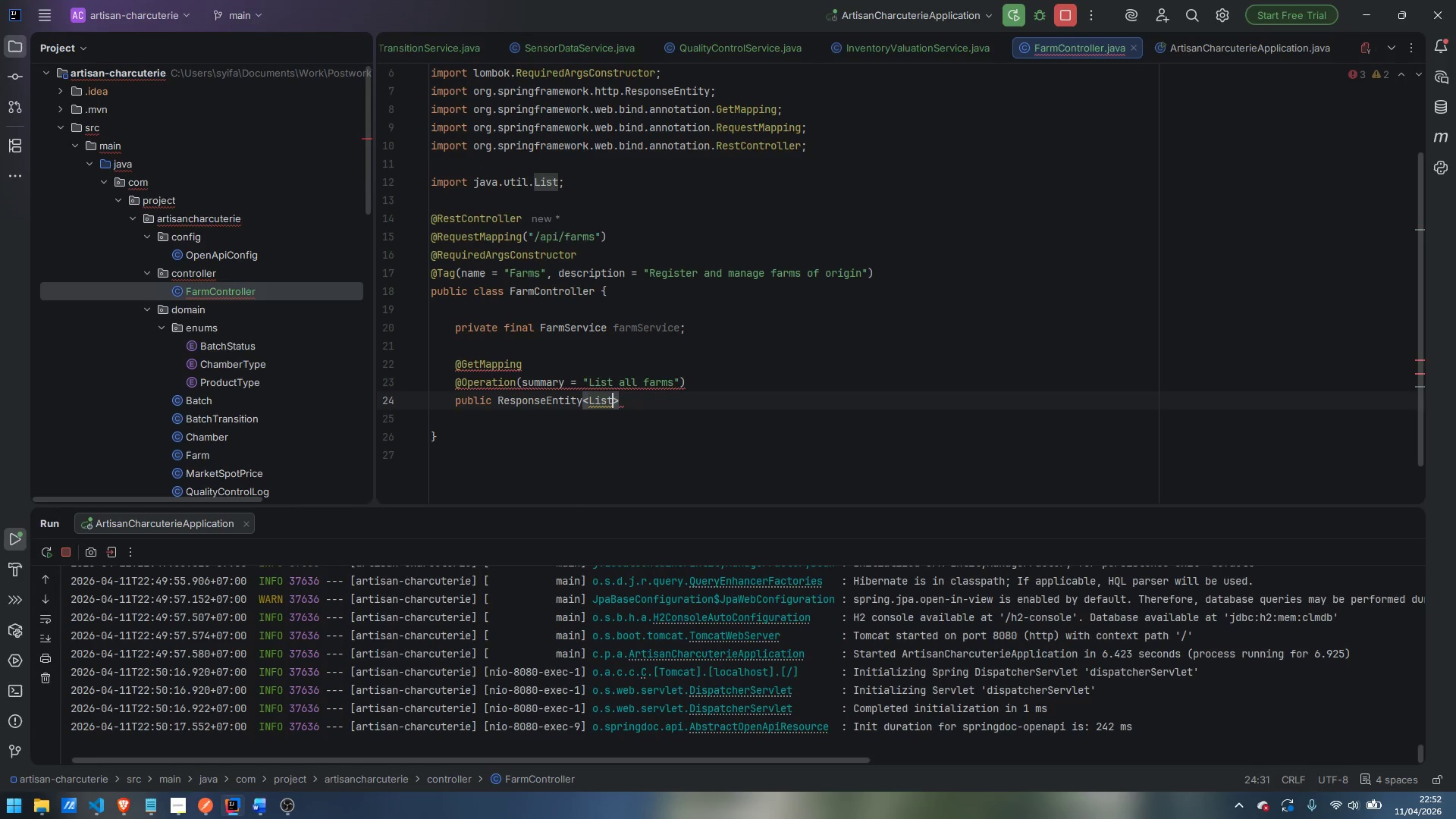 
type(<FarmResponse)
 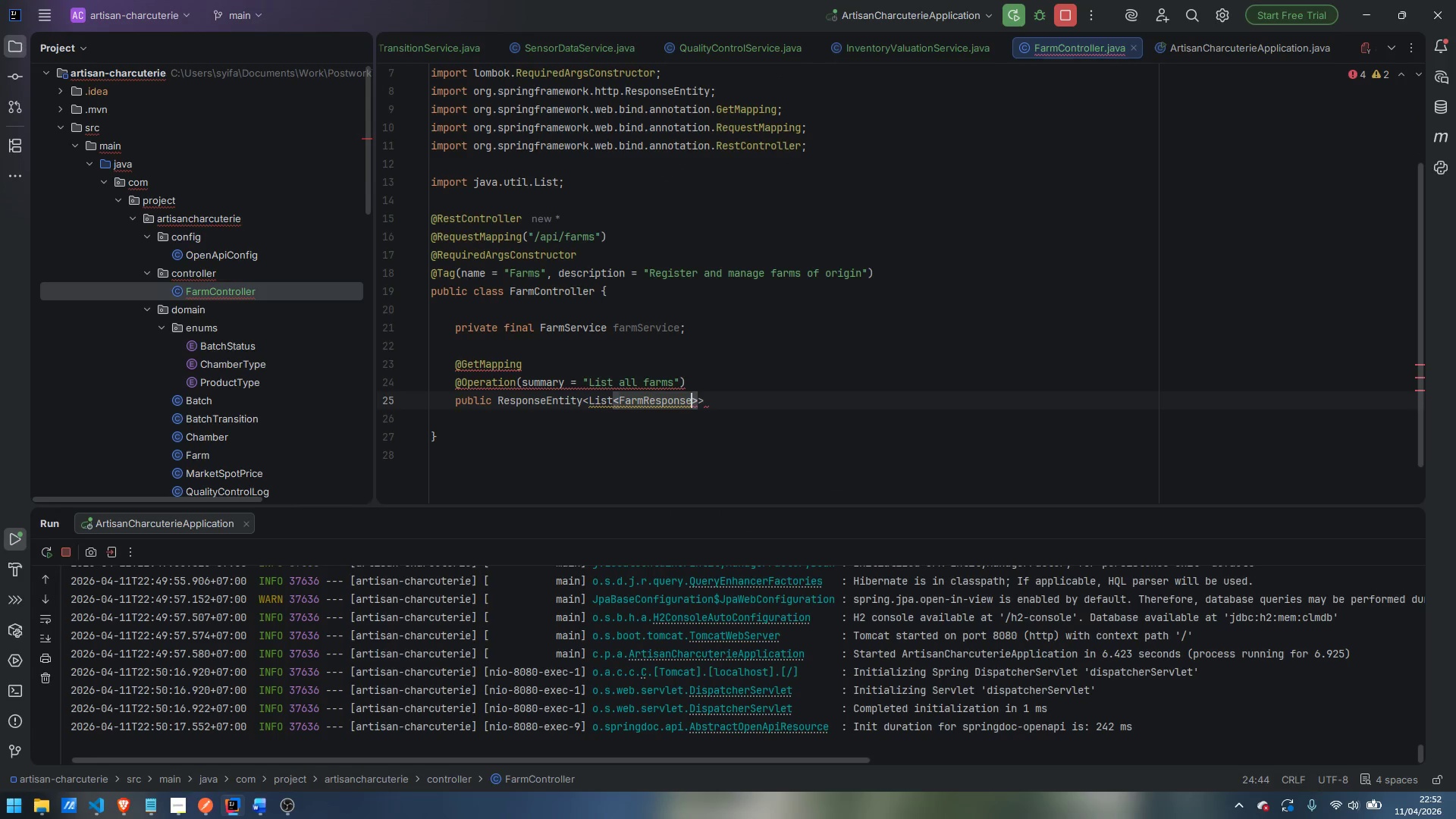 
key(Enter)
 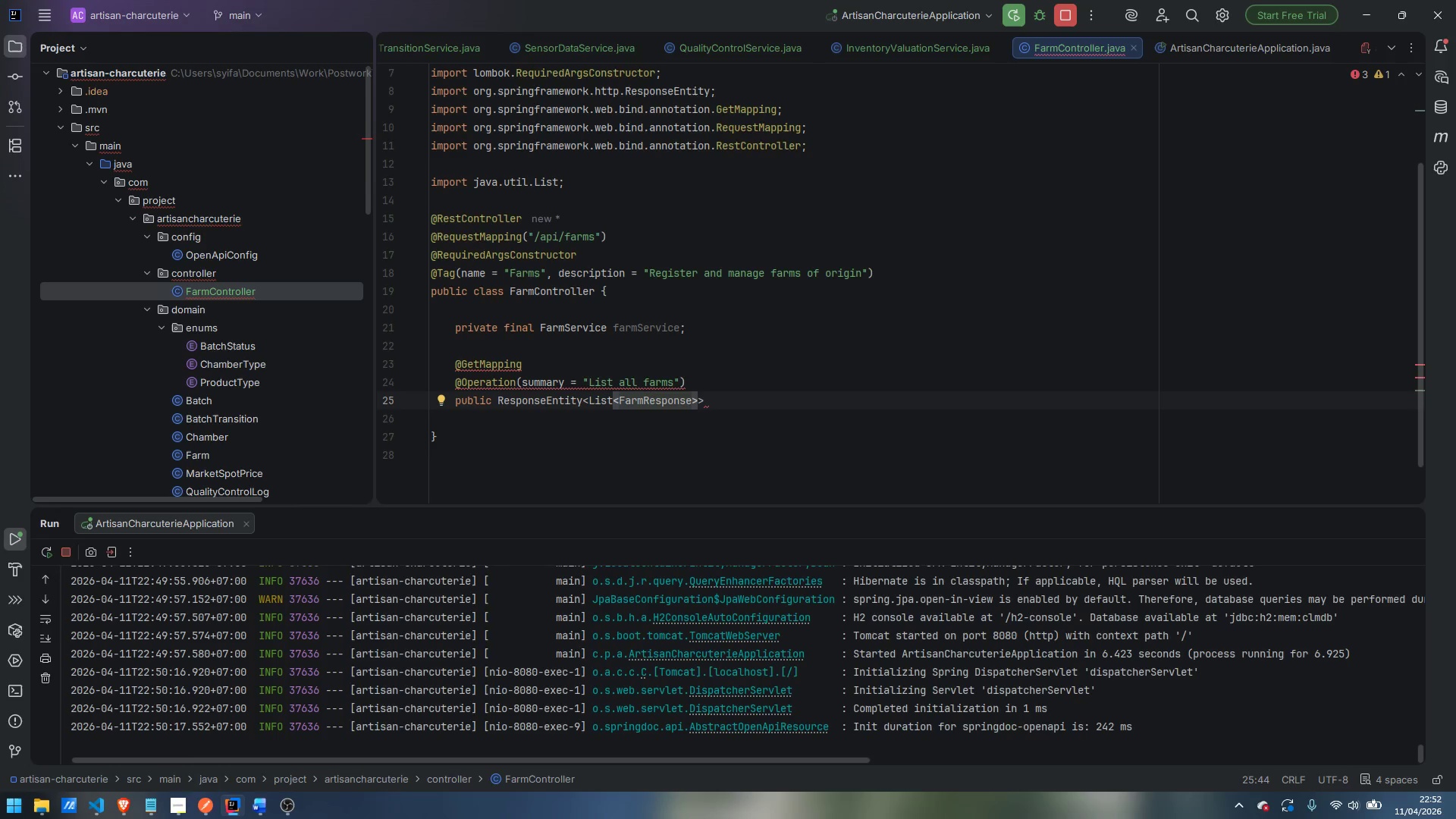 
key(ArrowRight)
 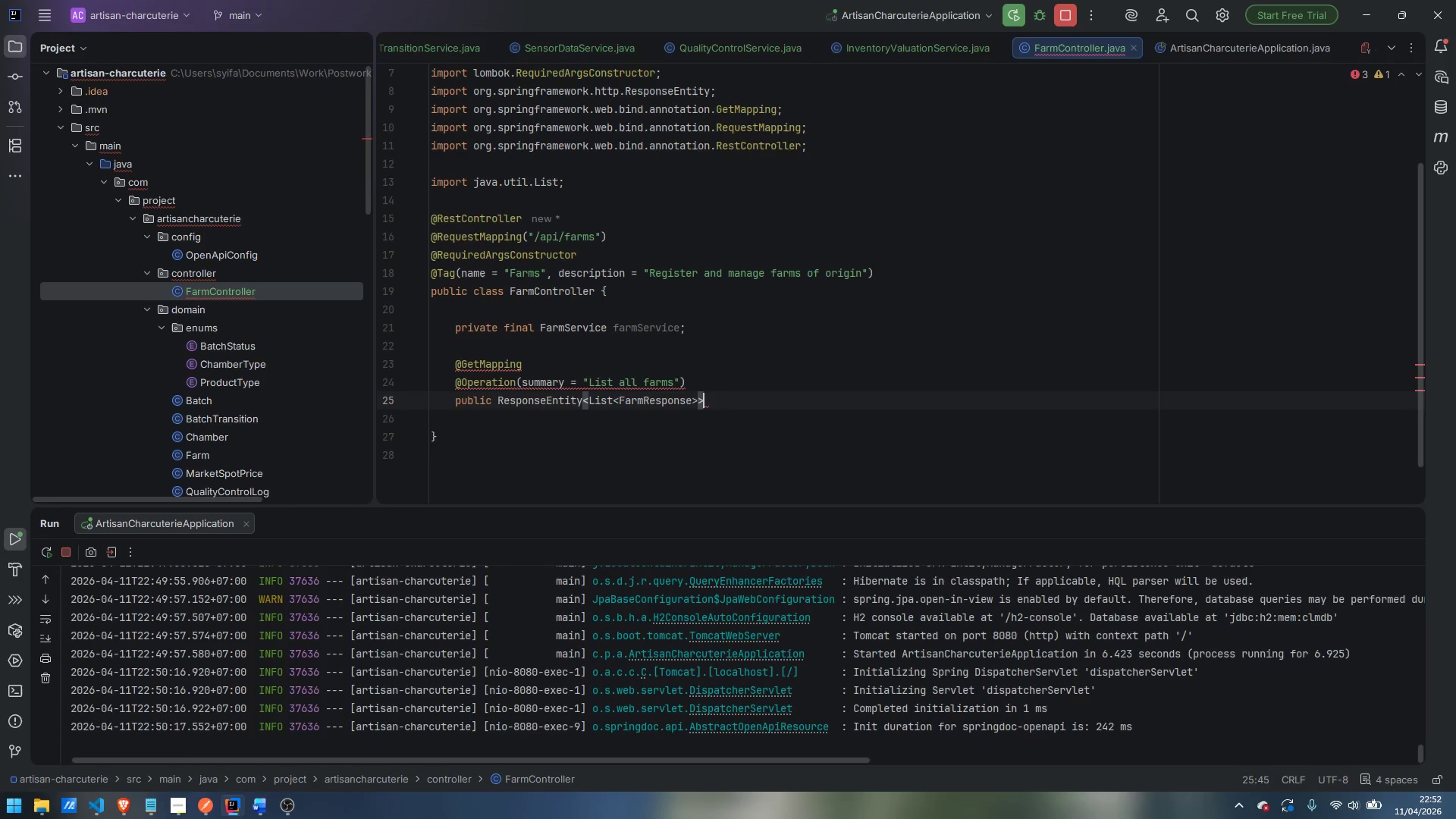 
key(ArrowRight)
 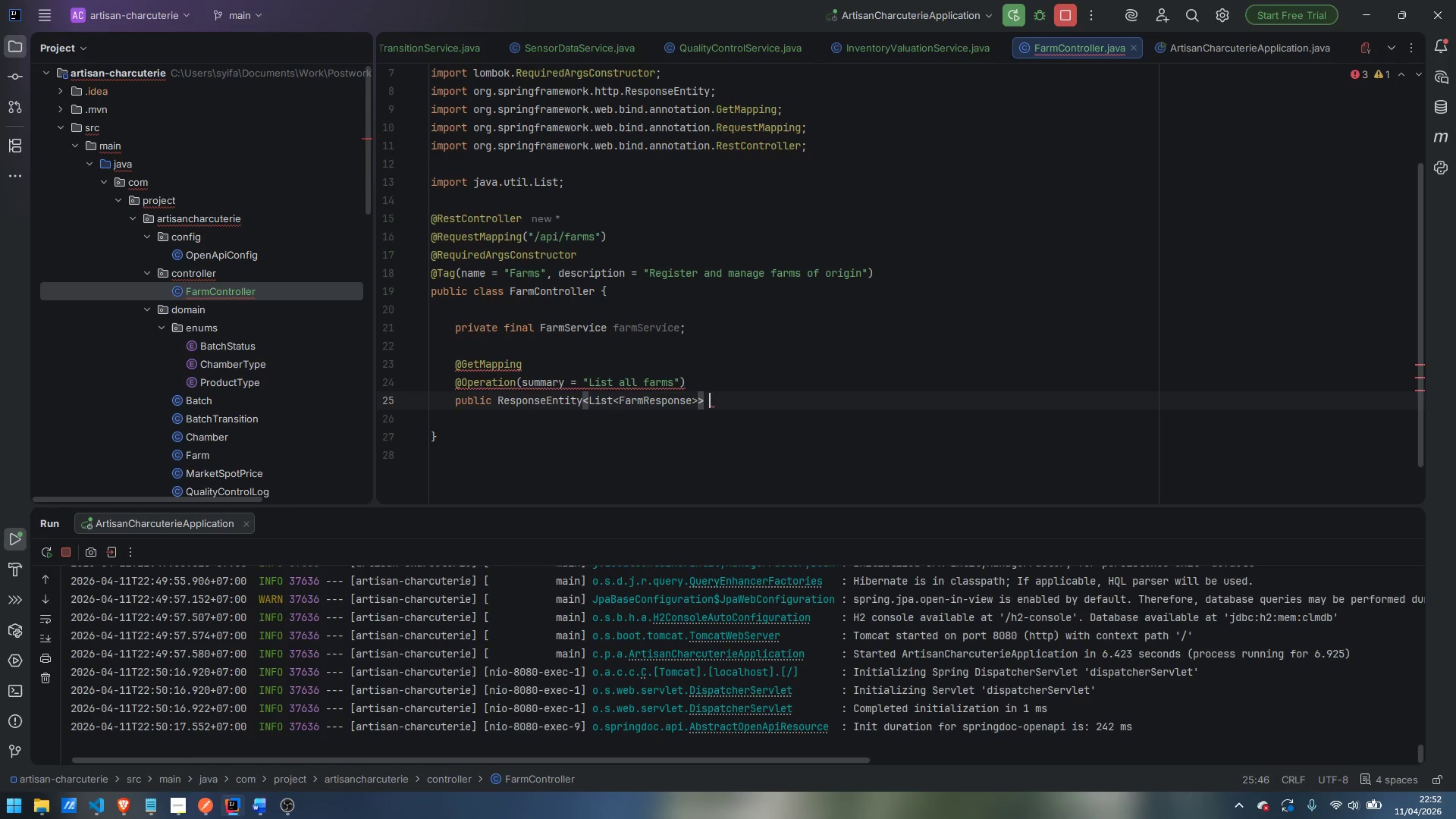 
type( listAll()
 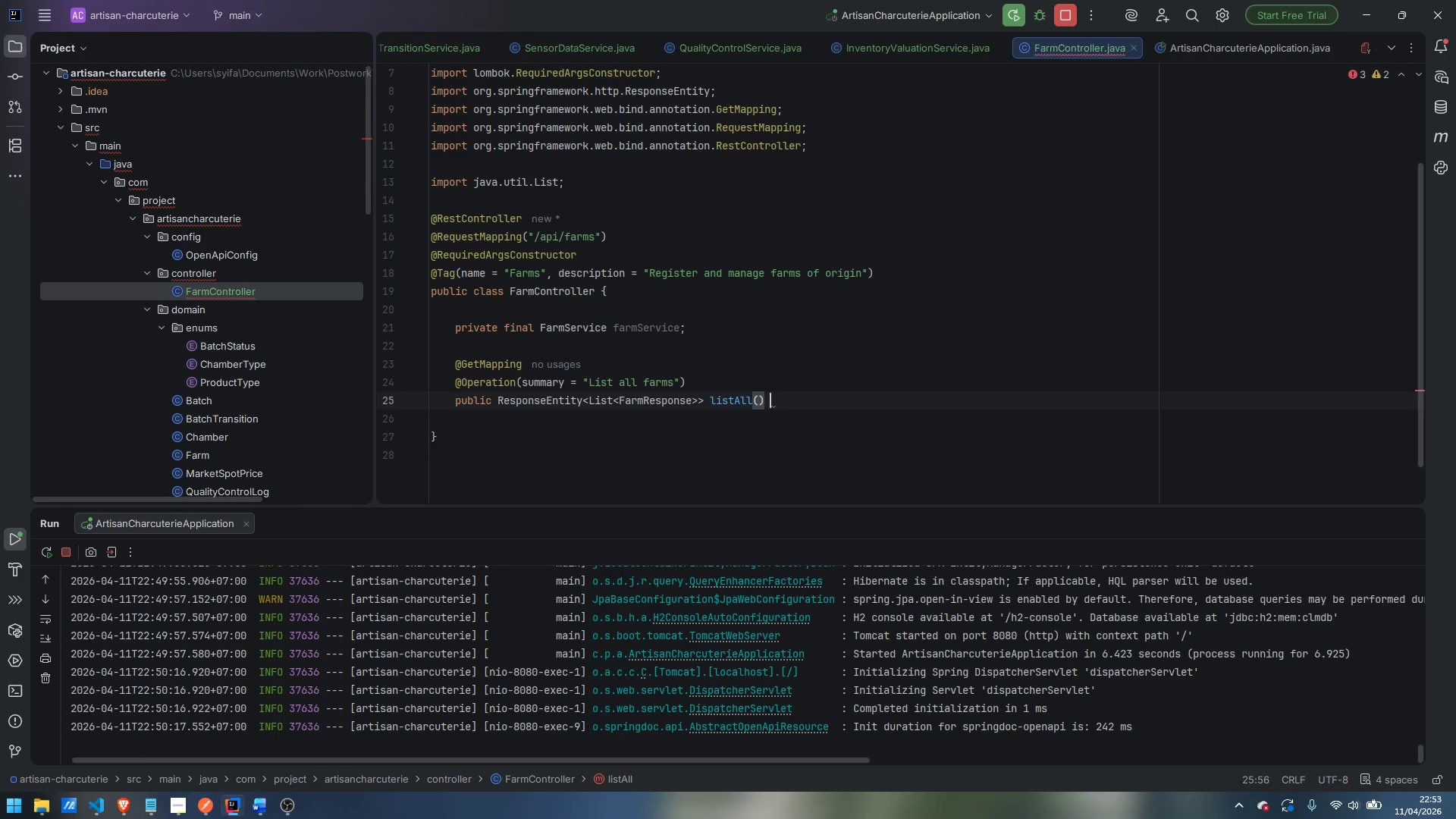 
 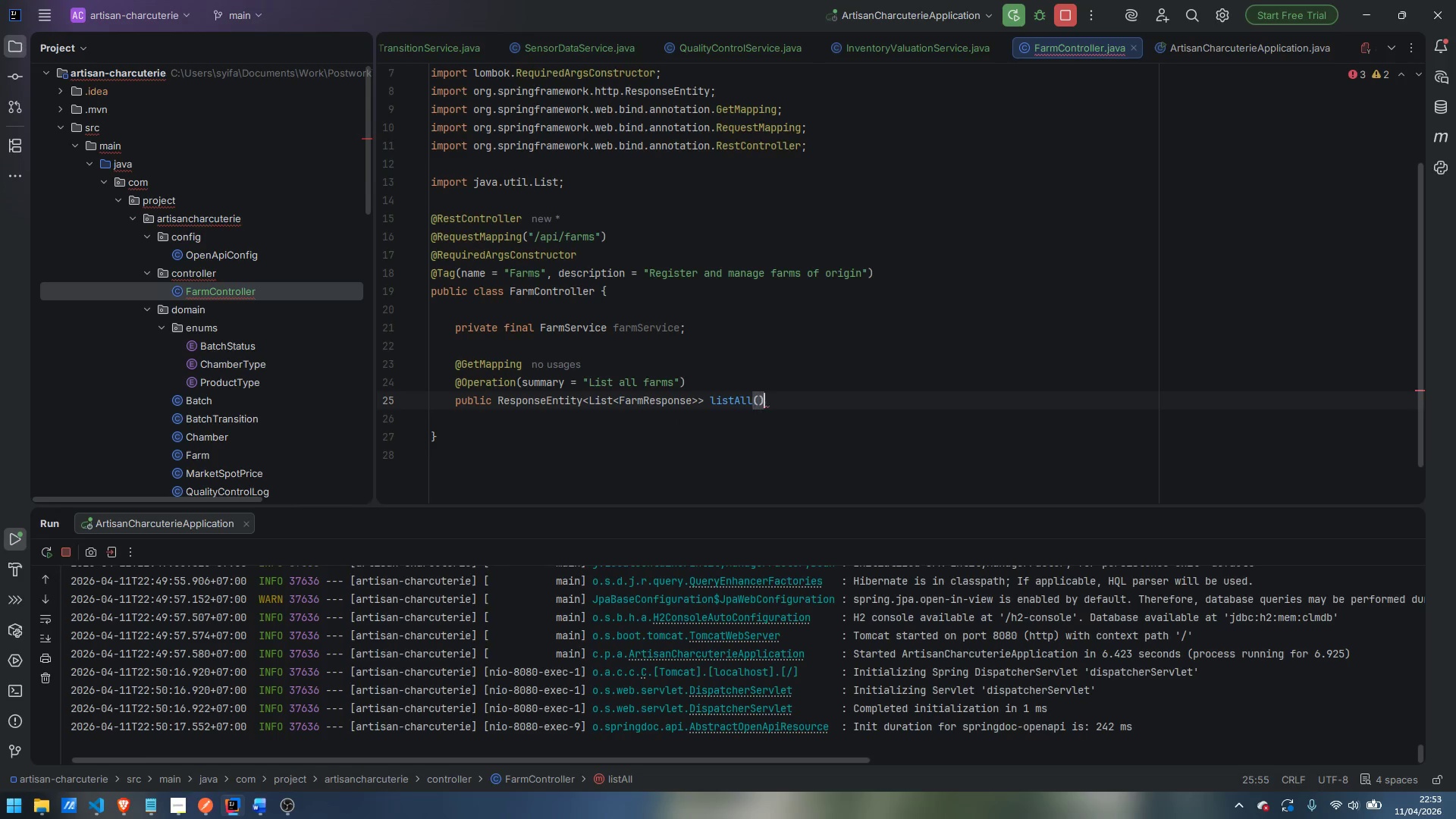 
key(ArrowRight)
 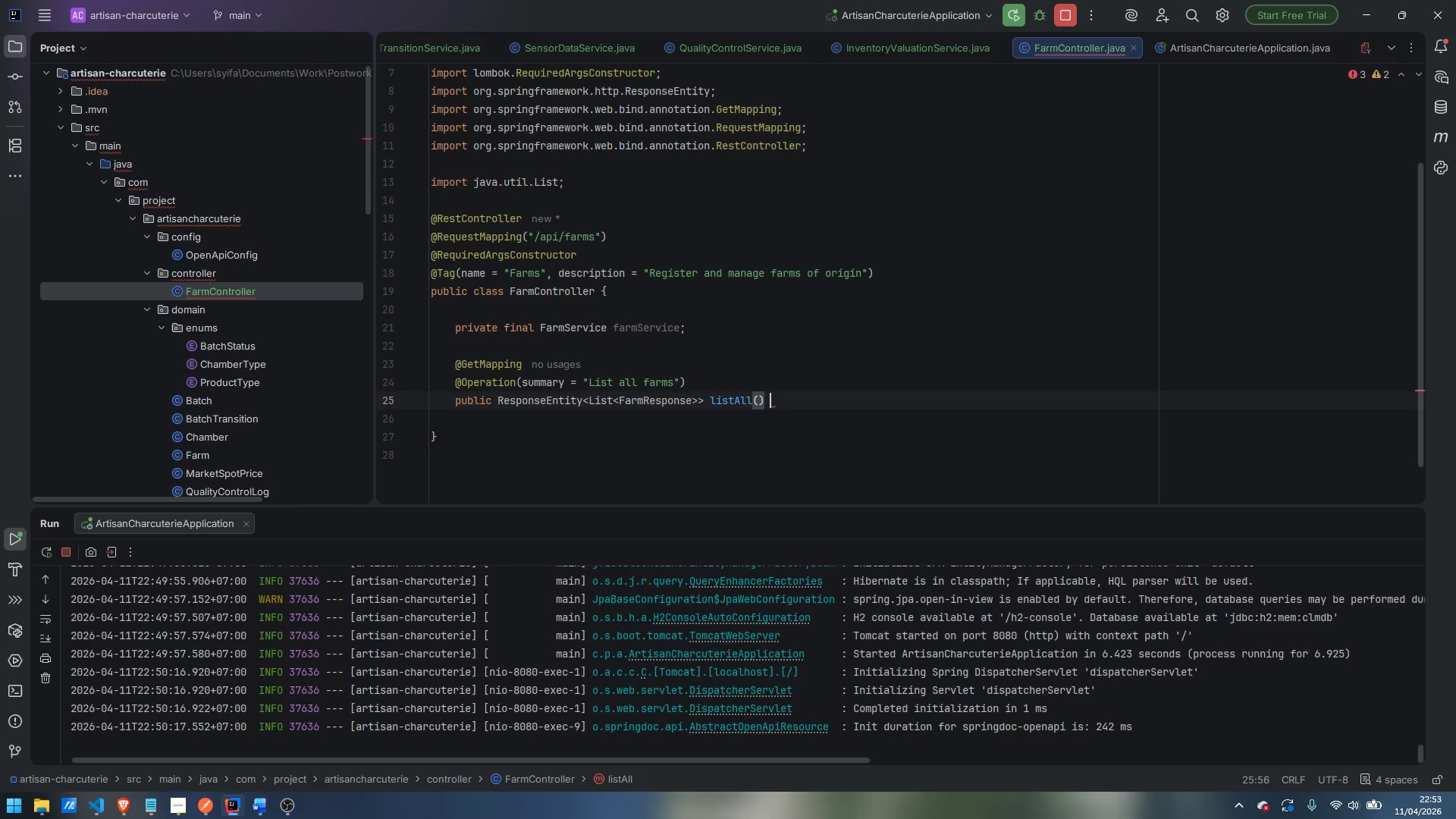 
key(Space)
 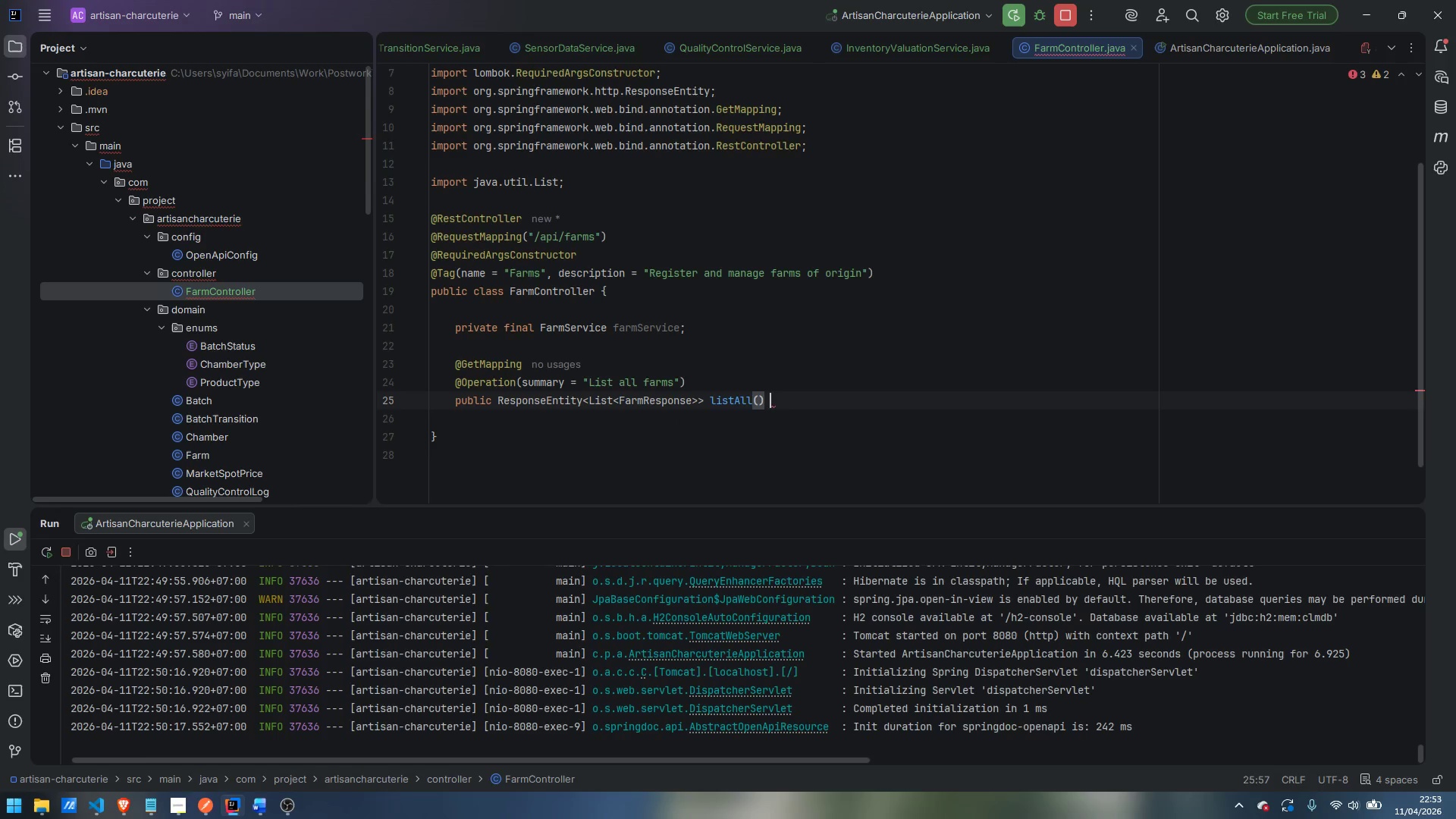 
key(Shift+BracketLeft)
 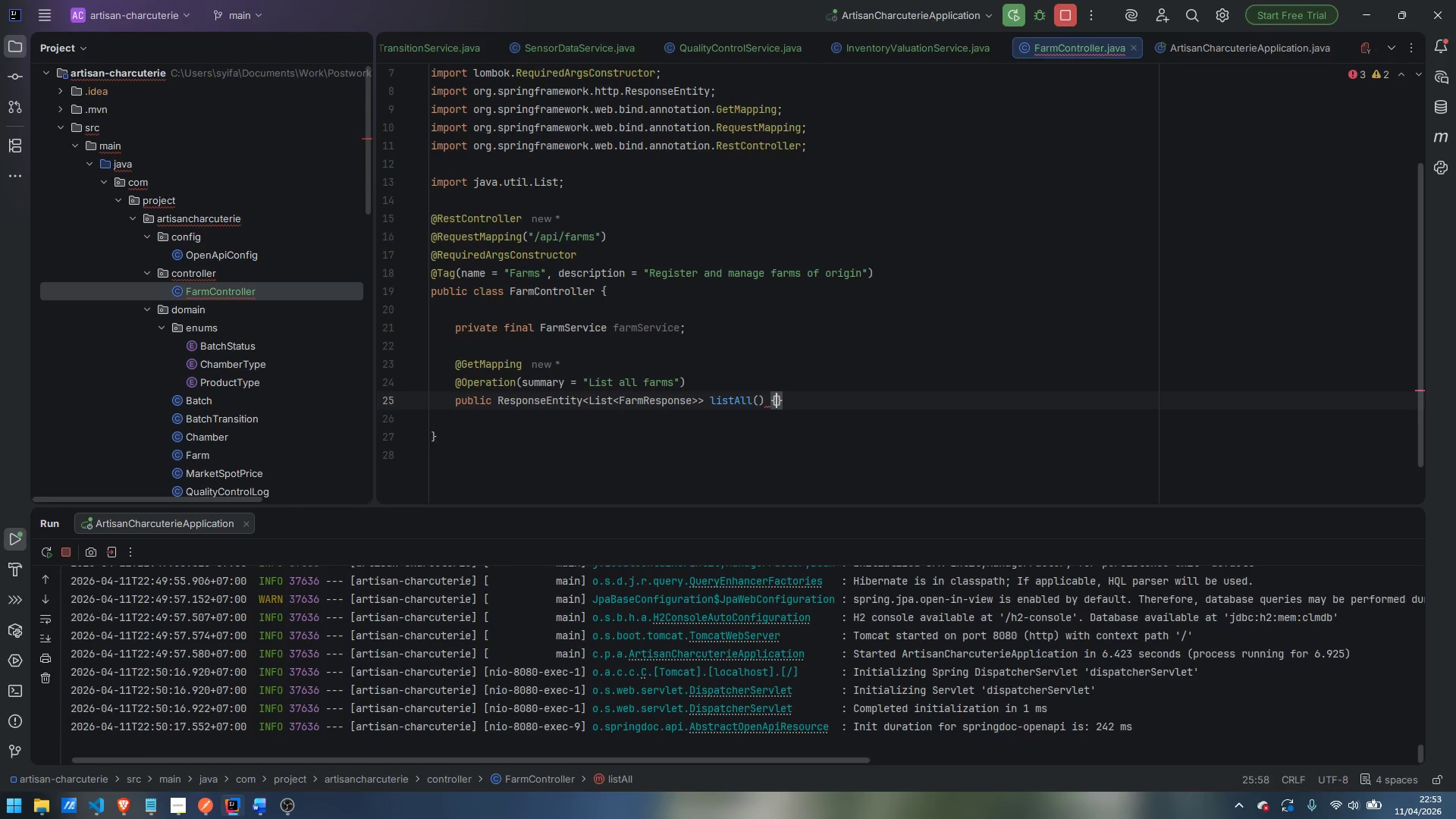 
key(Enter)
 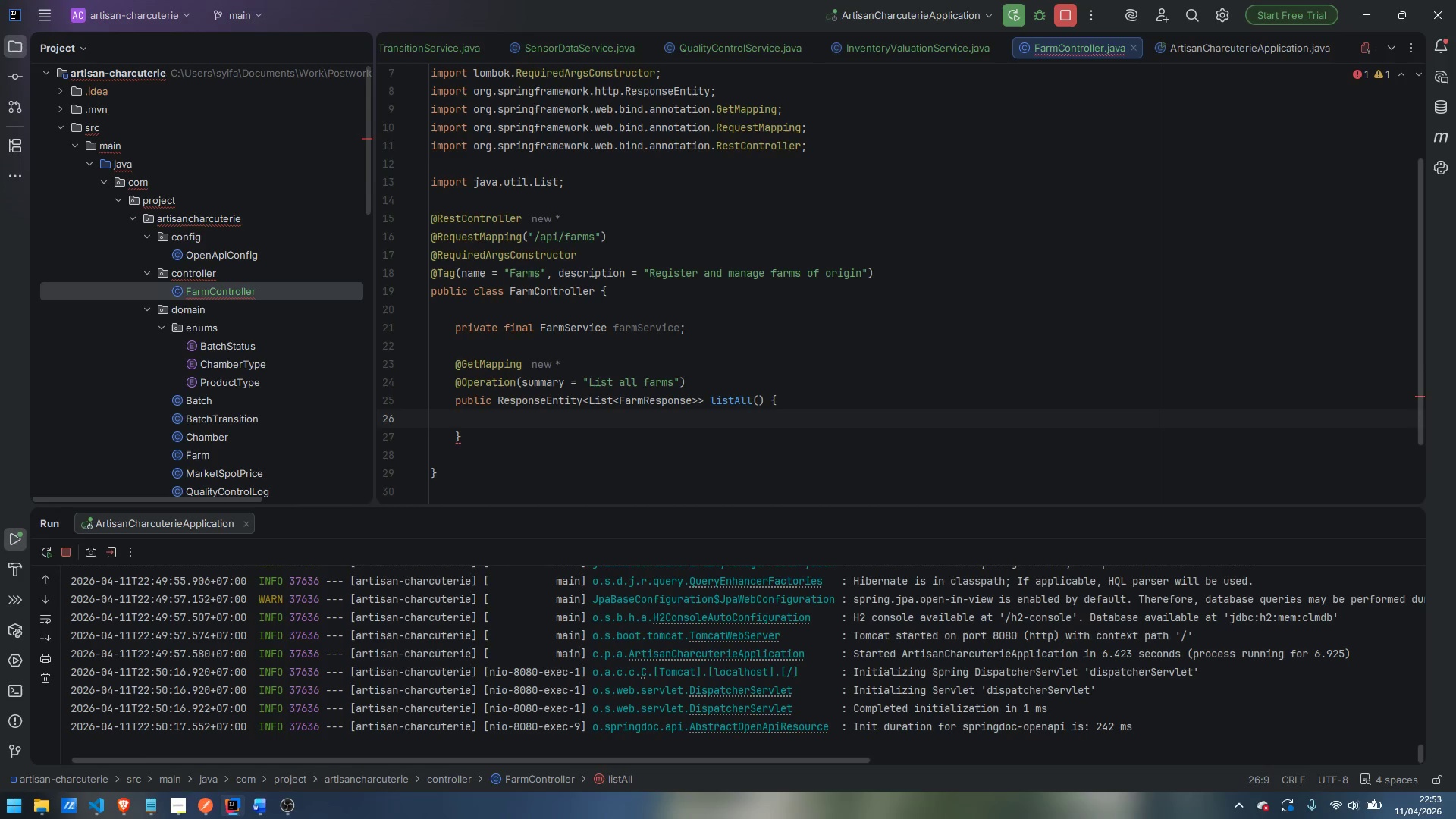 
type(return Response)
 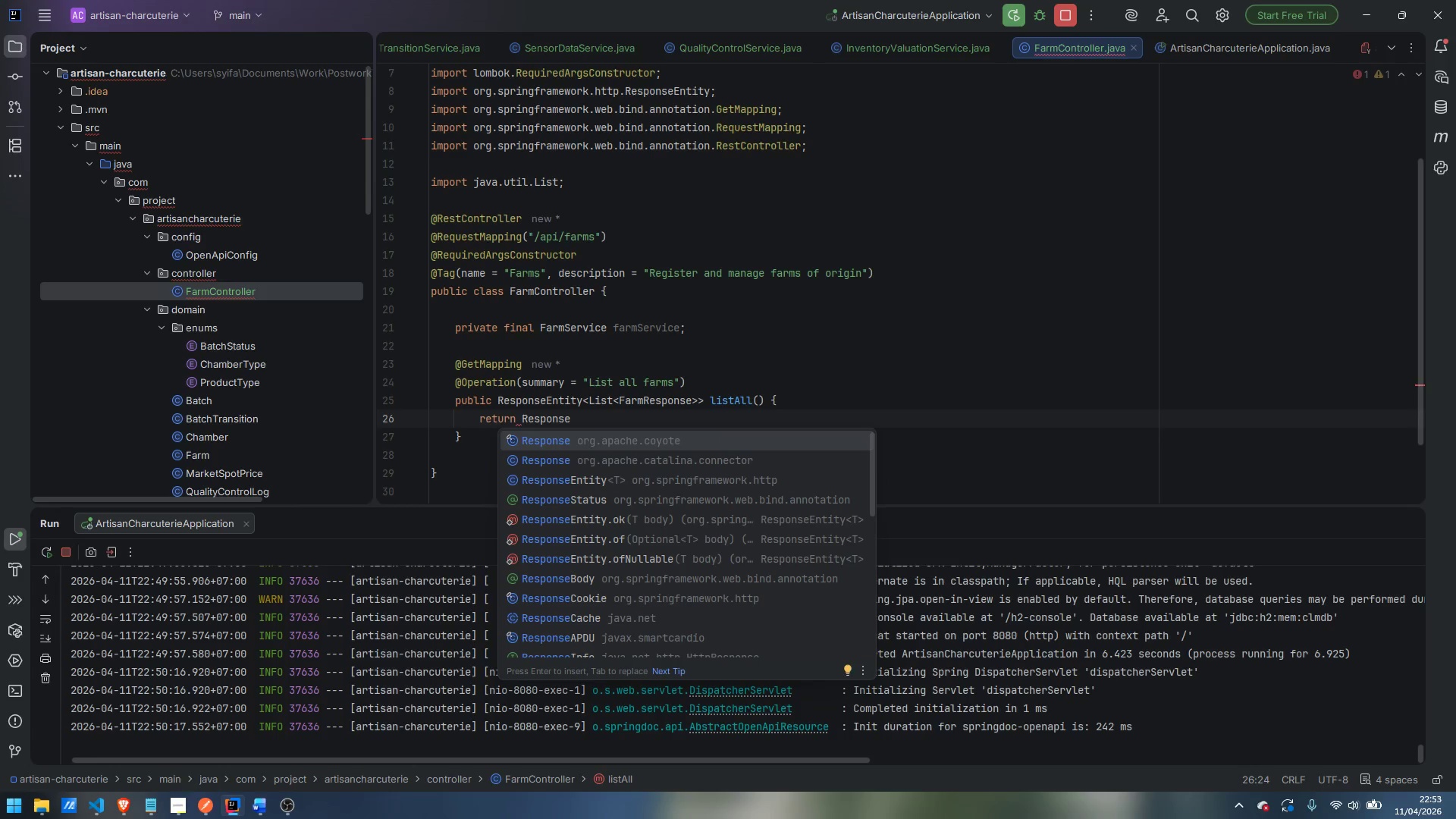 
key(ArrowDown)
 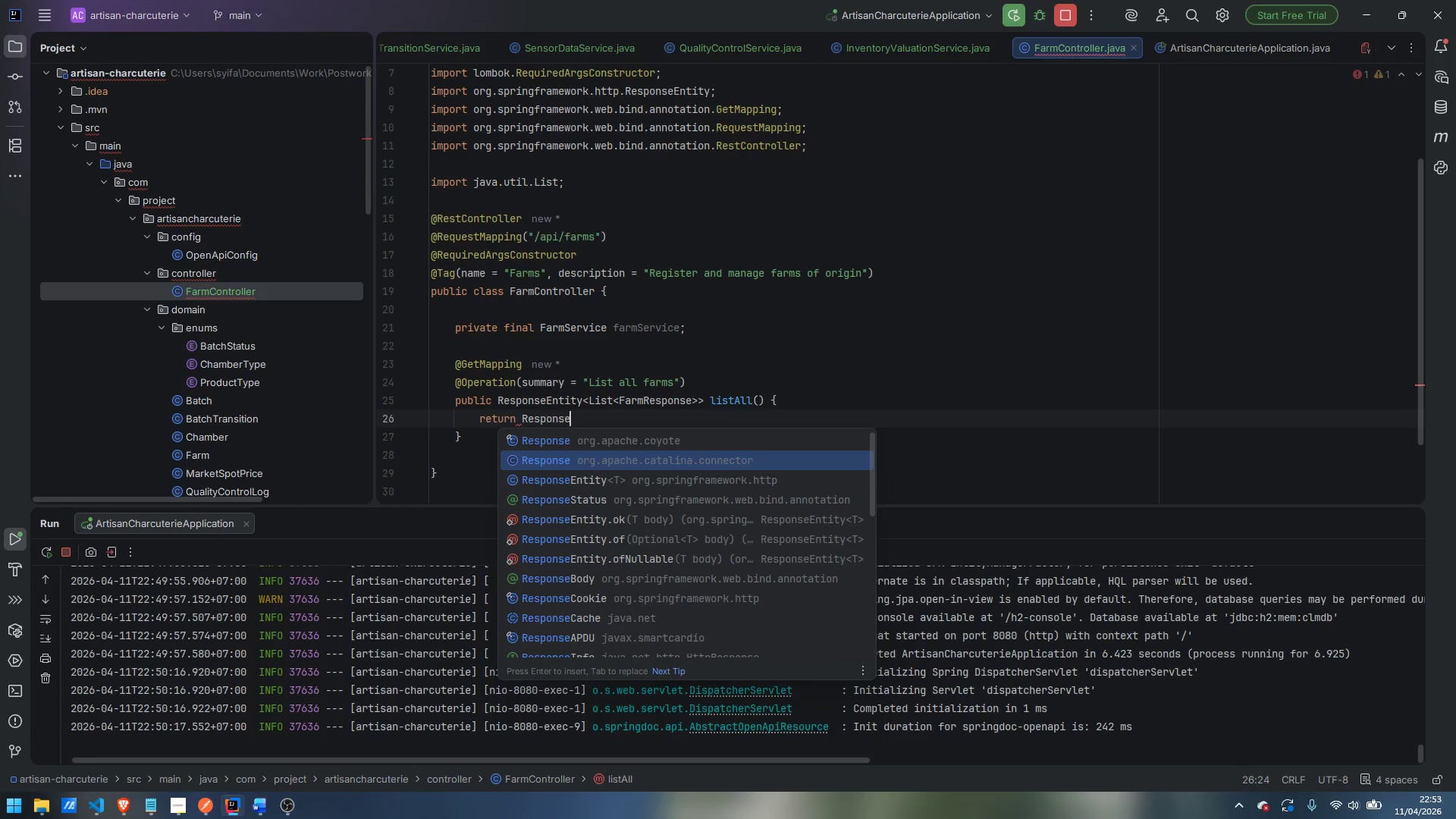 
key(ArrowDown)
 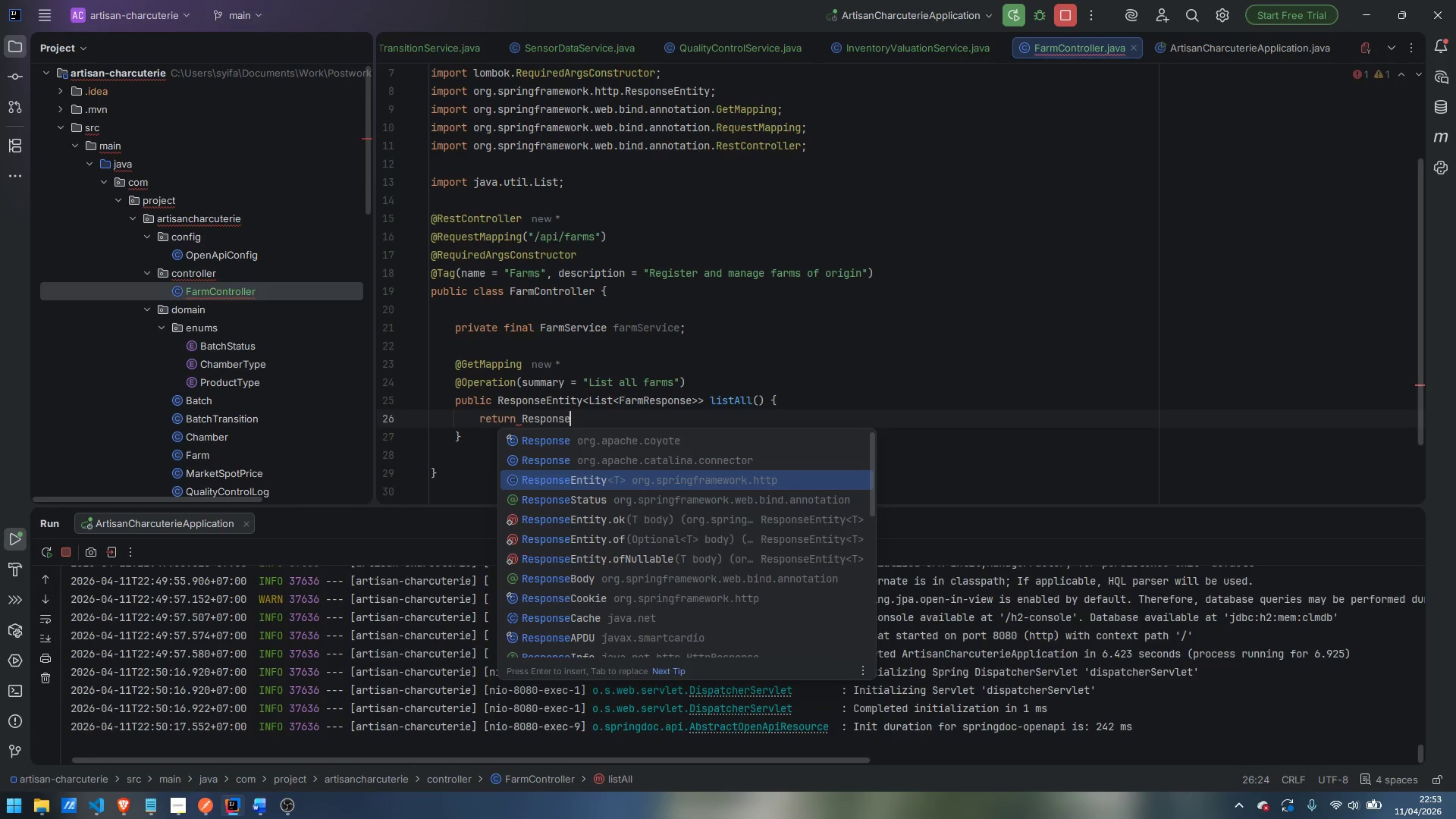 
key(Enter)
 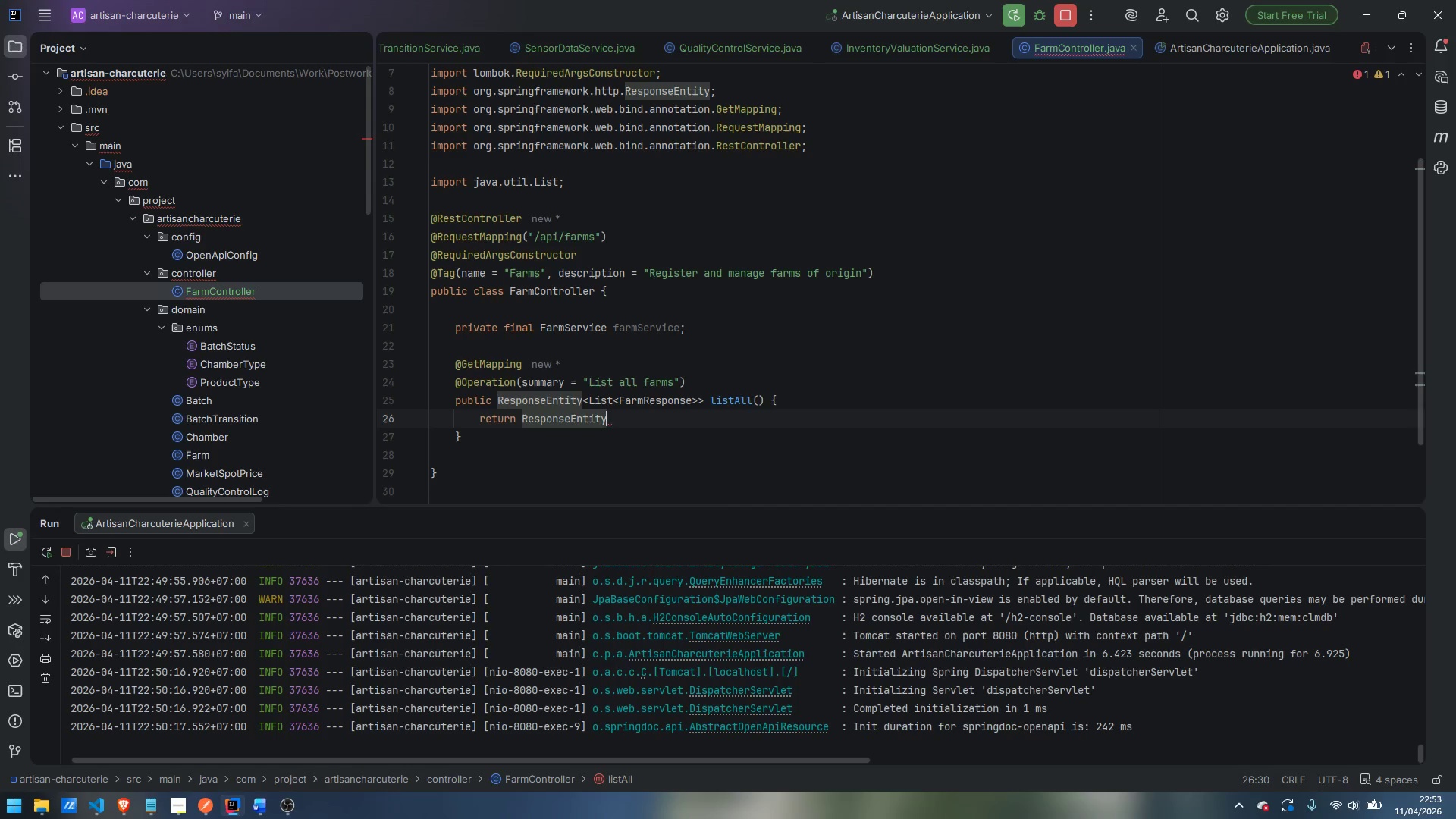 
type(.ok)
 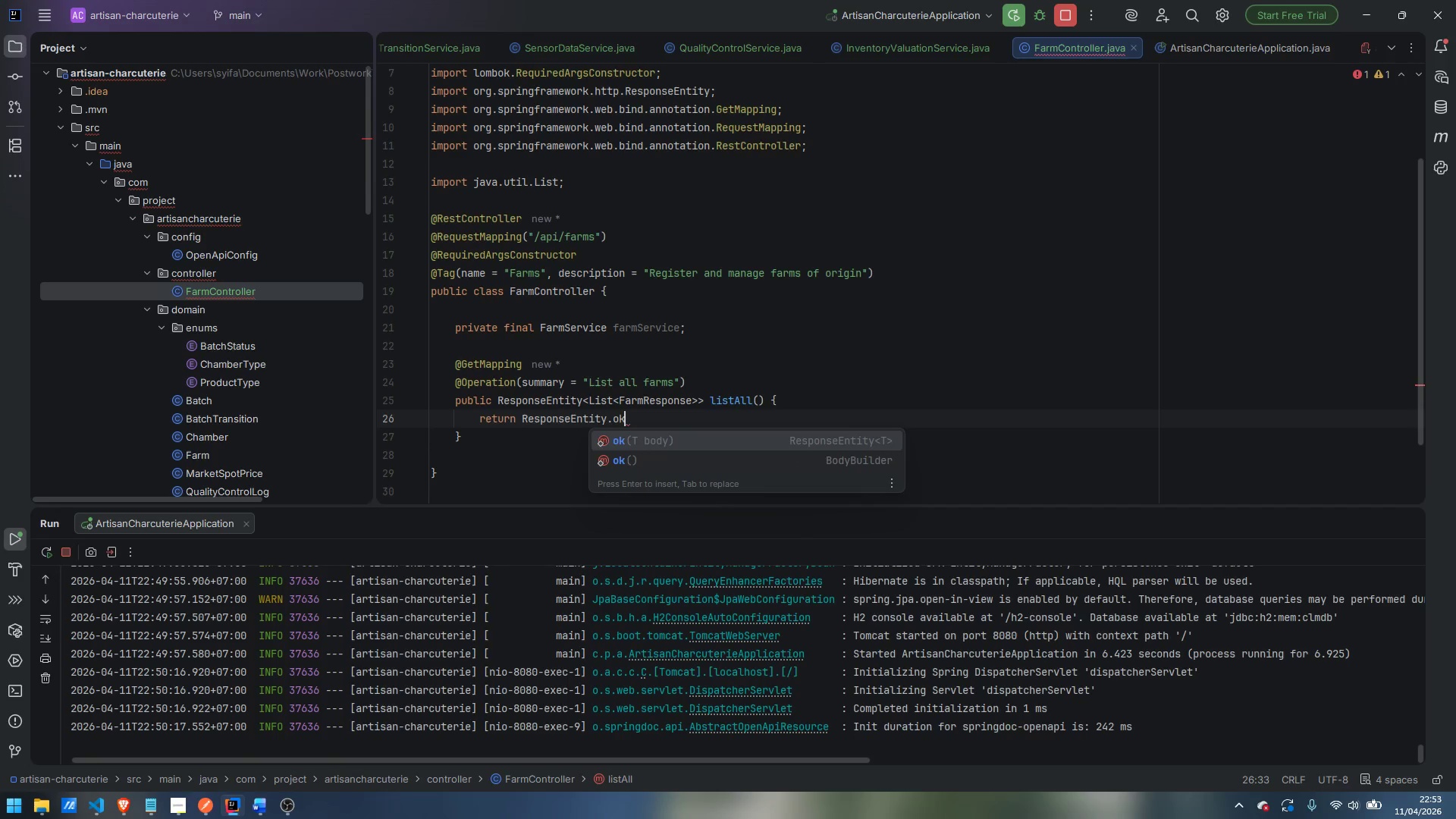 
key(Enter)
 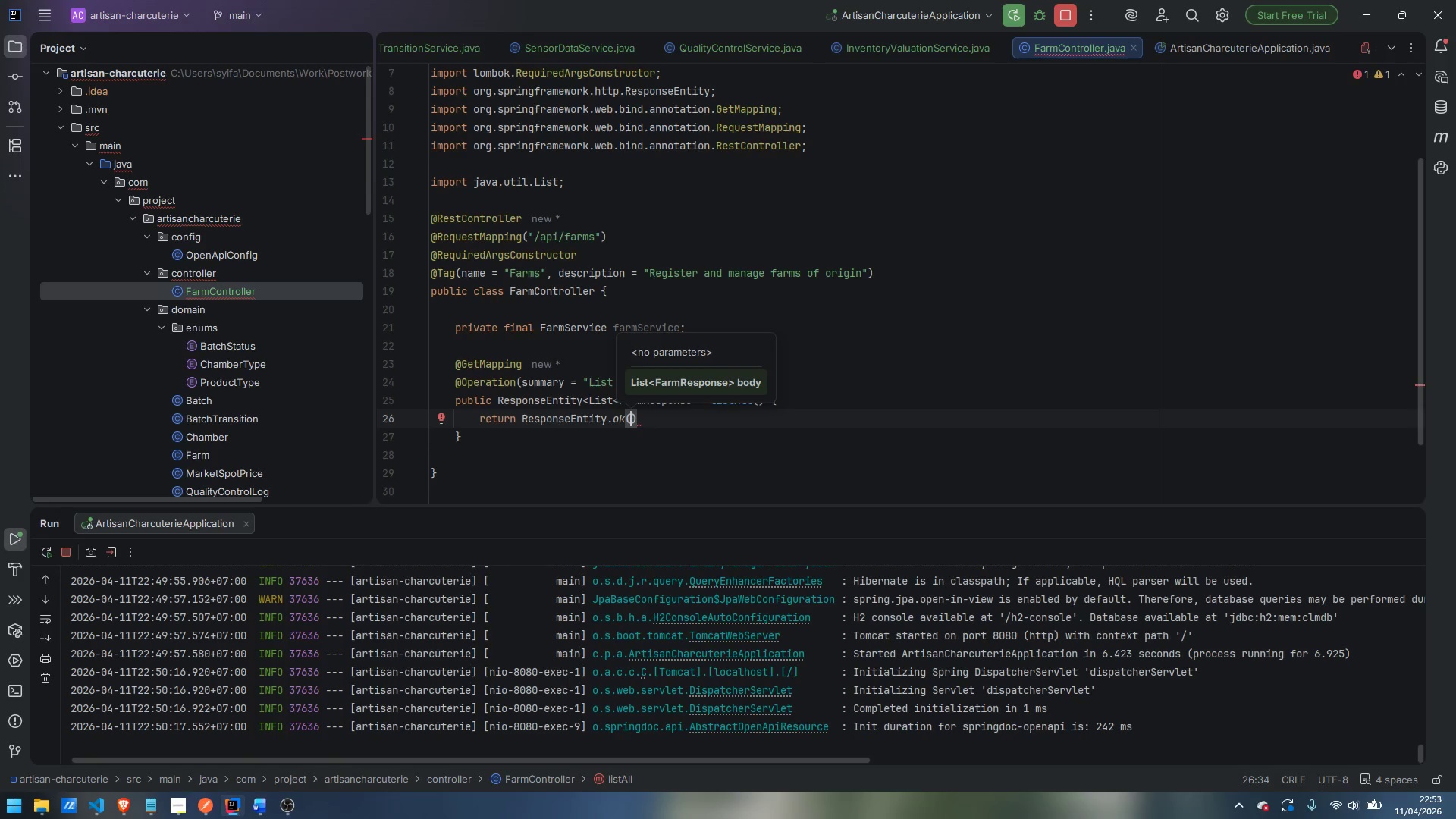 
type(farmService.findAll)
 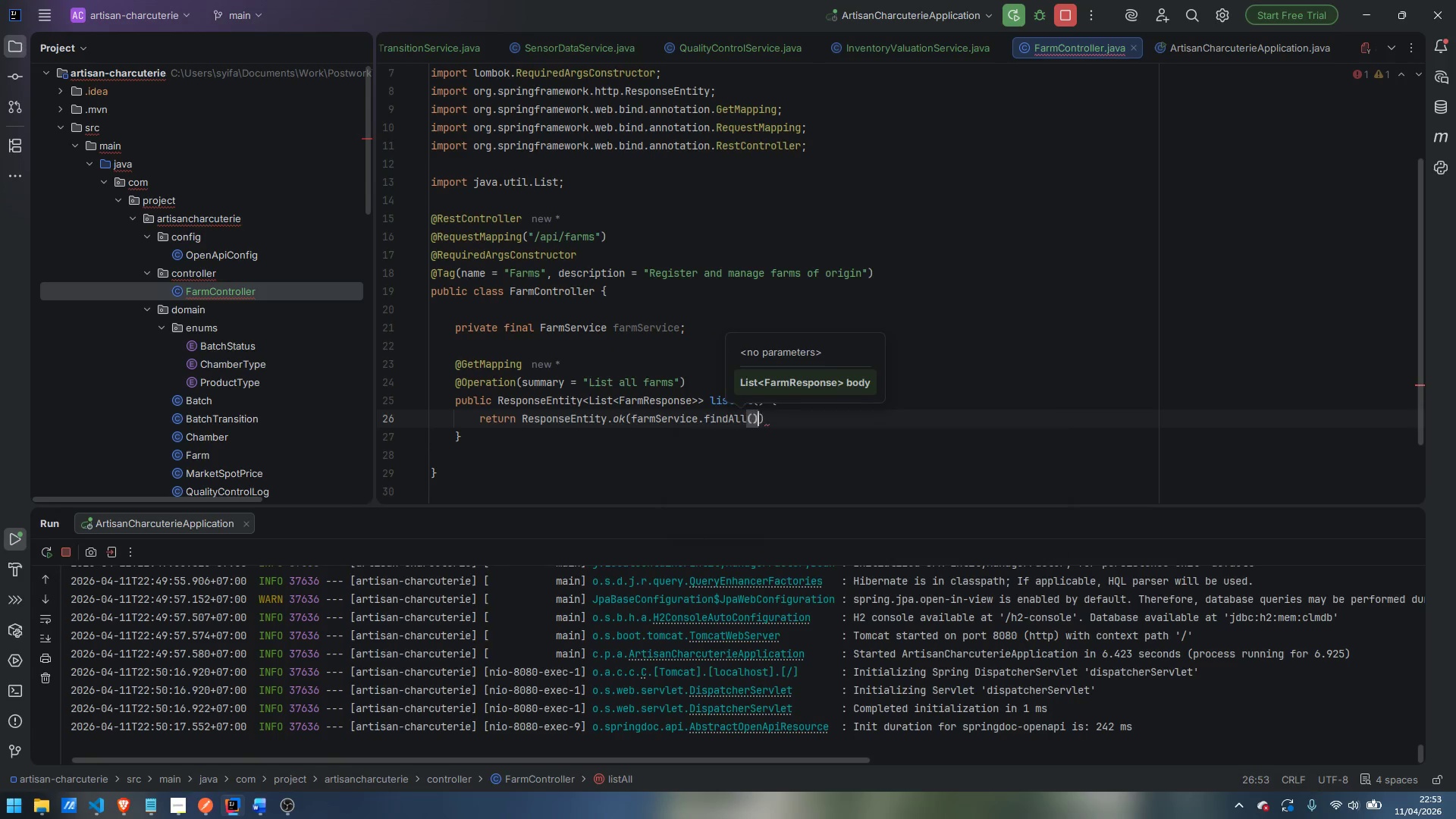 
key(Enter)
 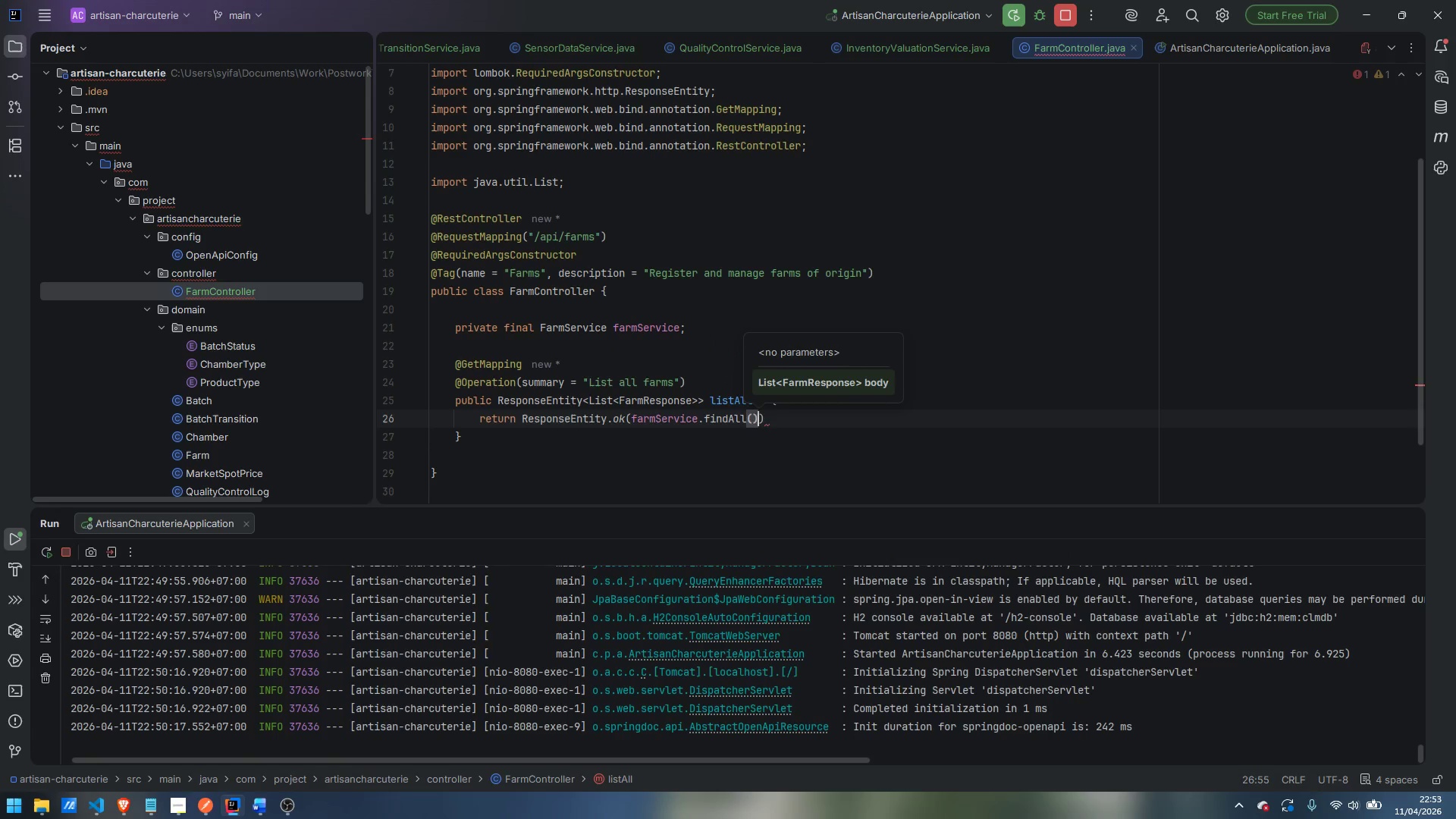 
key(ArrowRight)
 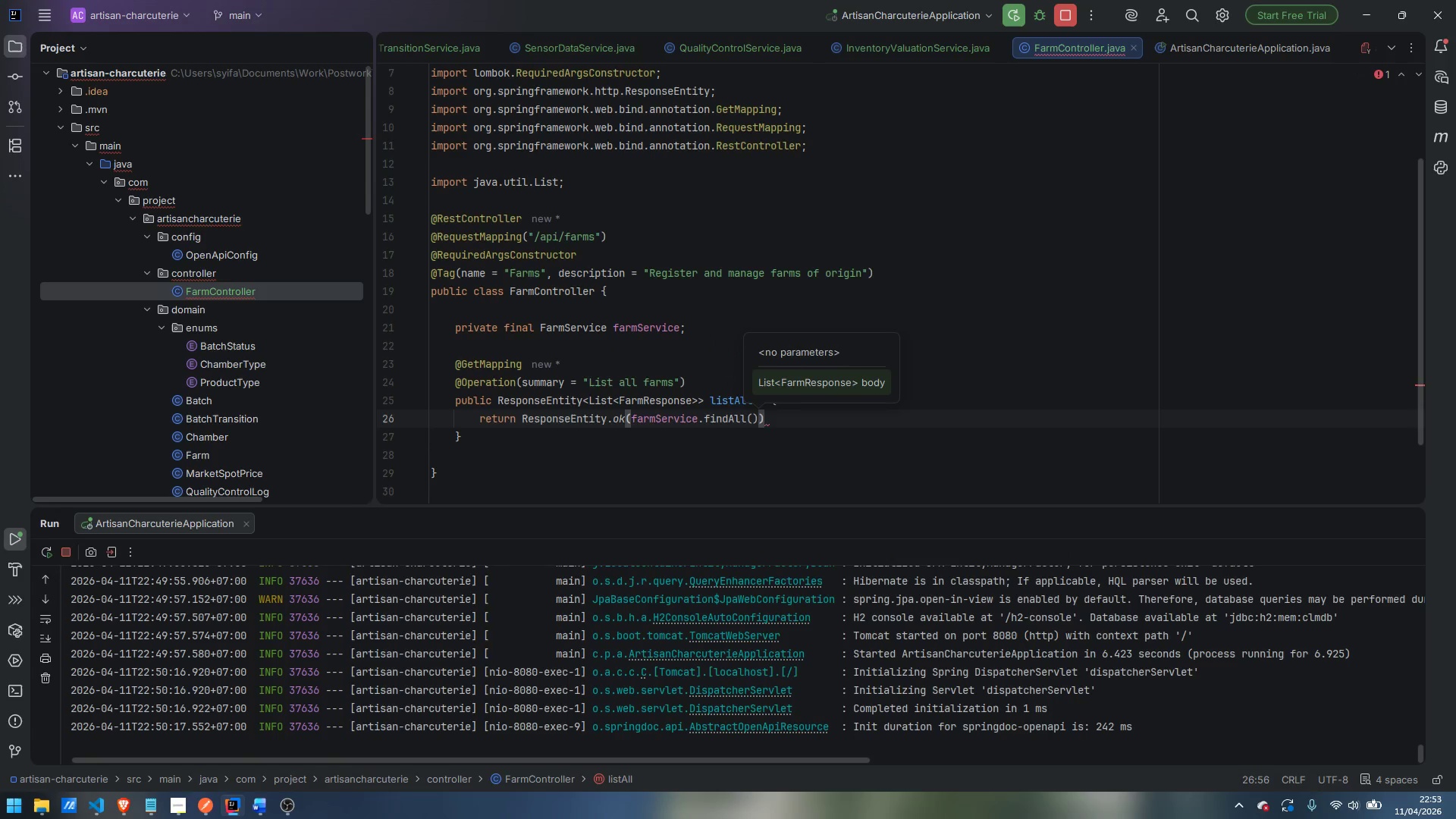 
key(Semicolon)
 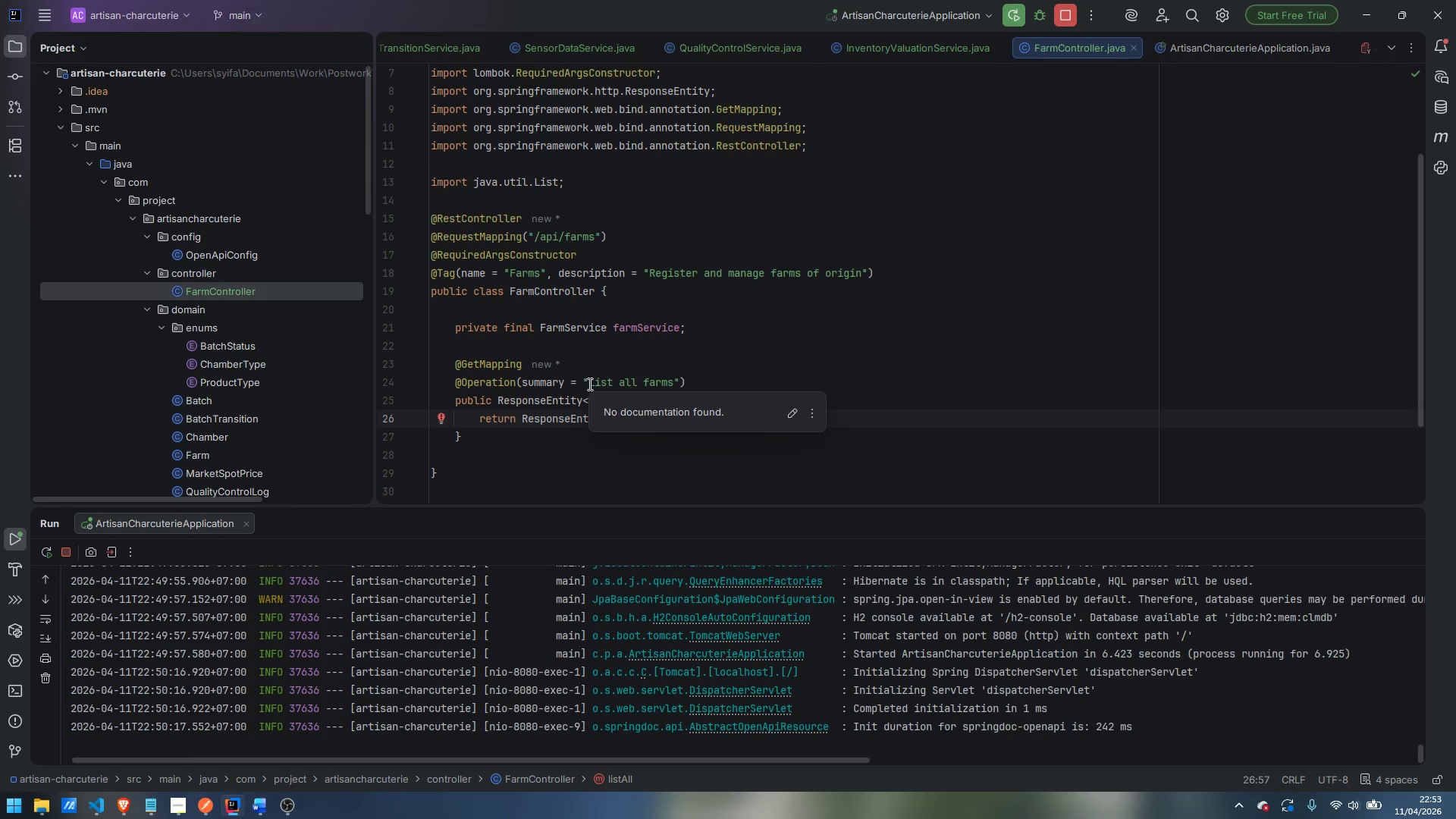 
left_click([497, 434])
 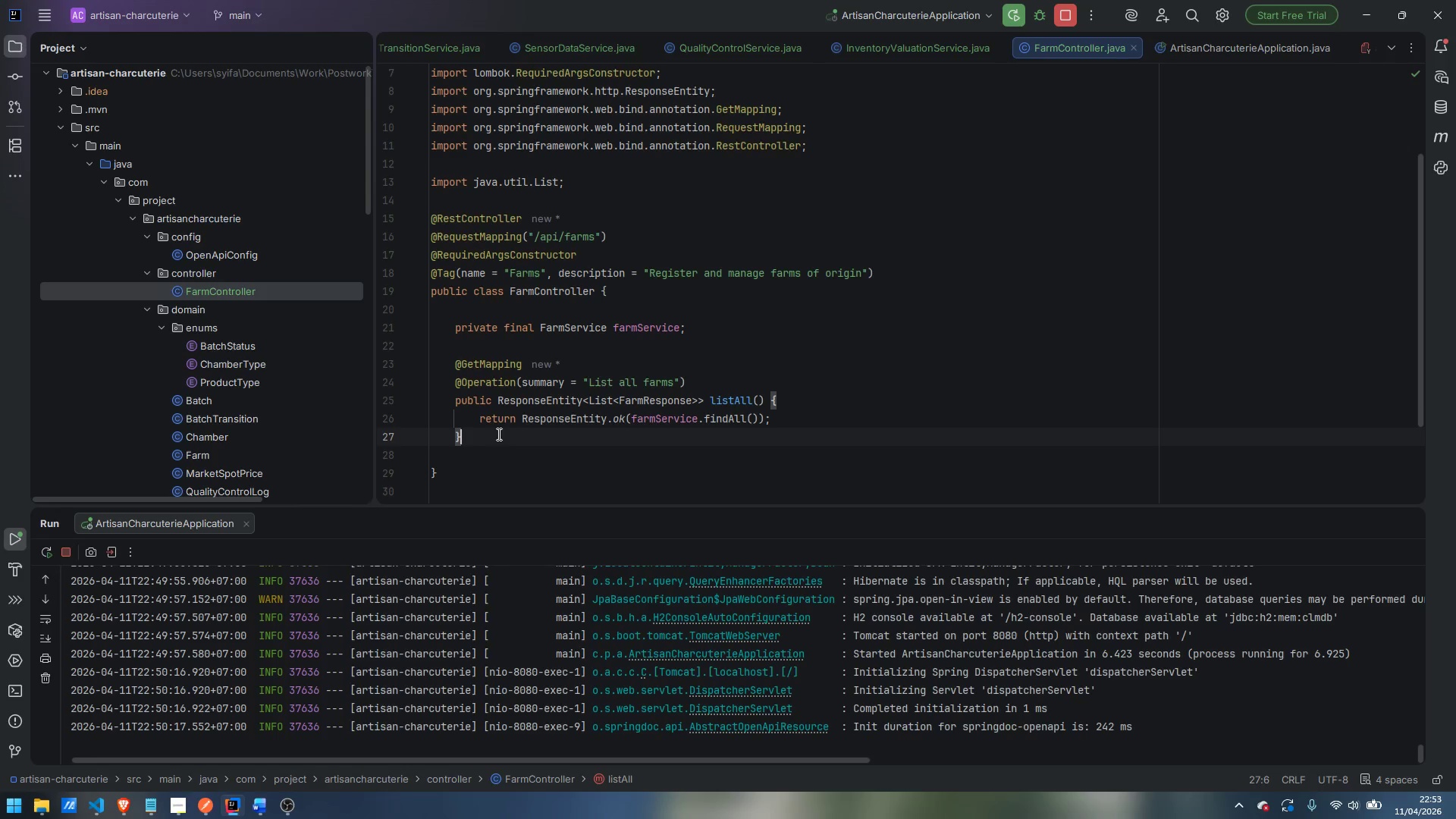 
key(Enter)
 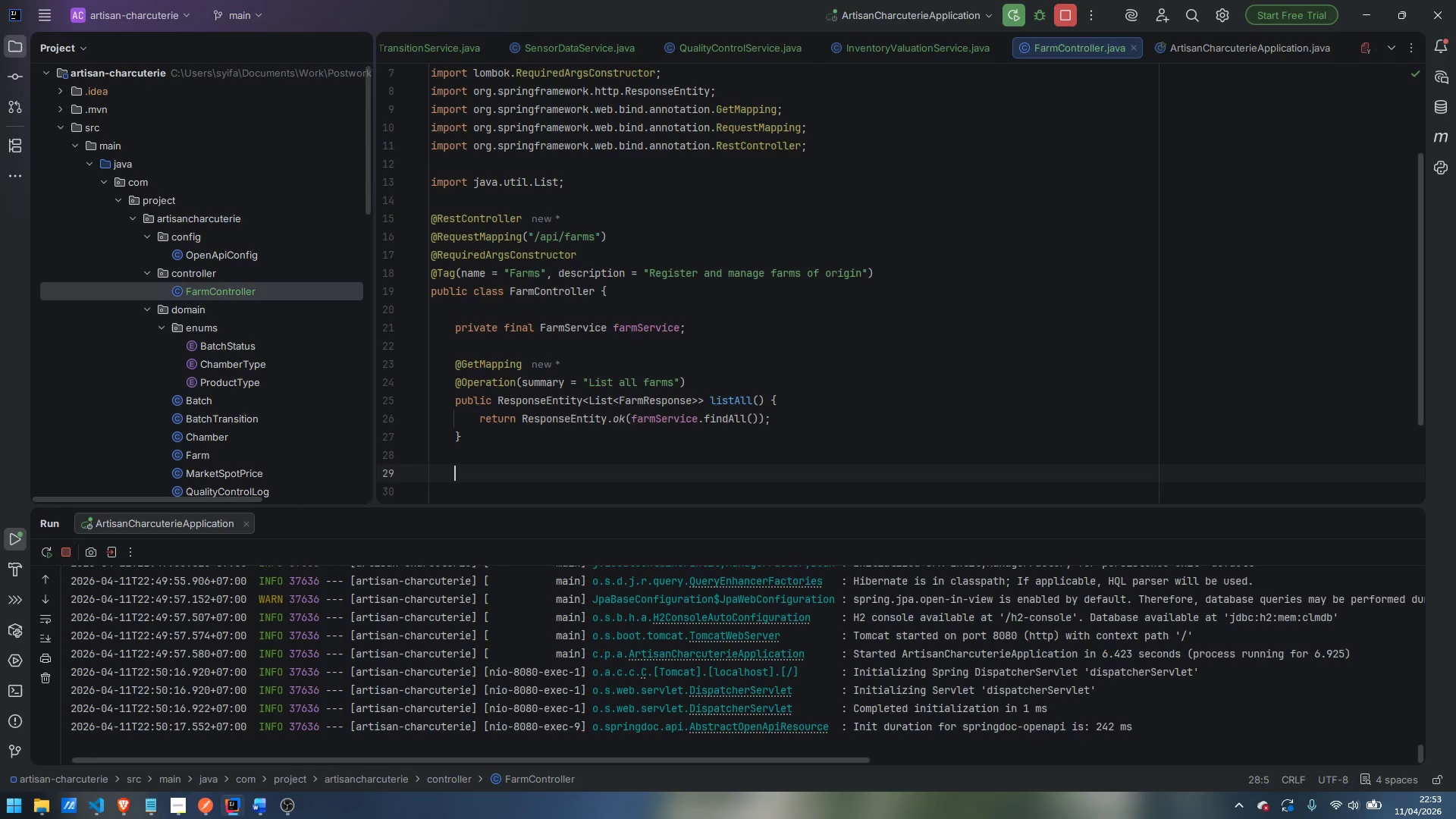 
key(Enter)
 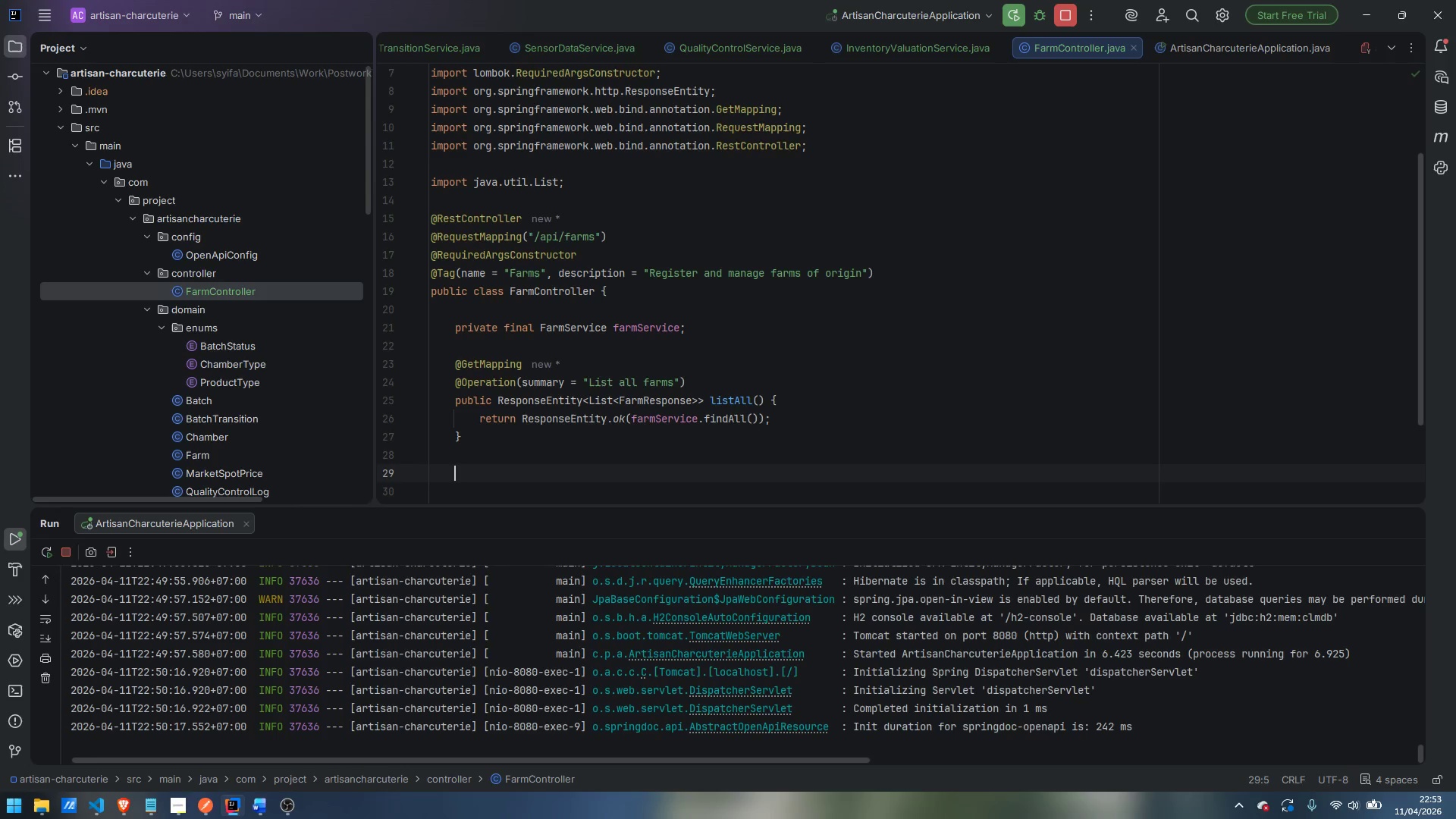 
hold_key(key=ShiftLeft, duration=1.5)
 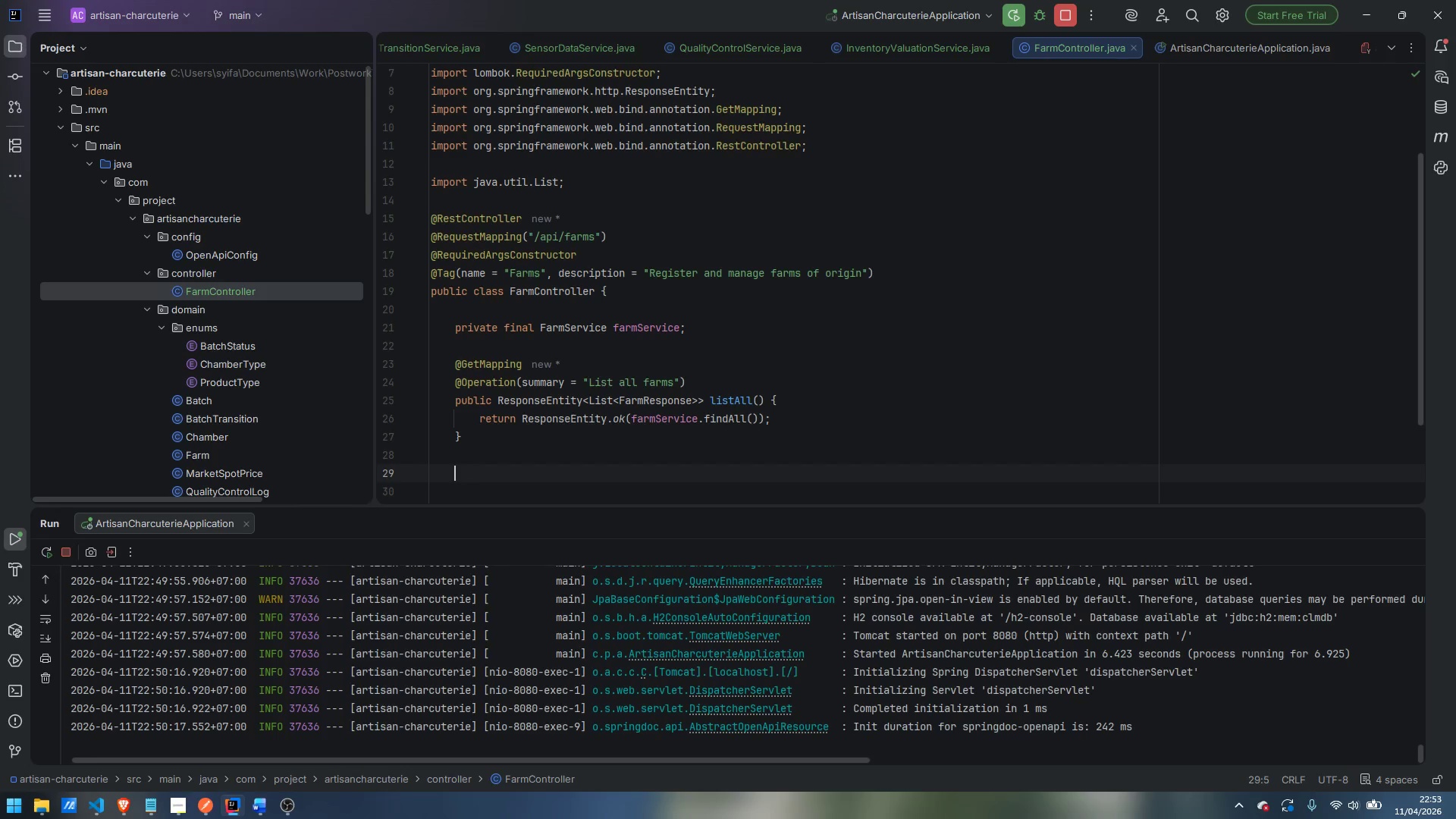 
hold_key(key=ShiftLeft, duration=1.52)
 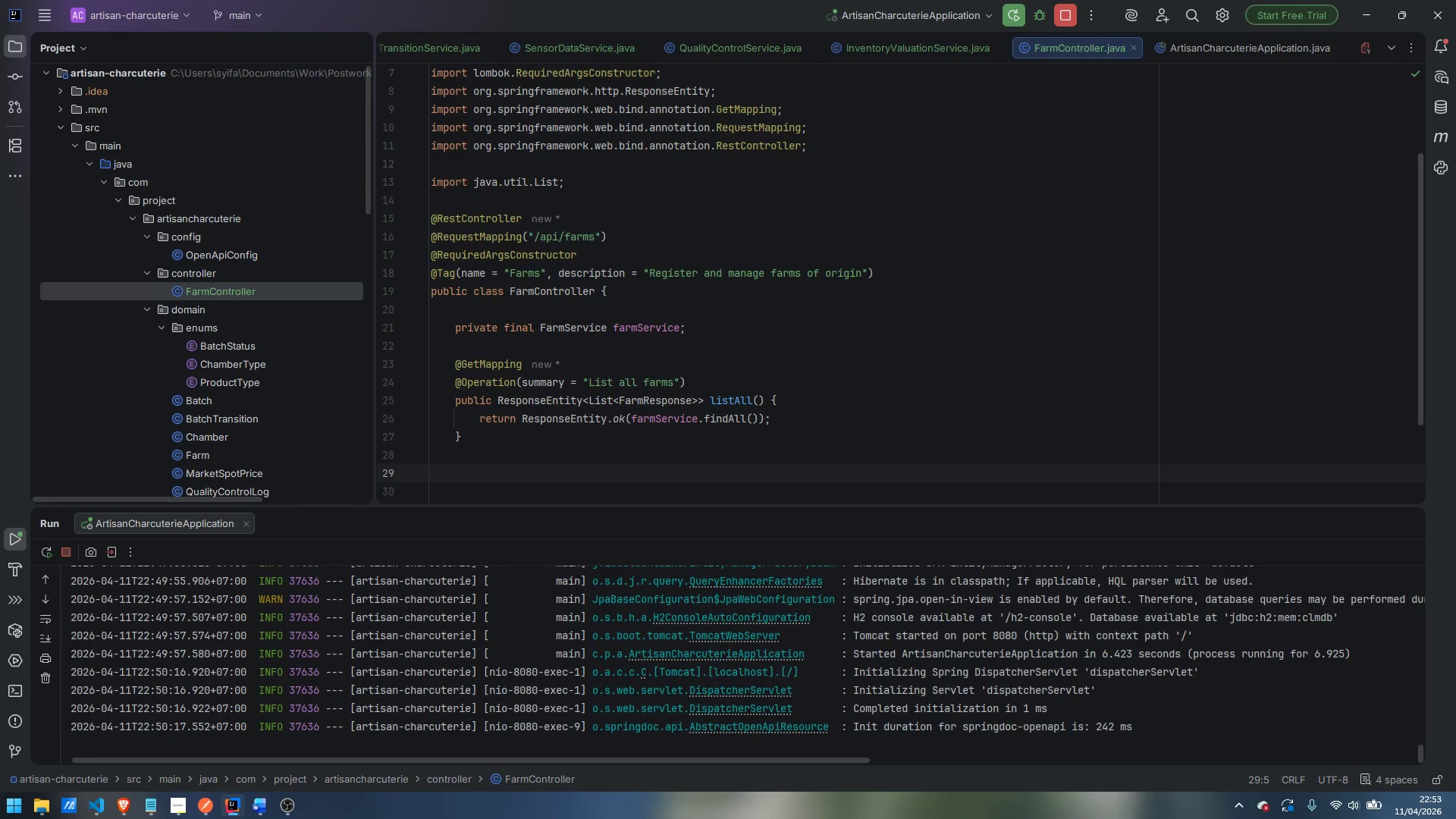 
type(@GetMapping)
 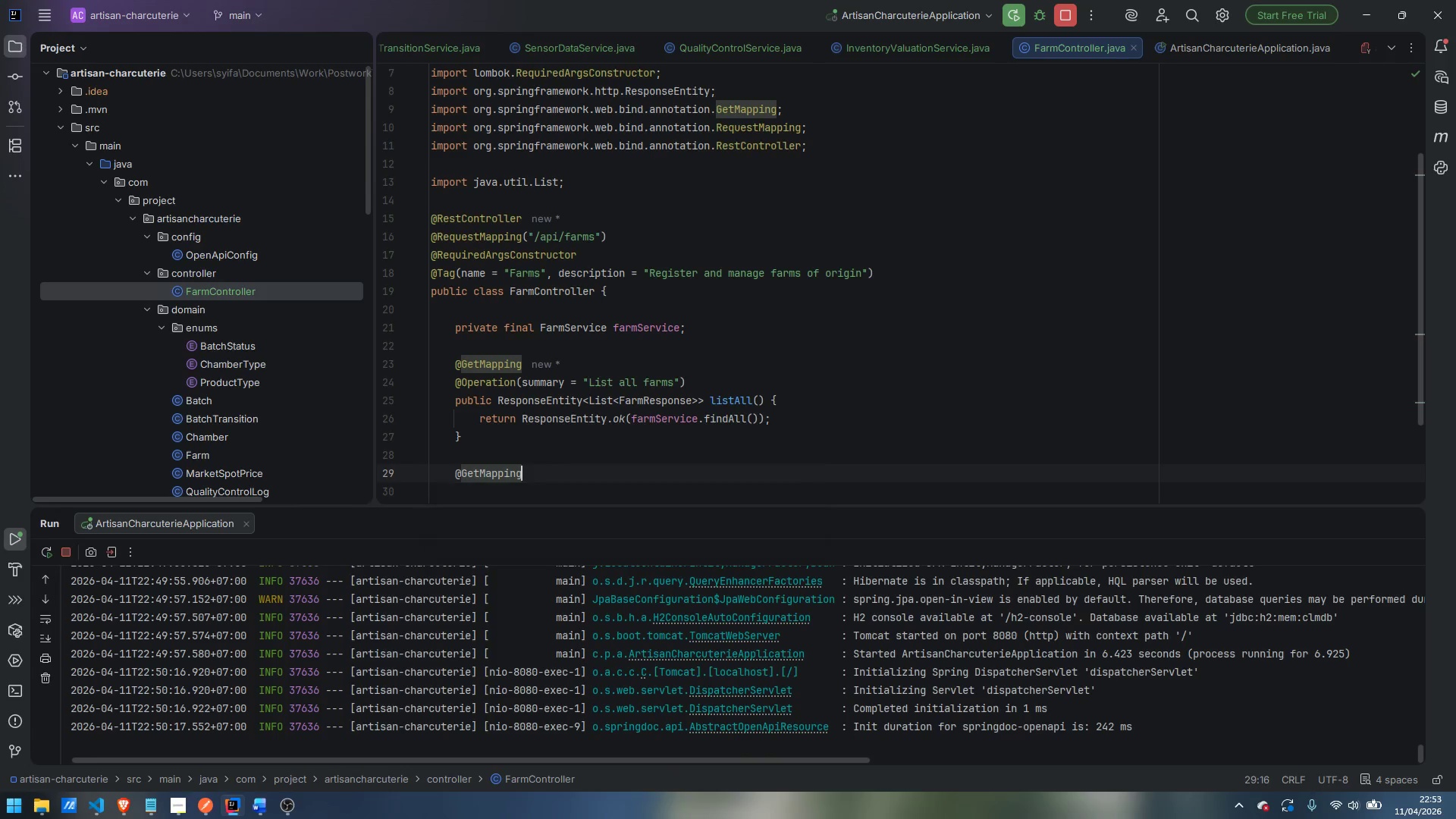 
key(Enter)
 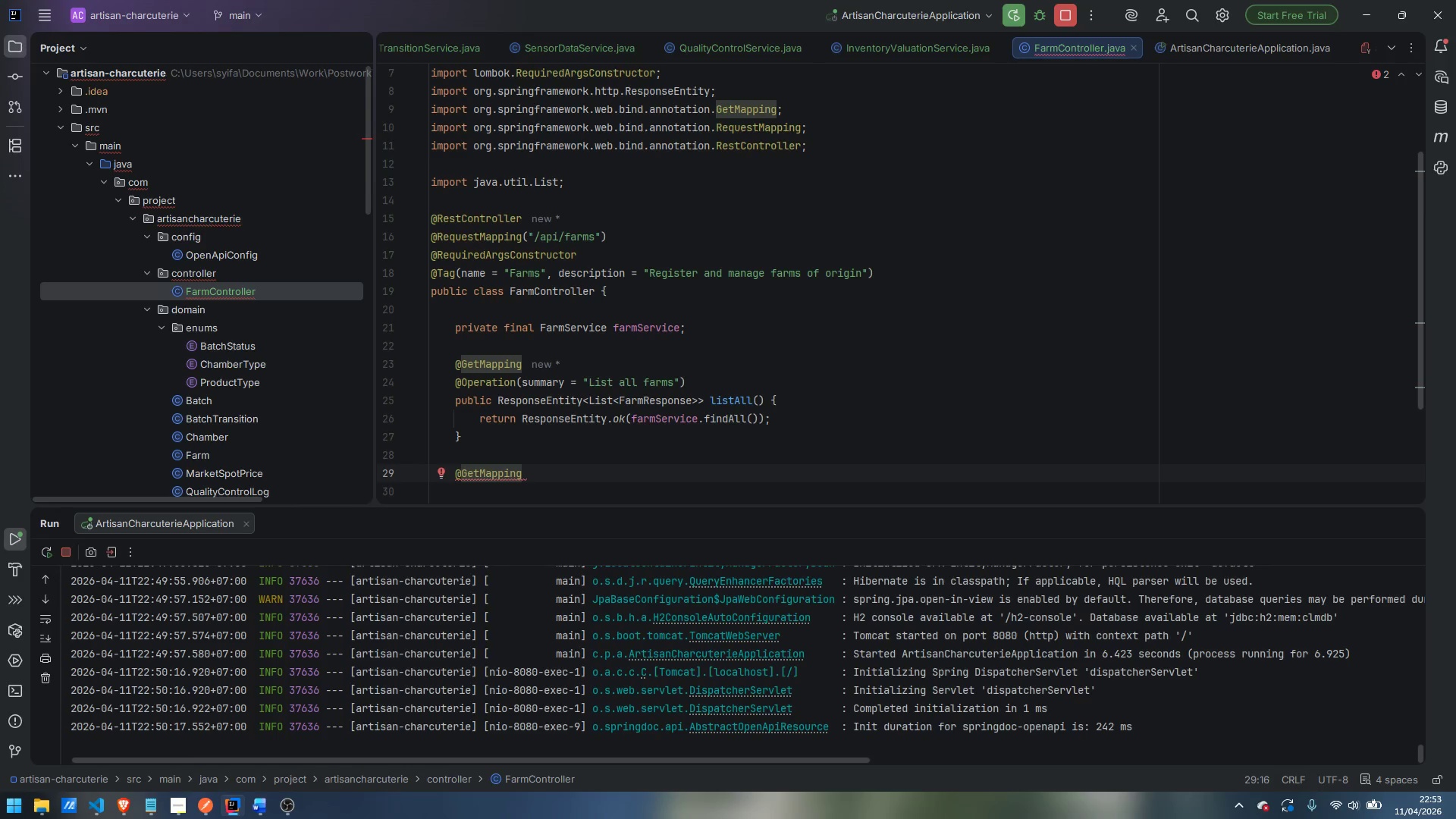 
key(Shift+9)
 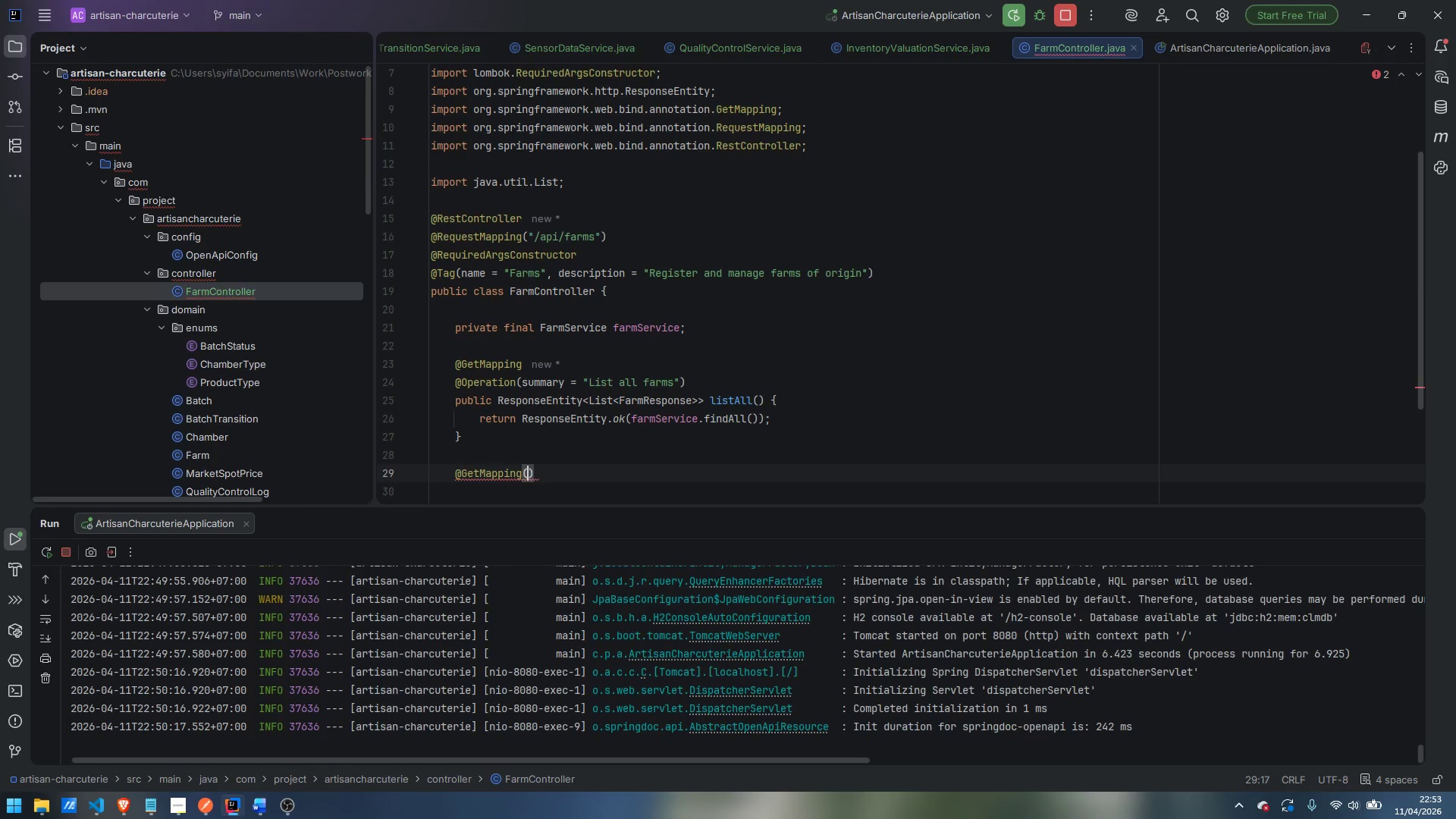 
key(Shift+Quote)
 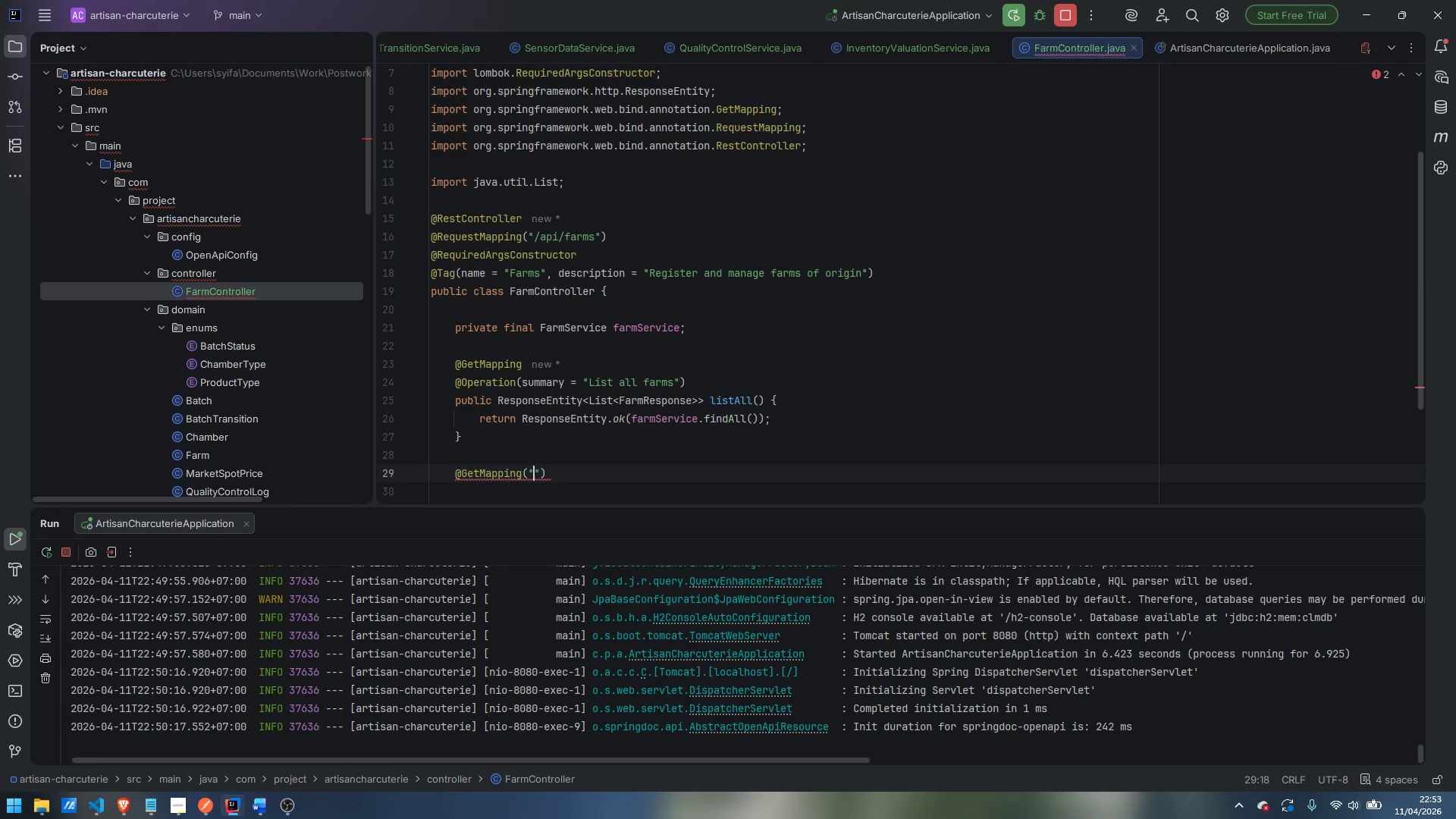 
key(Slash)
 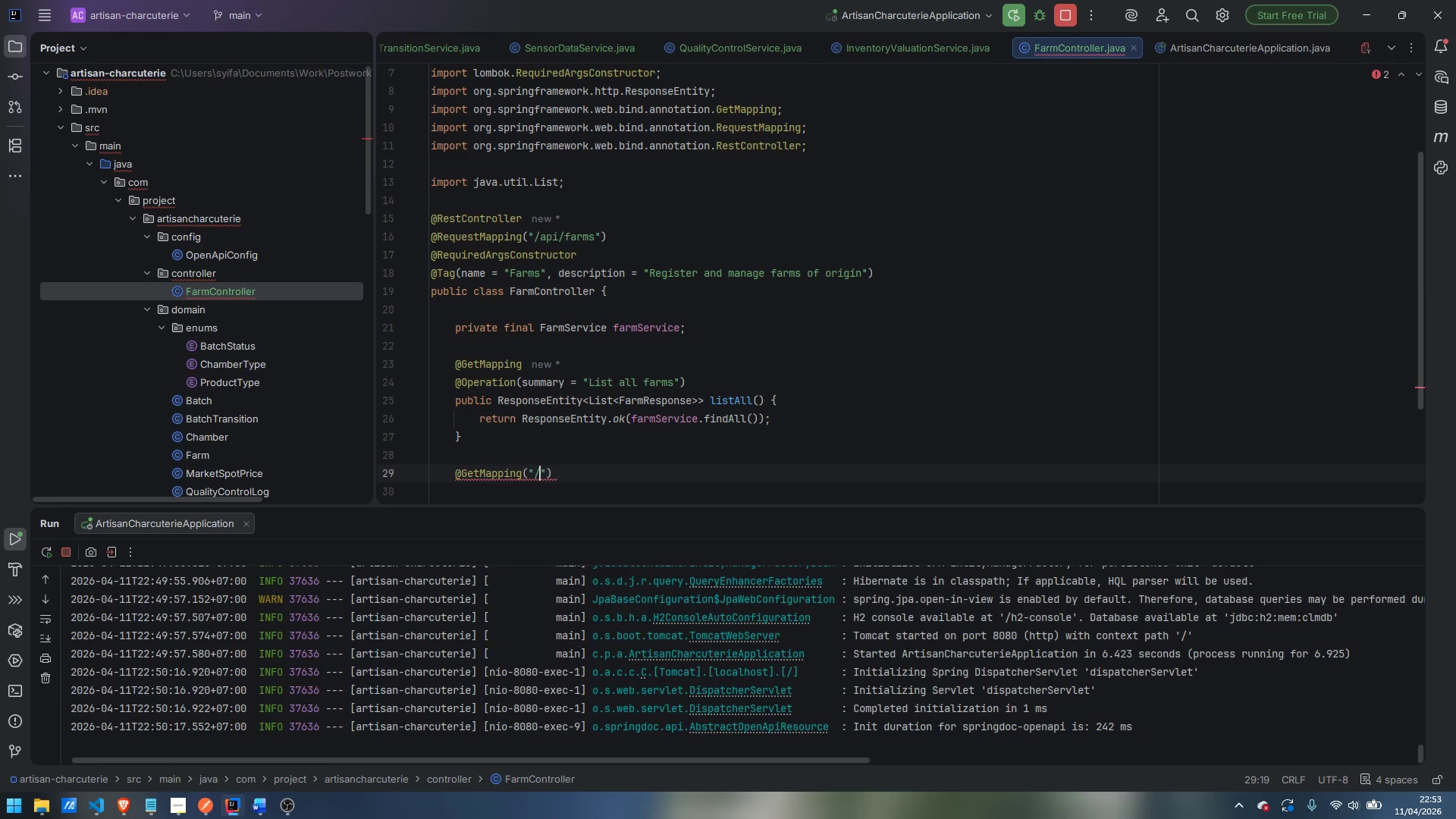 
key(Shift+BracketLeft)
 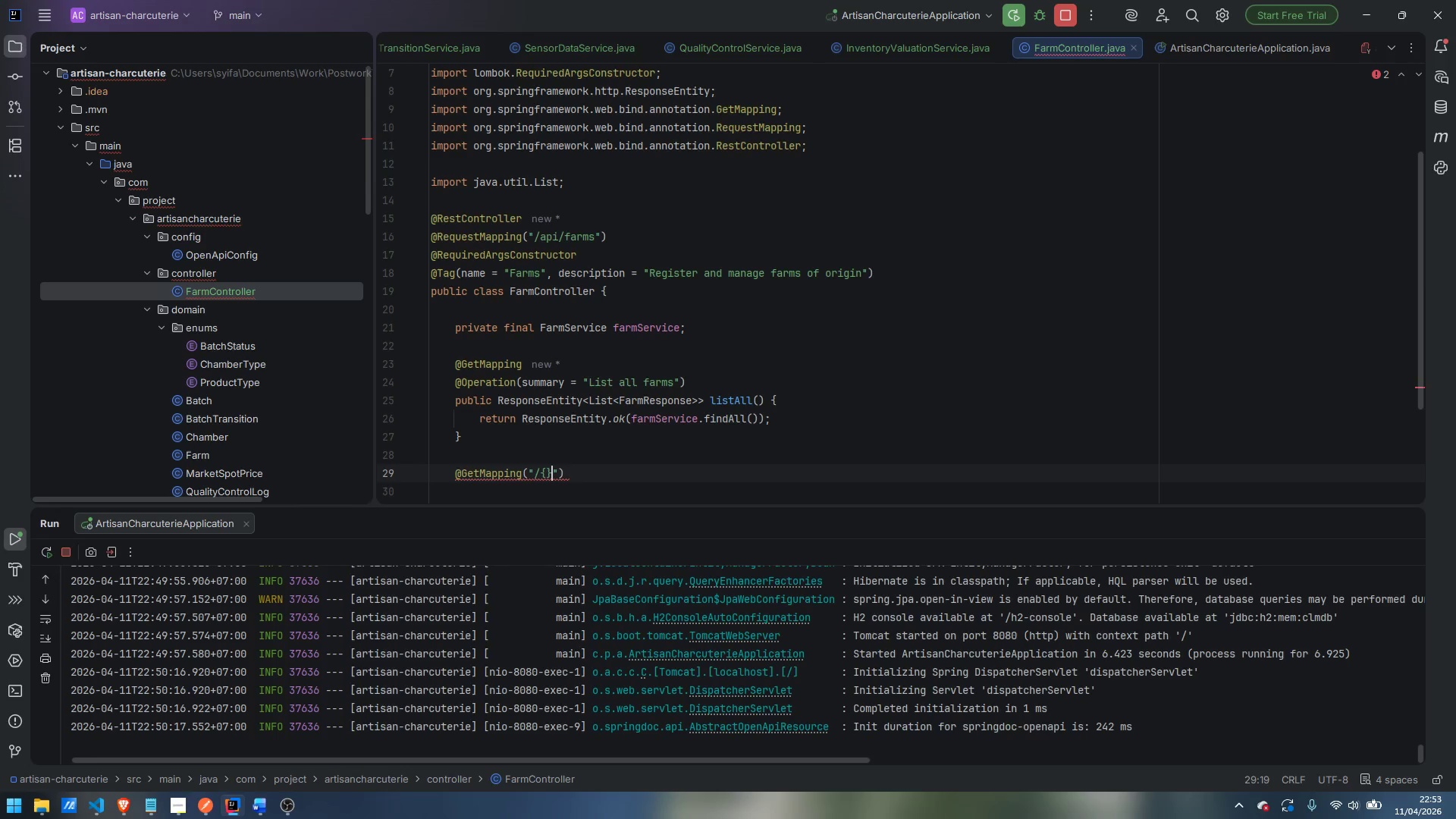 
key(Shift+BracketRight)
 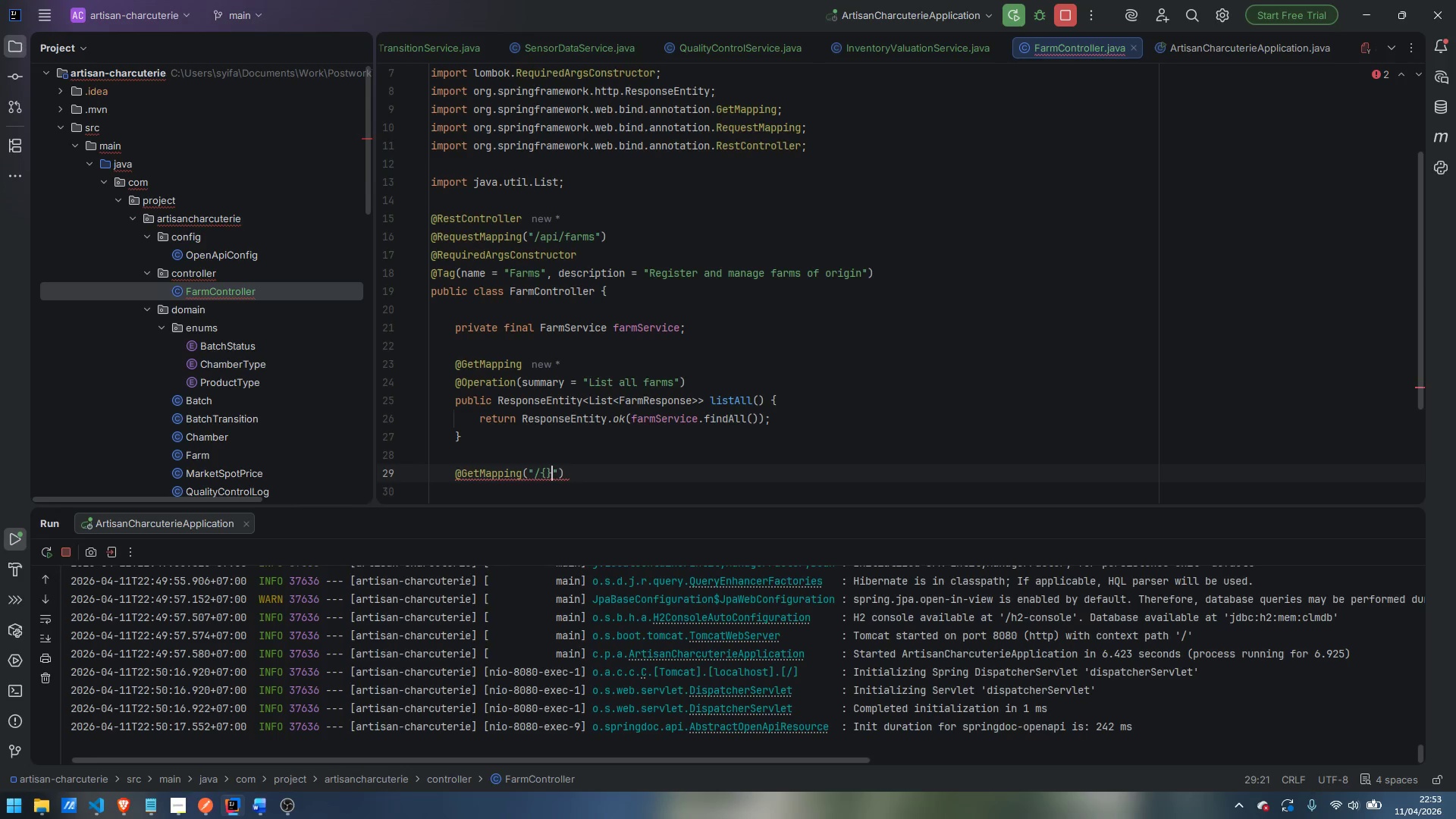 
key(ArrowLeft)
 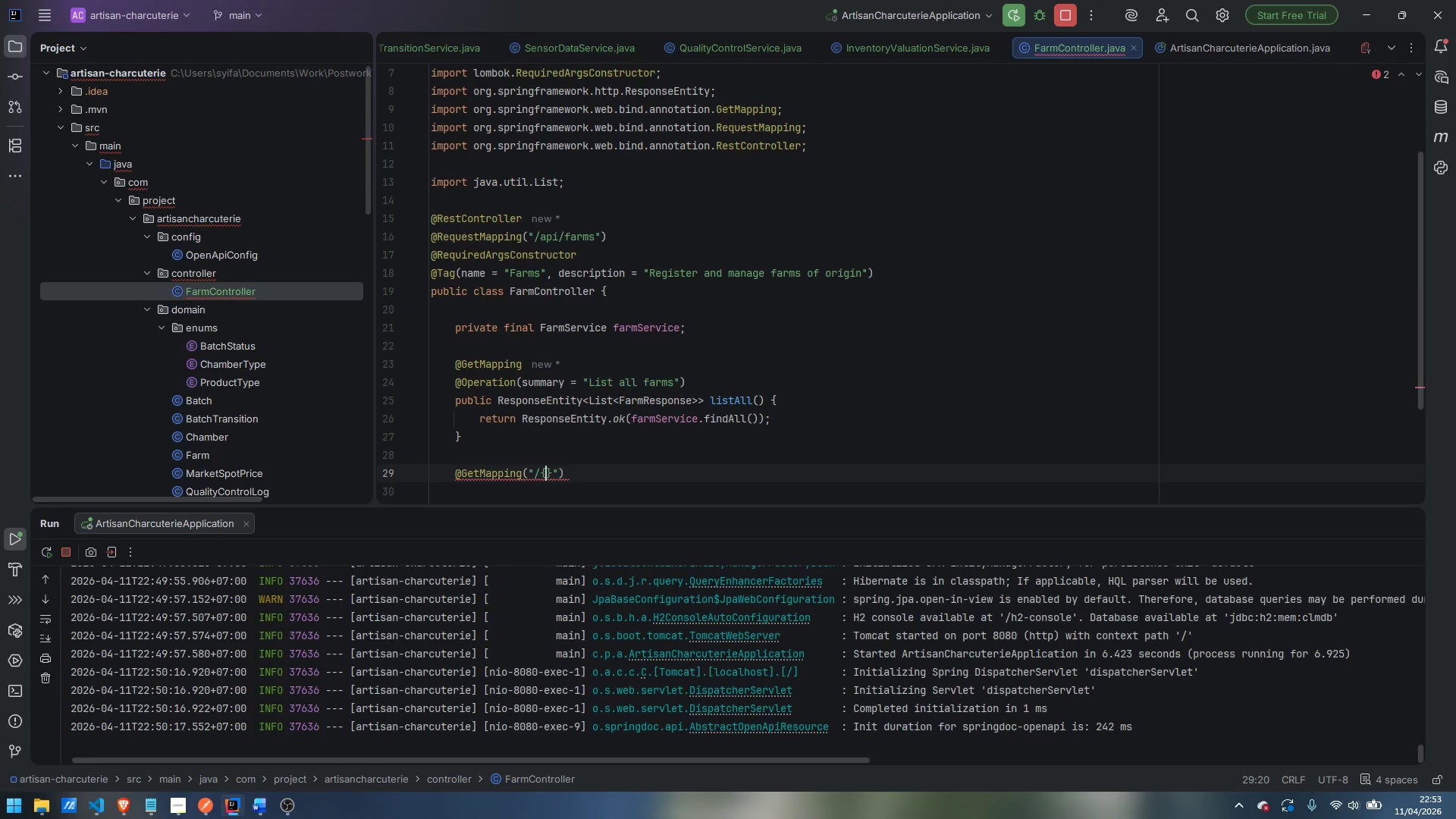 
type(id)
 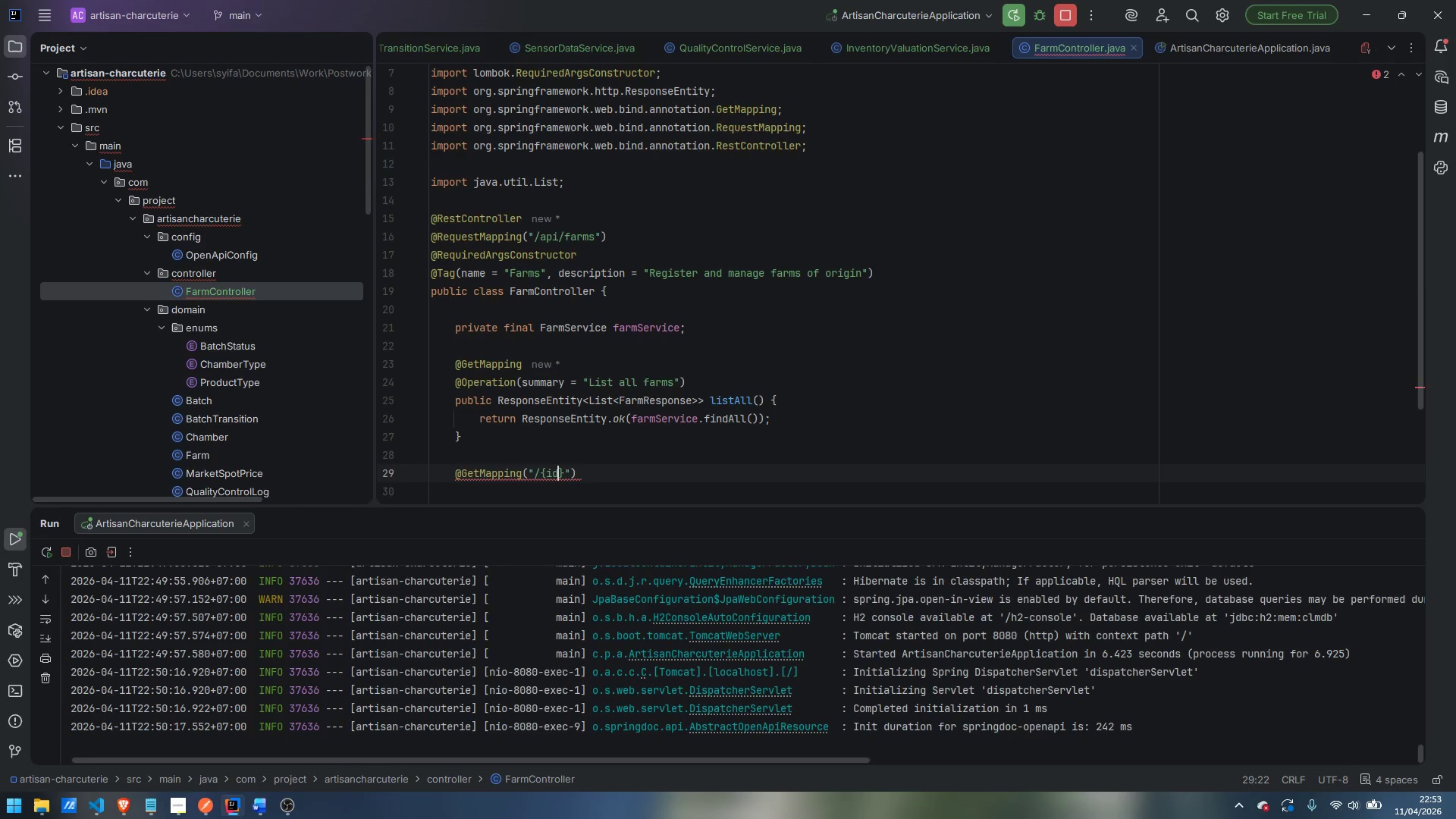 
key(ArrowRight)
 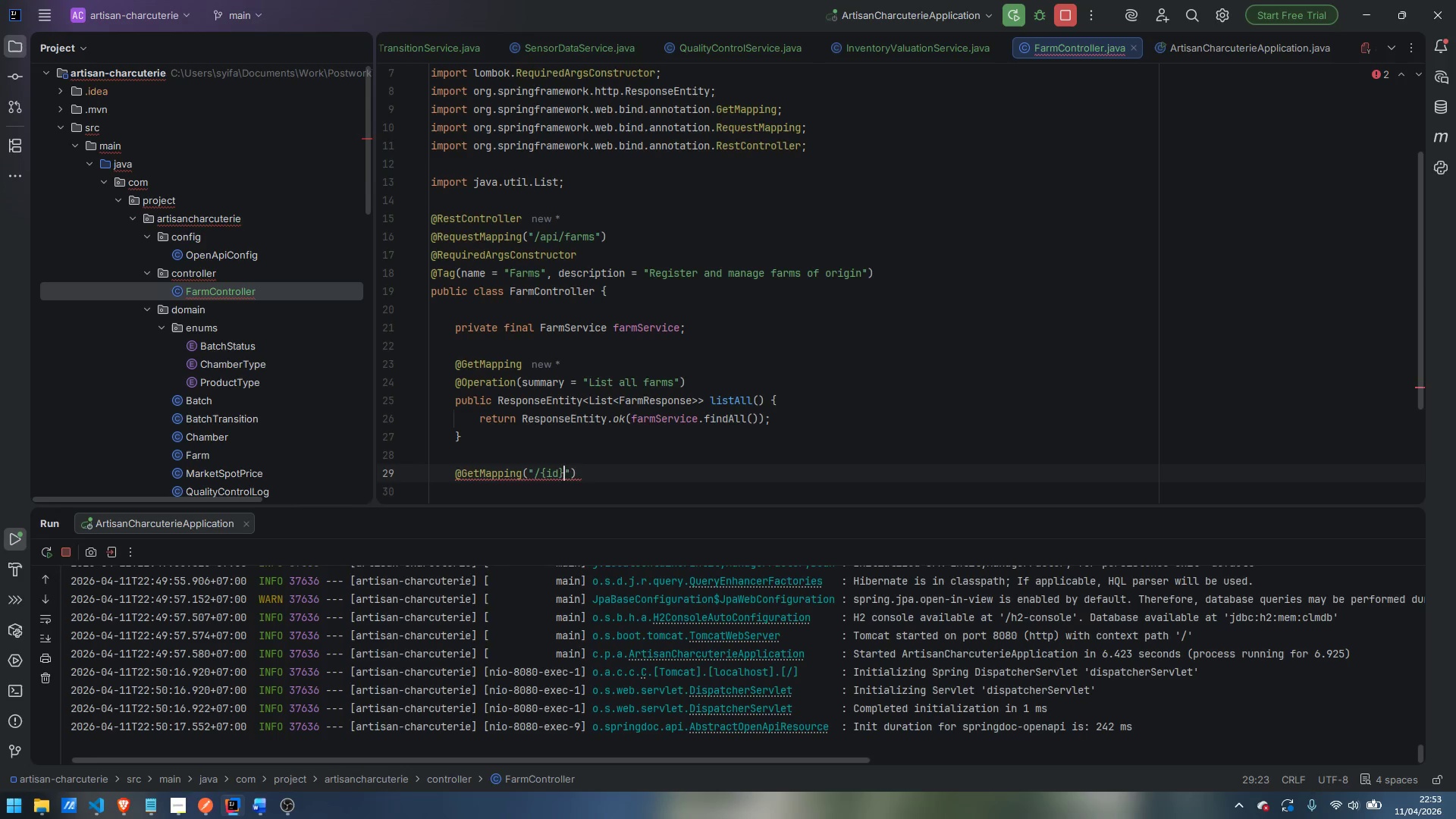 
key(ArrowRight)
 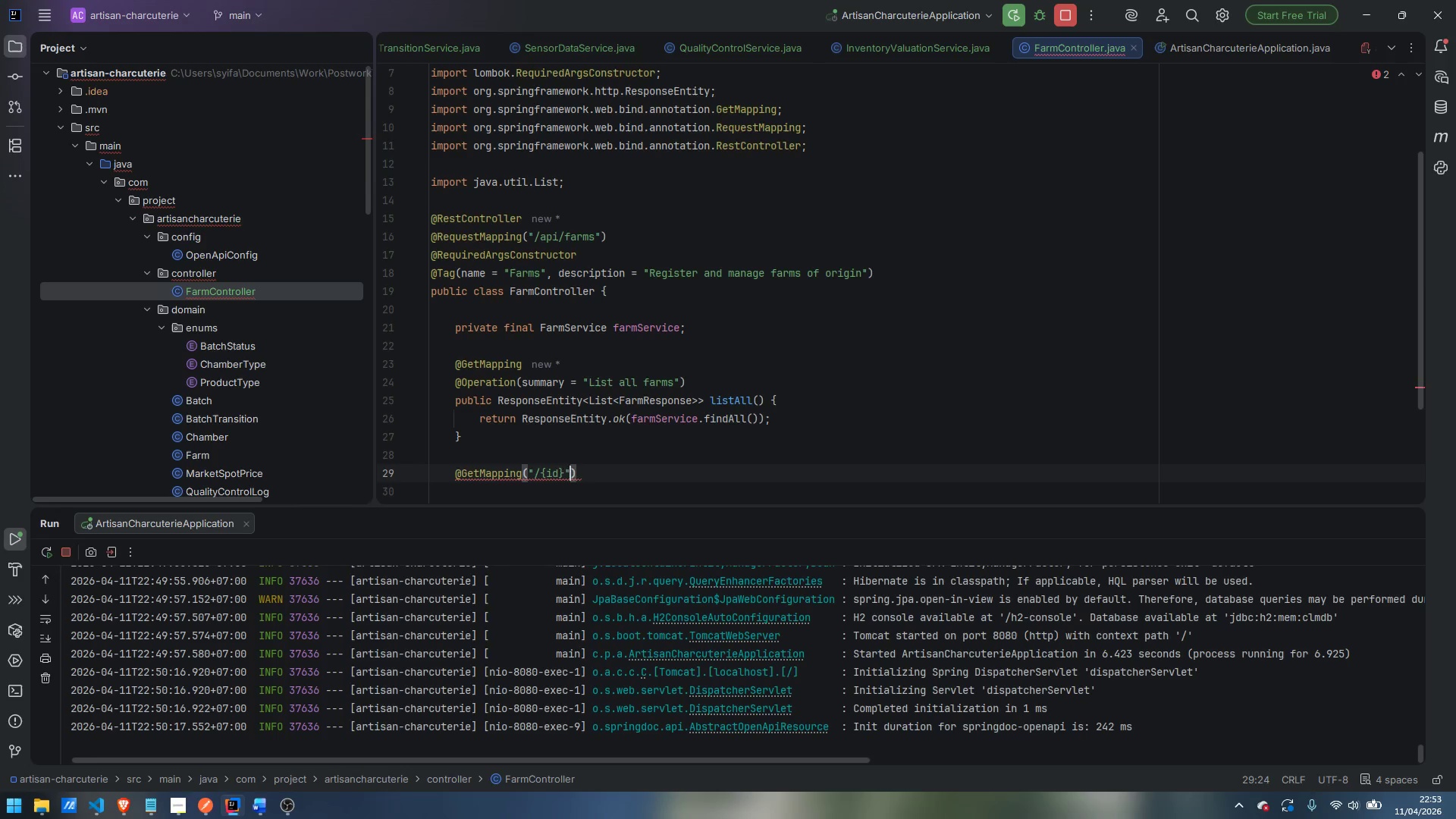 
key(ArrowRight)
 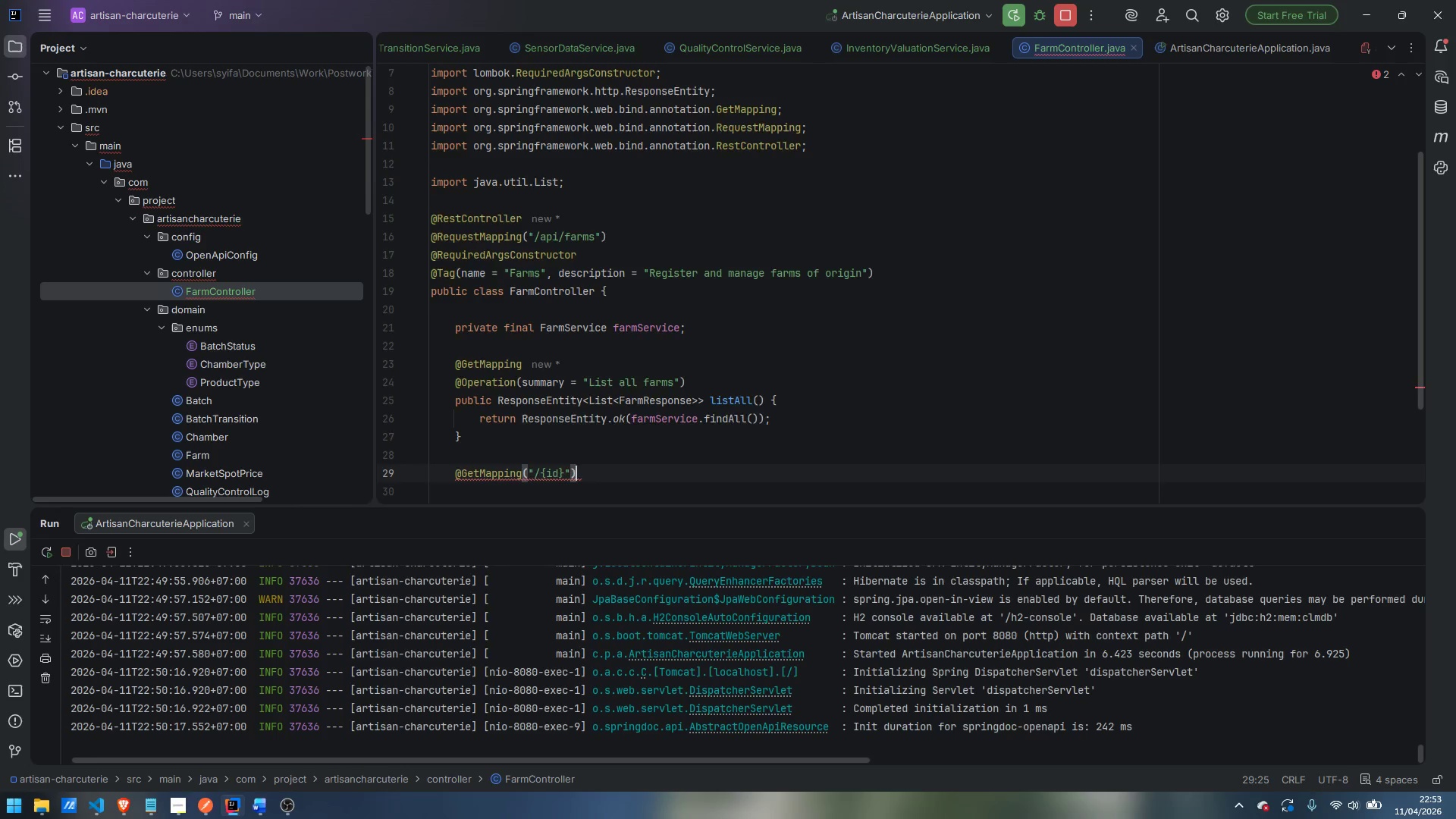 
key(Enter)
 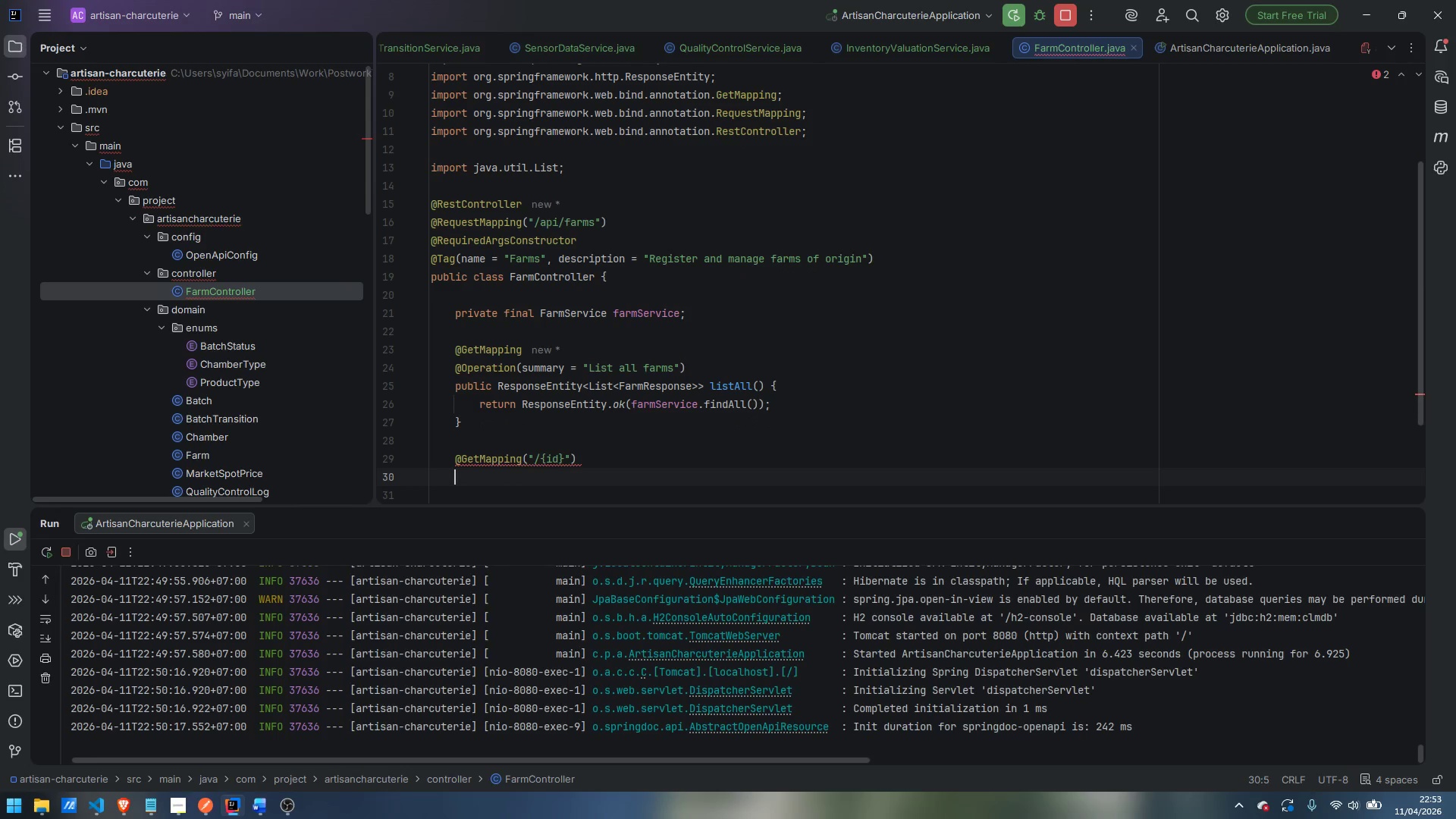 
type(@Opert)
key(Backspace)
key(Backspace)
type(ration)
 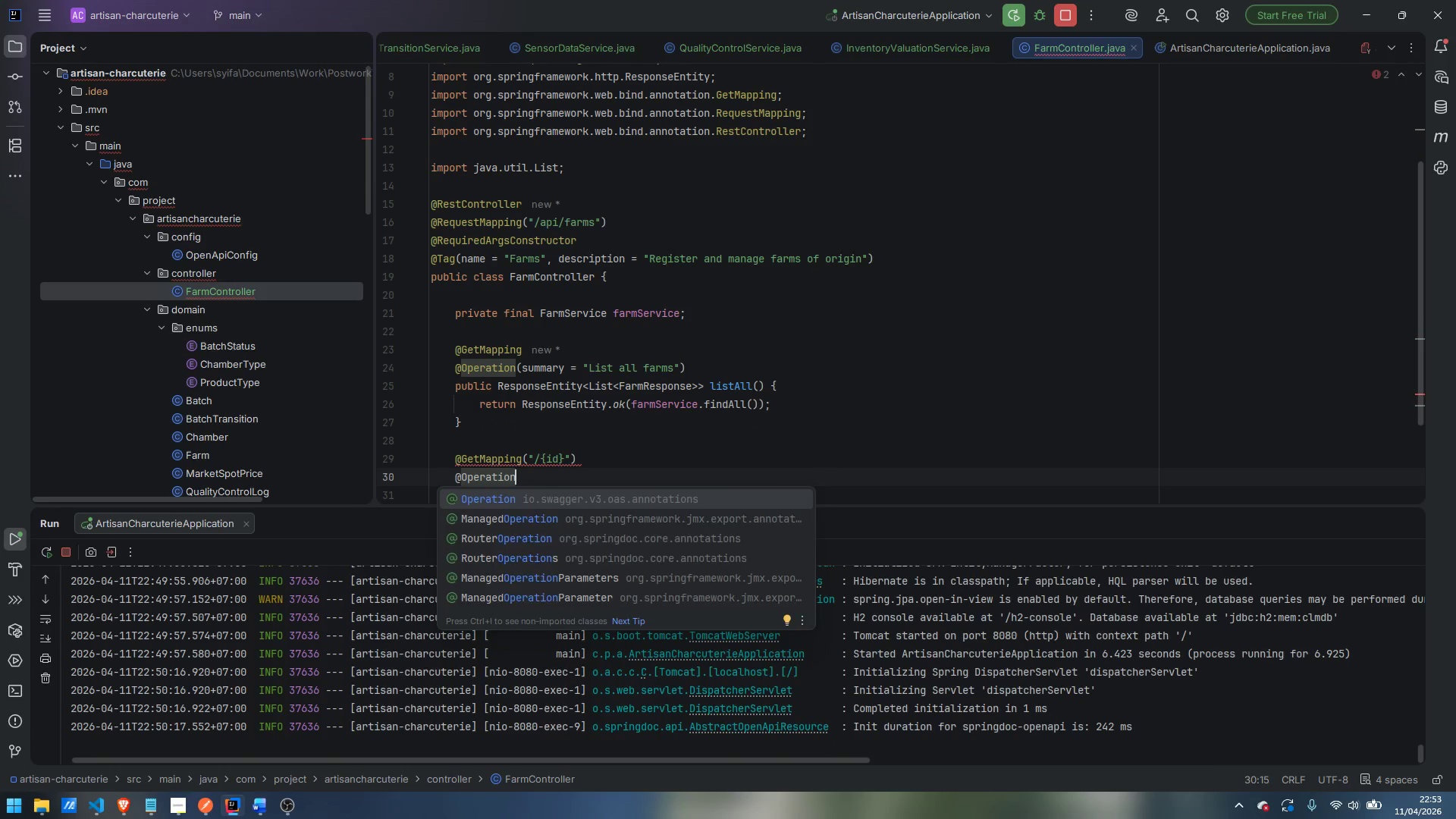 
key(Enter)
 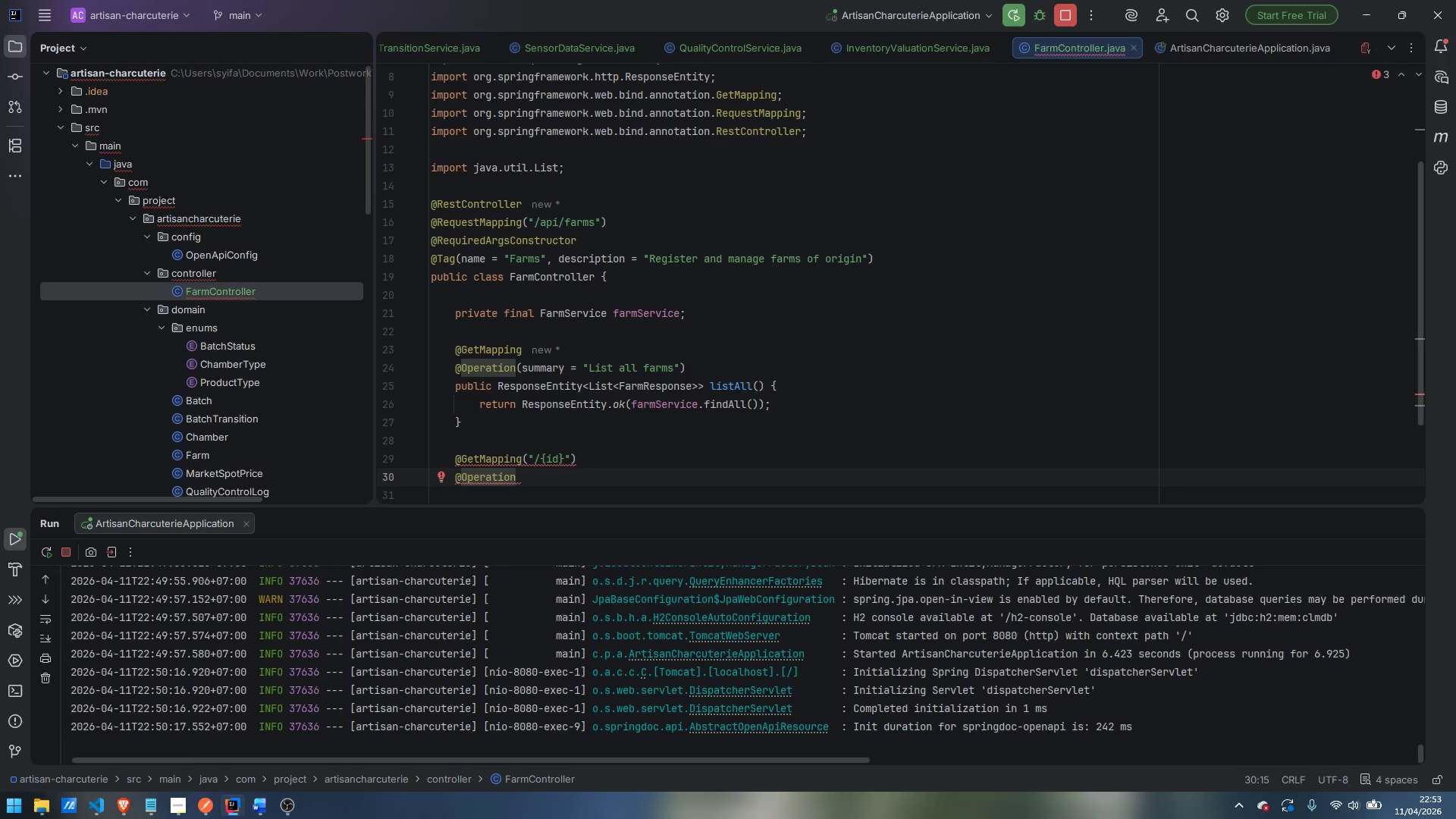 
type((summary)
 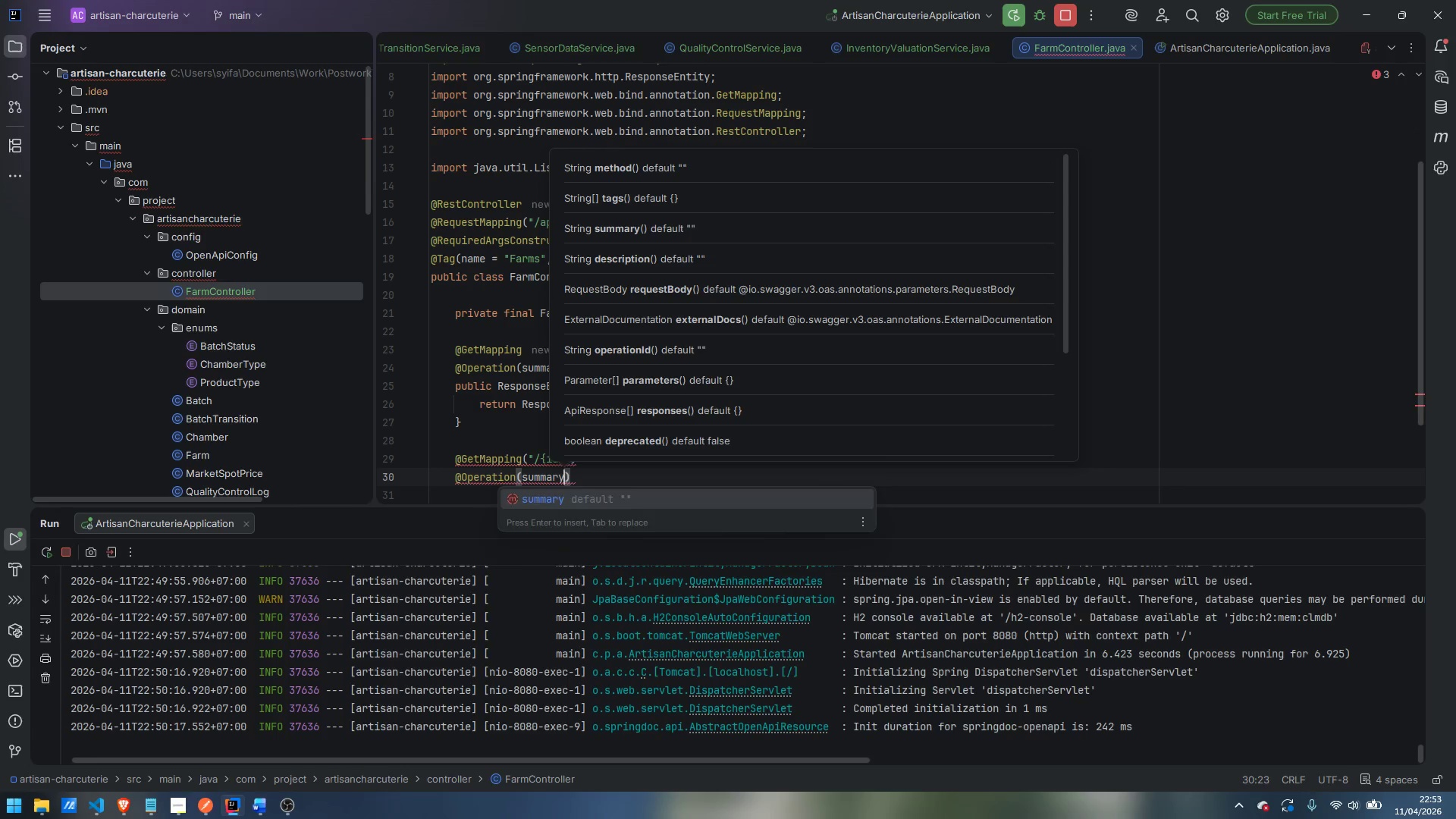 
key(Enter)
 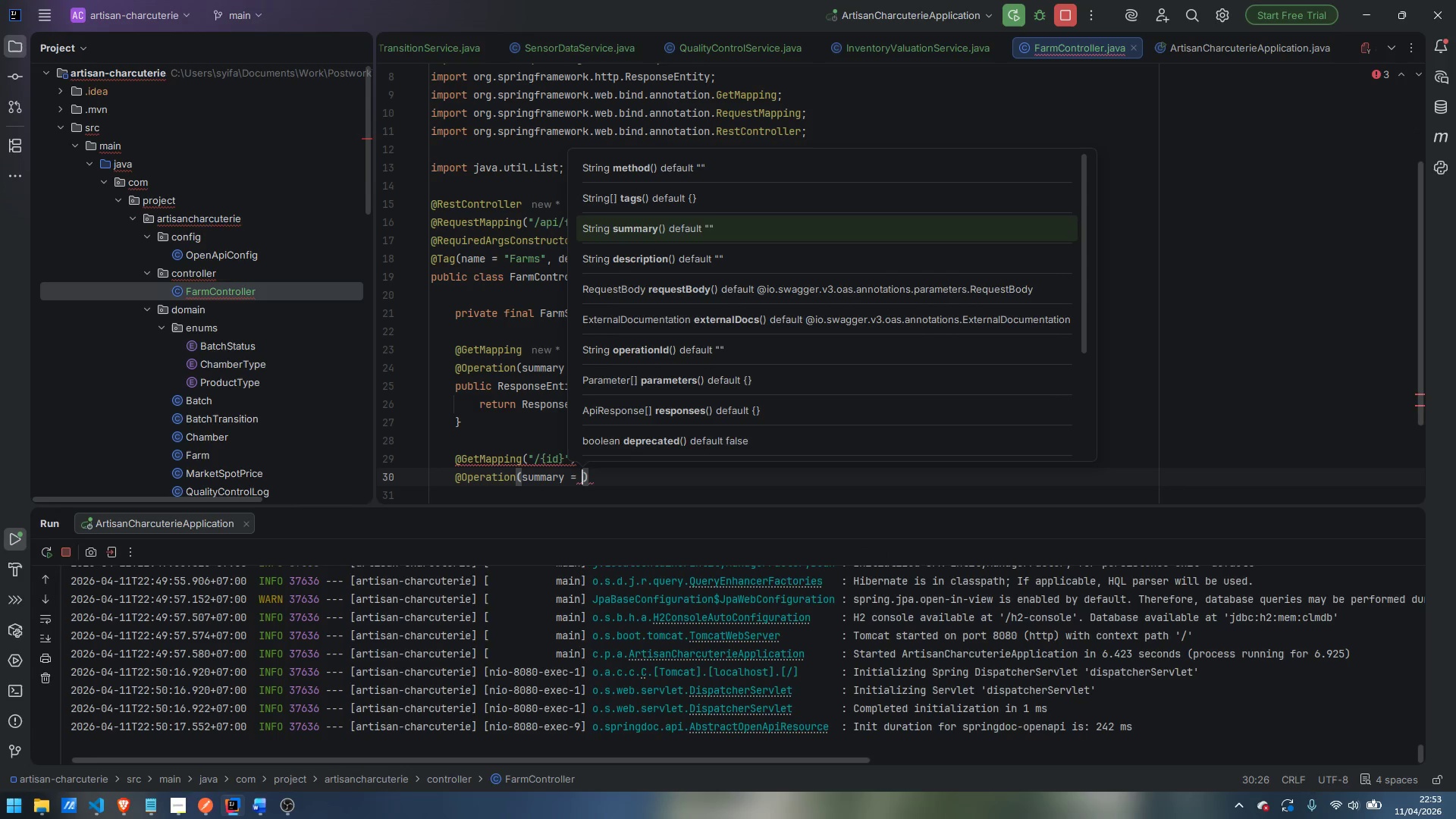 
type("Get a farm by ID)
 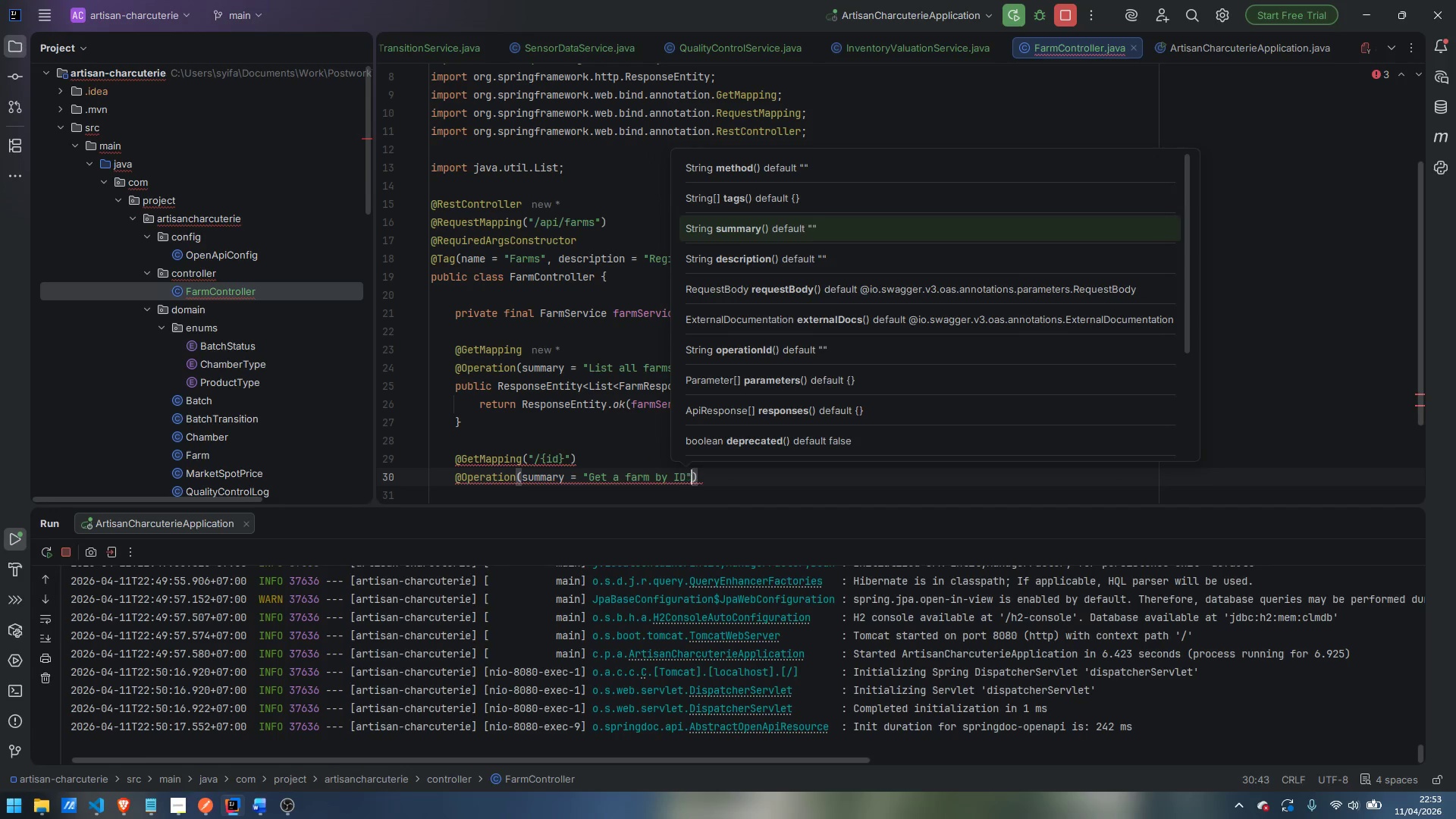 
 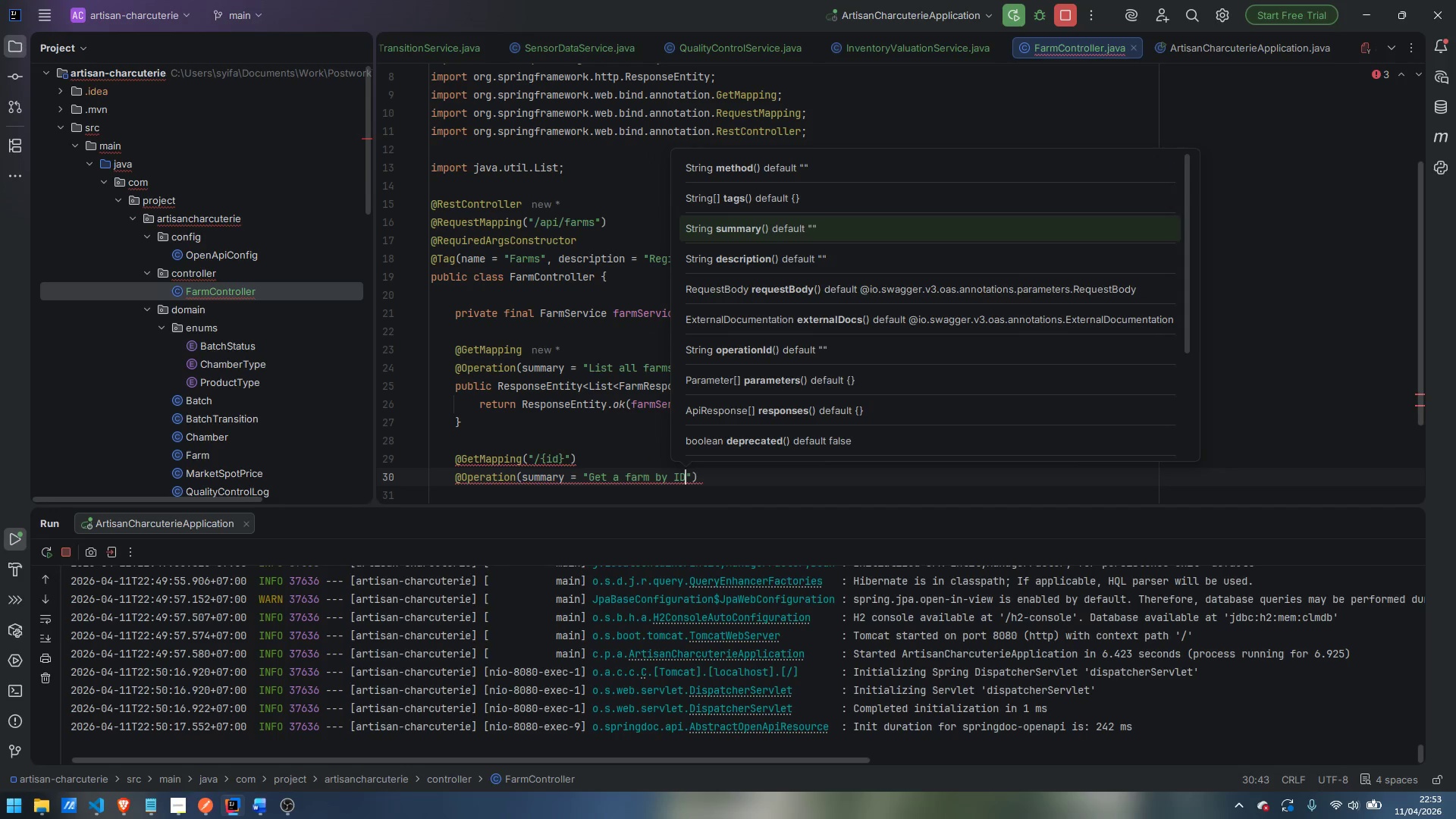 
key(ArrowRight)
 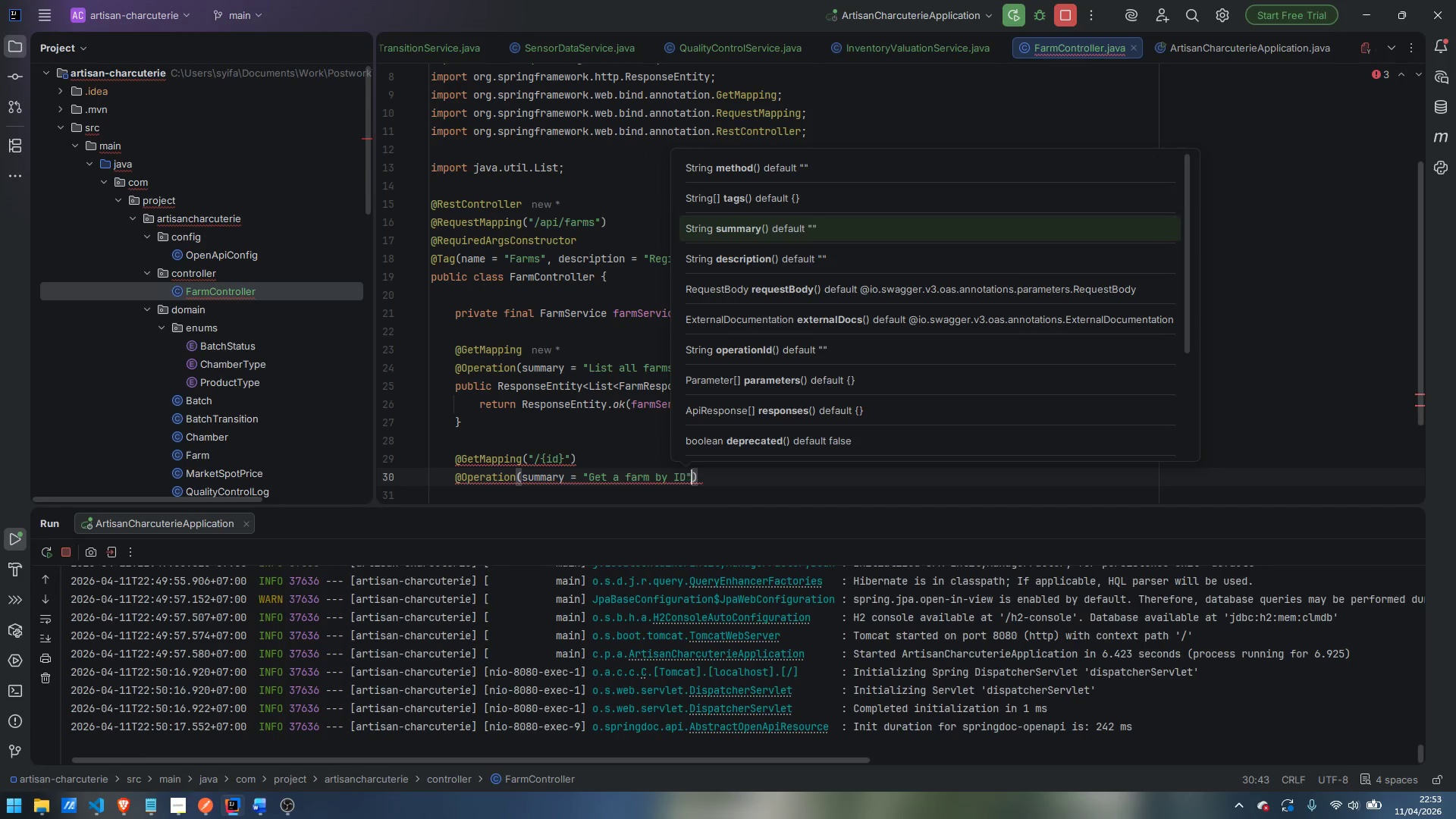 
key(ArrowRight)
 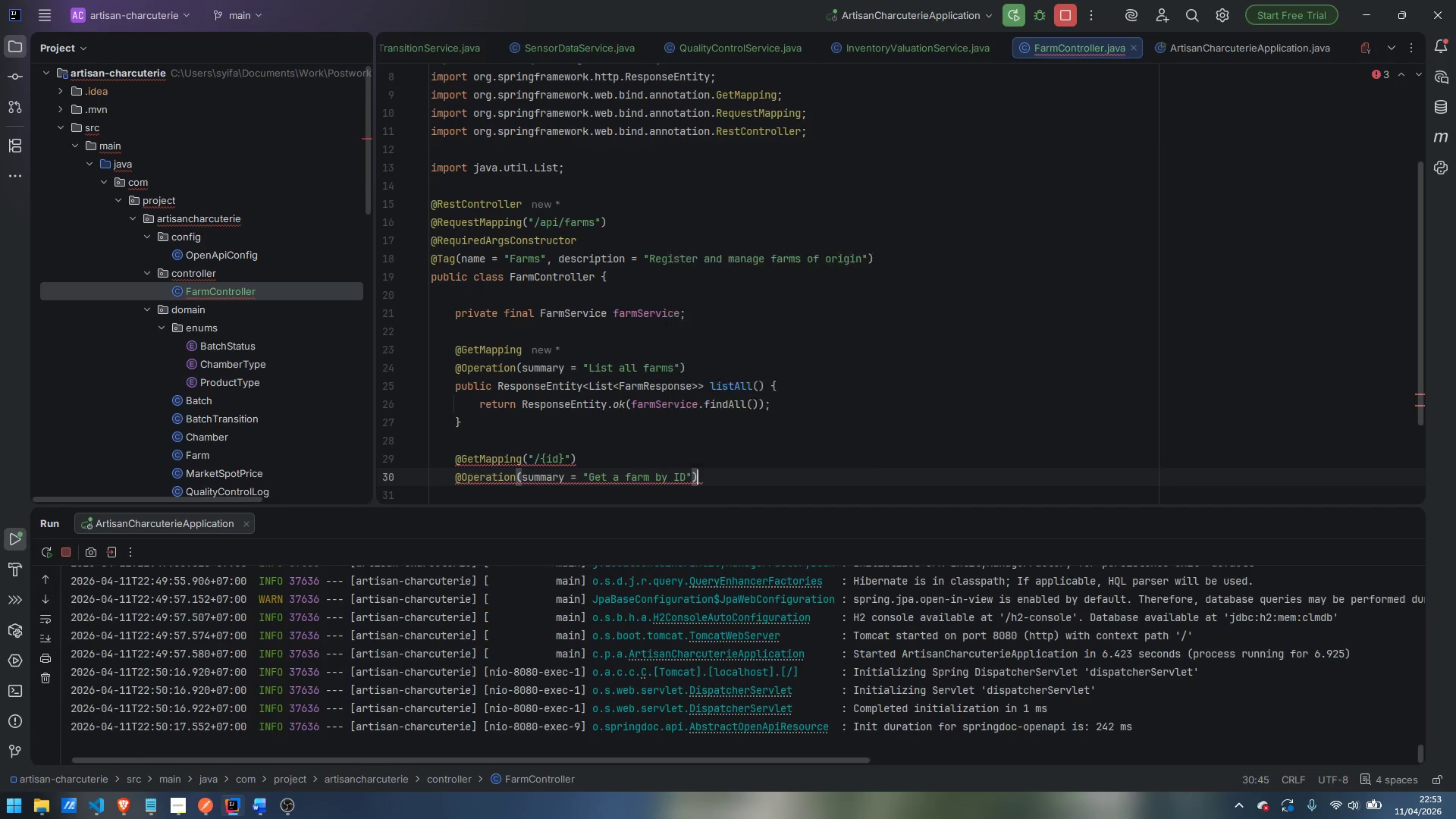 
key(Enter)
 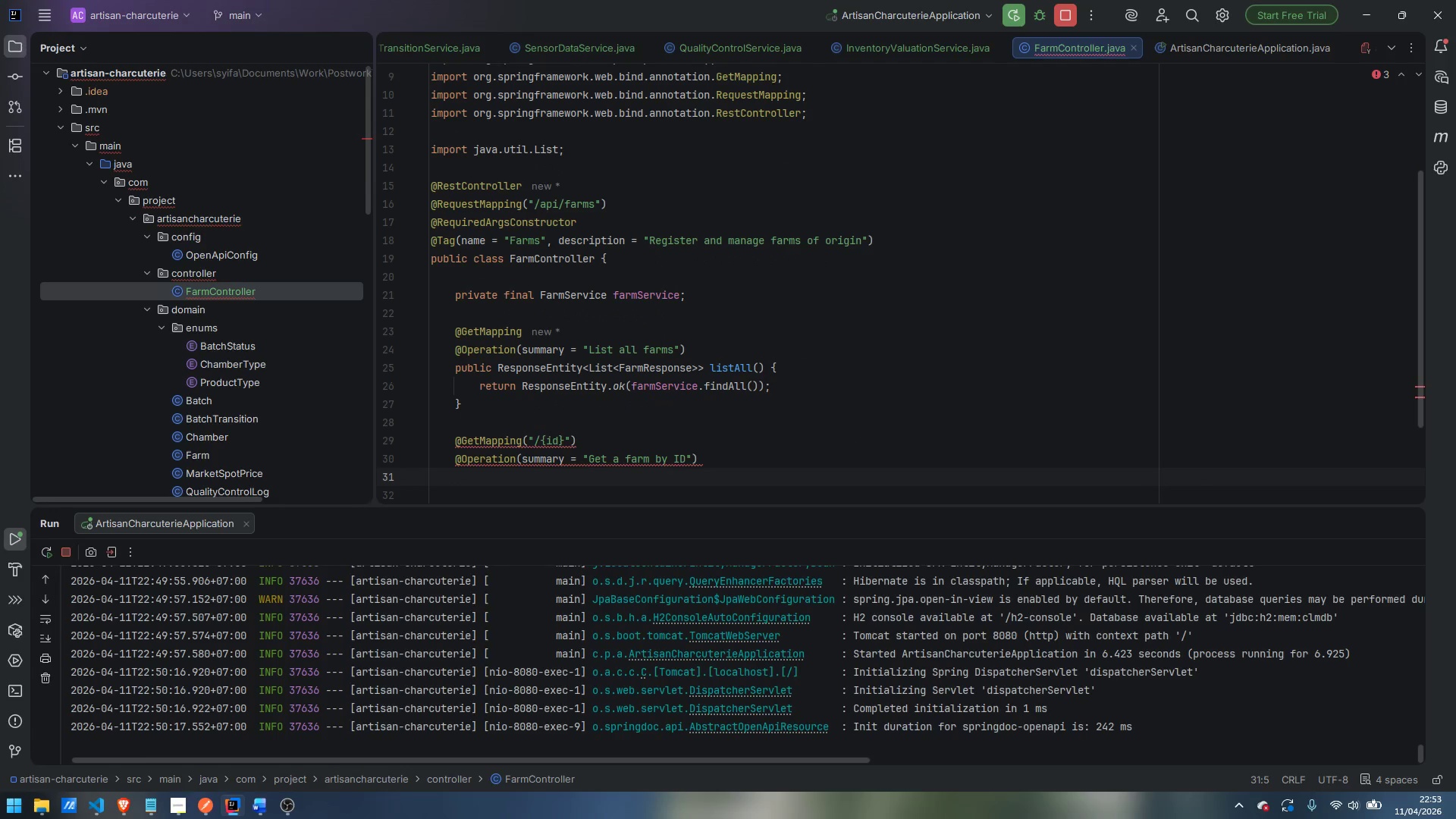 
type(public ResponseEntity<FarmResponse)
 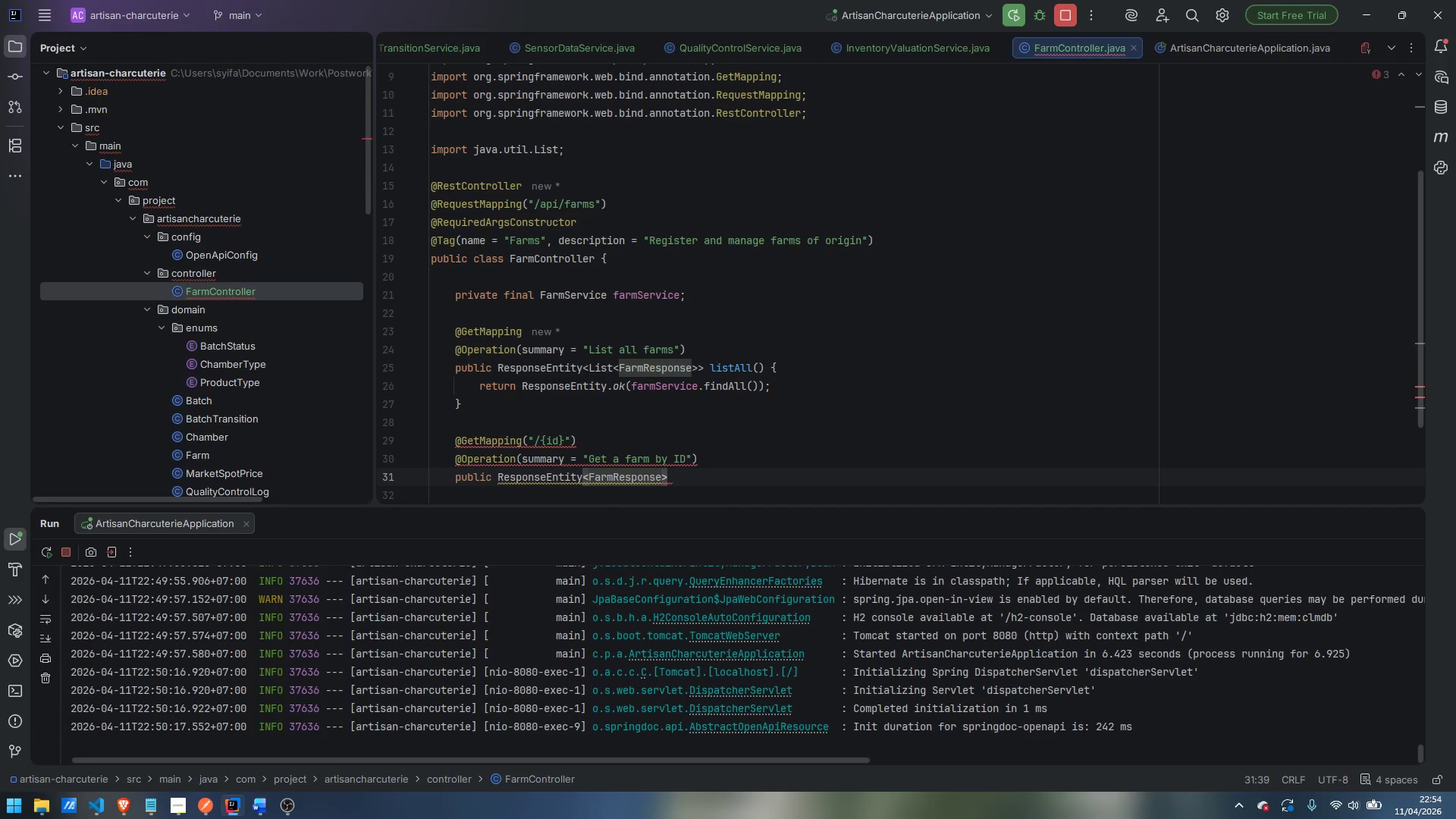 
key(Enter)
 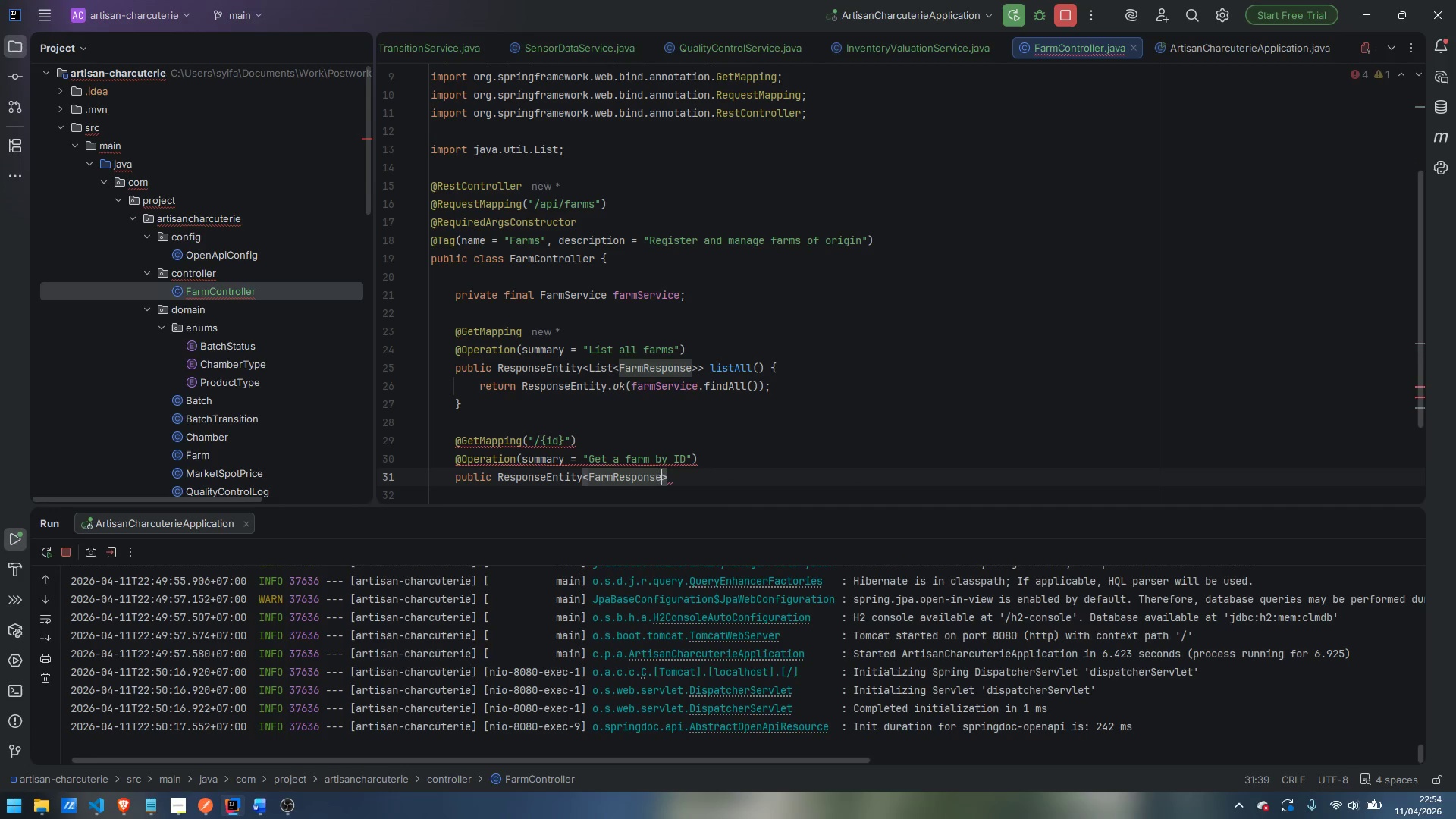 
key(ArrowRight)
 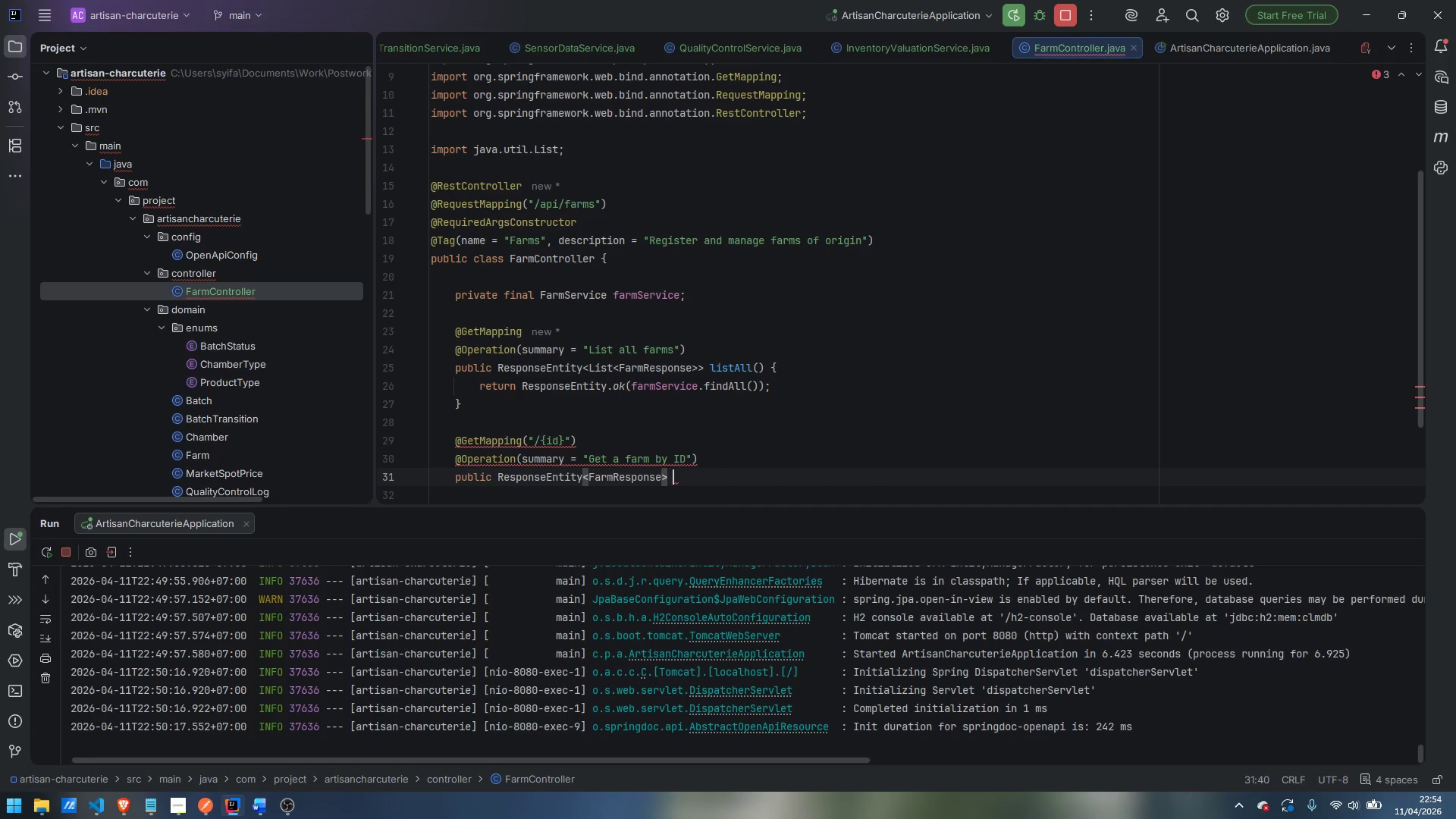 
type( getbyId)
key(Backspace)
key(Backspace)
key(Backspace)
key(Backspace)
type(ById(@PathVal)
key(Backspace)
type(riable)
 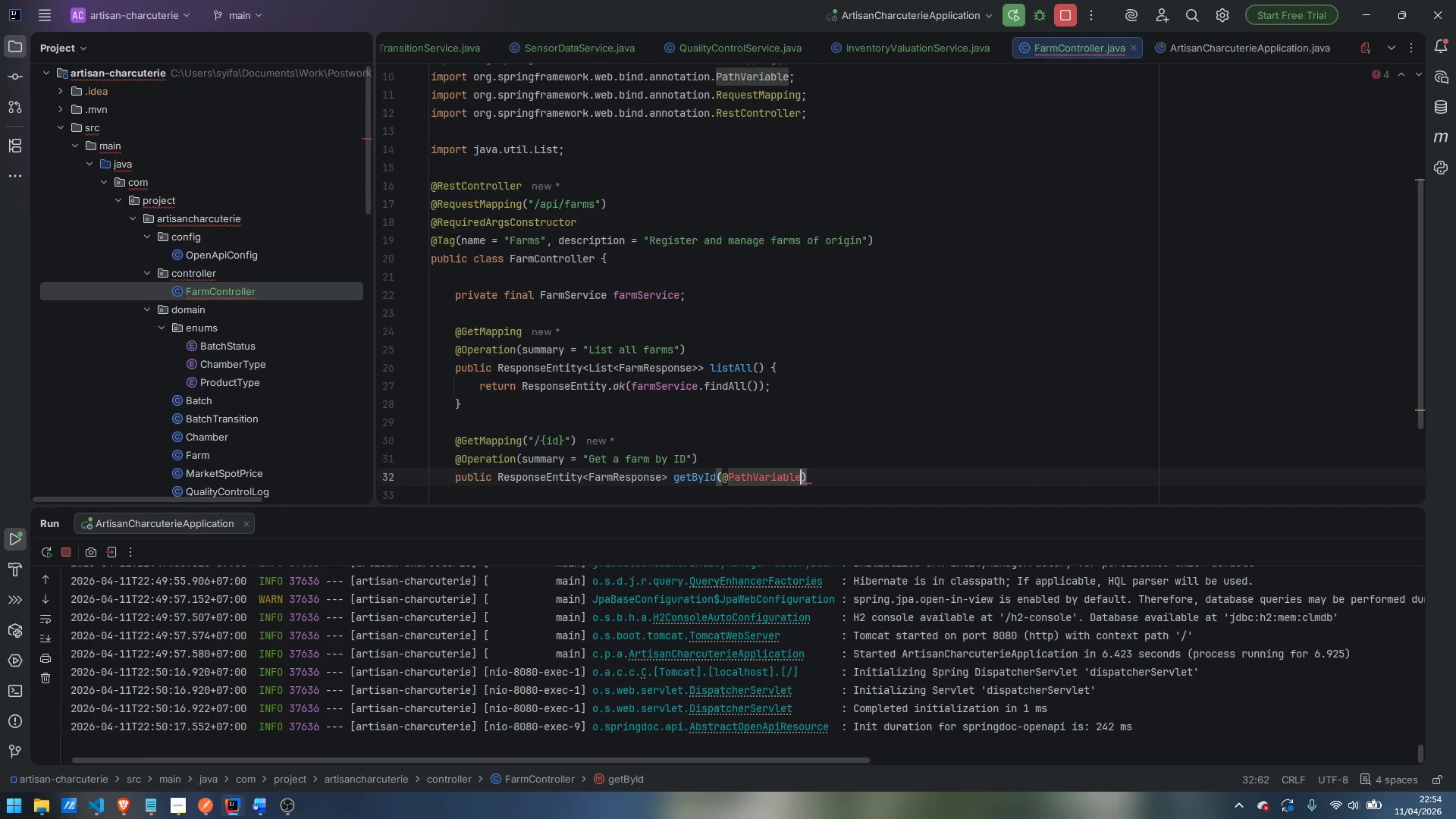 
 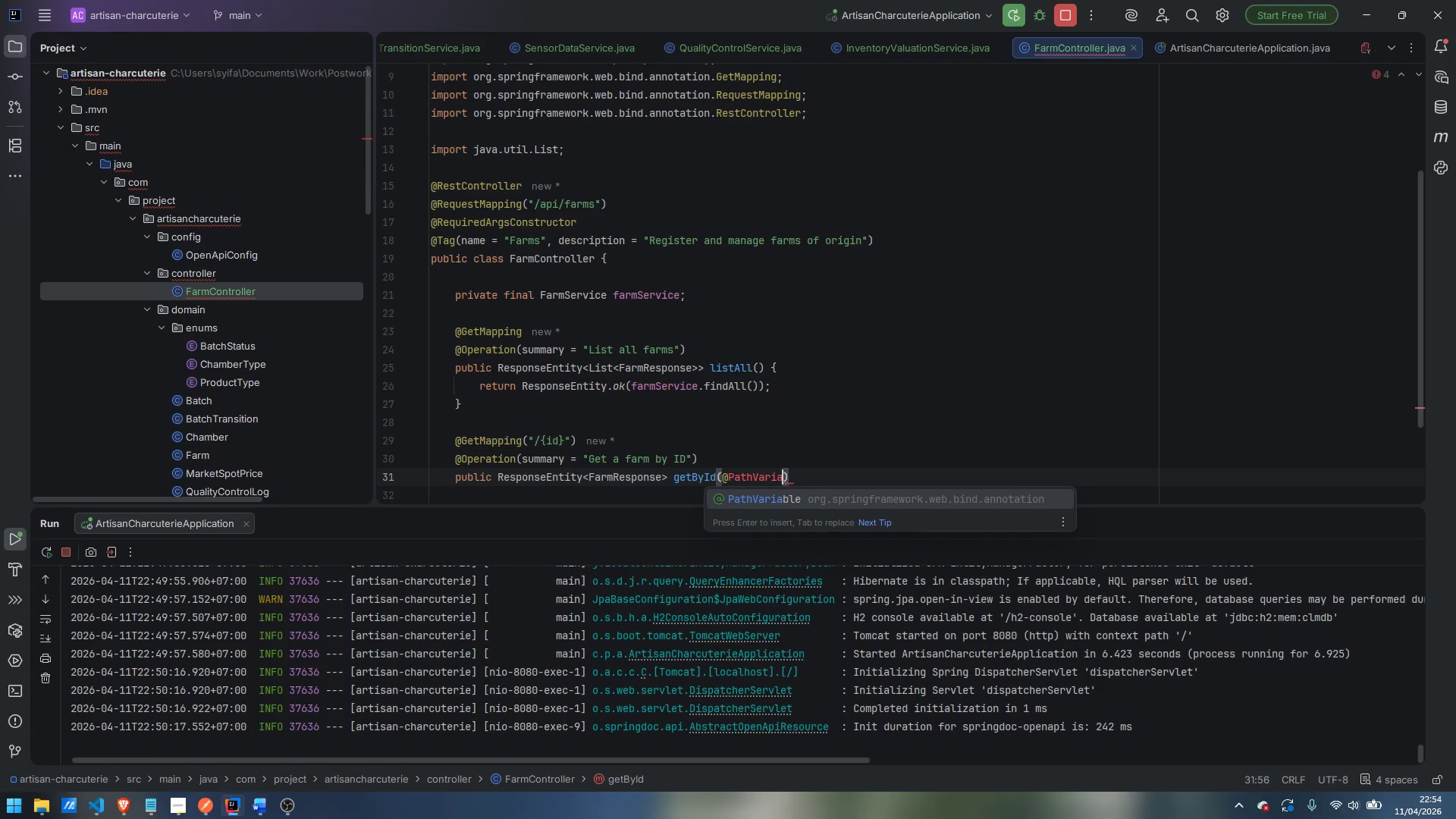 
key(Enter)
 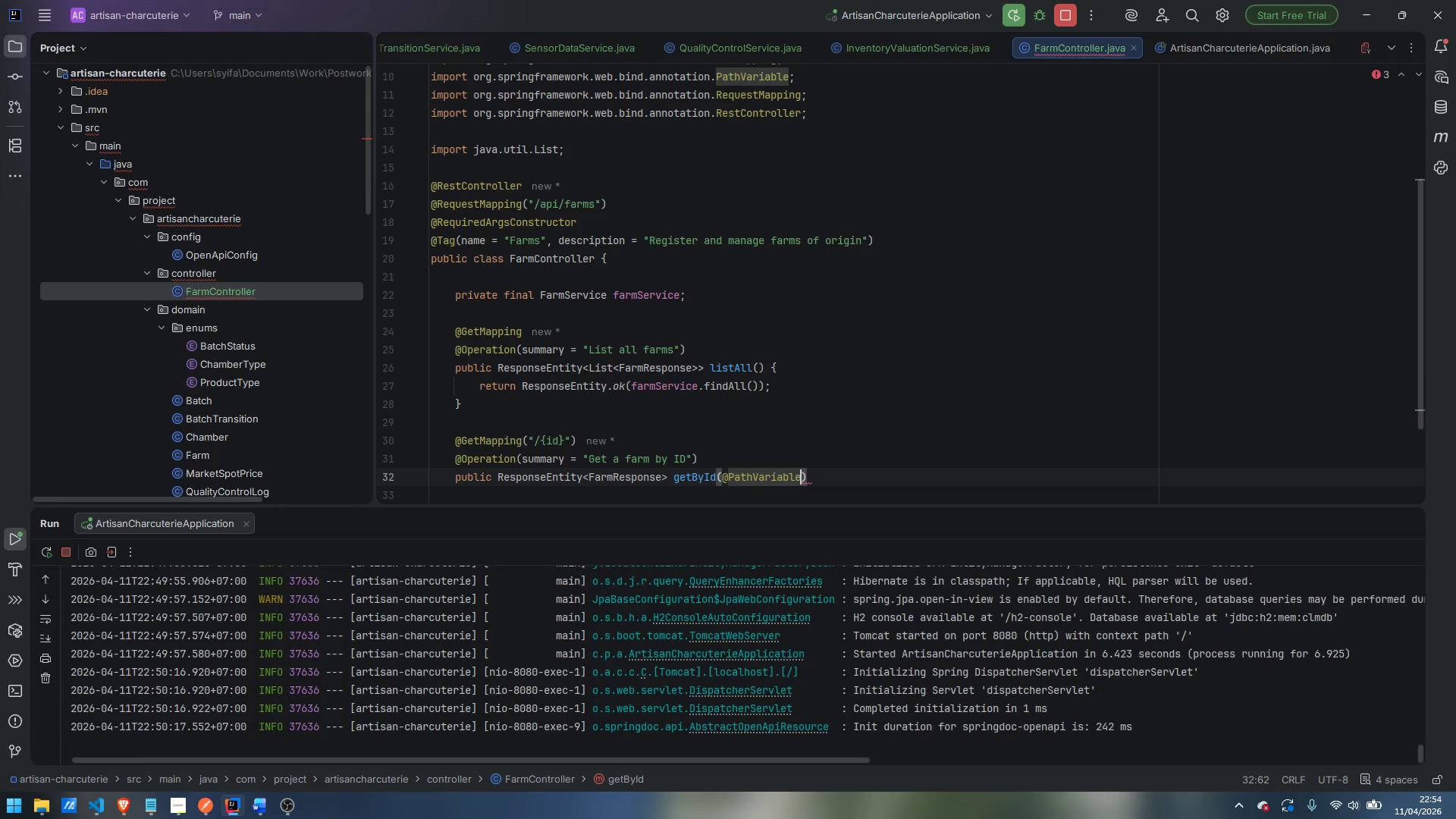 
type( Long id)
 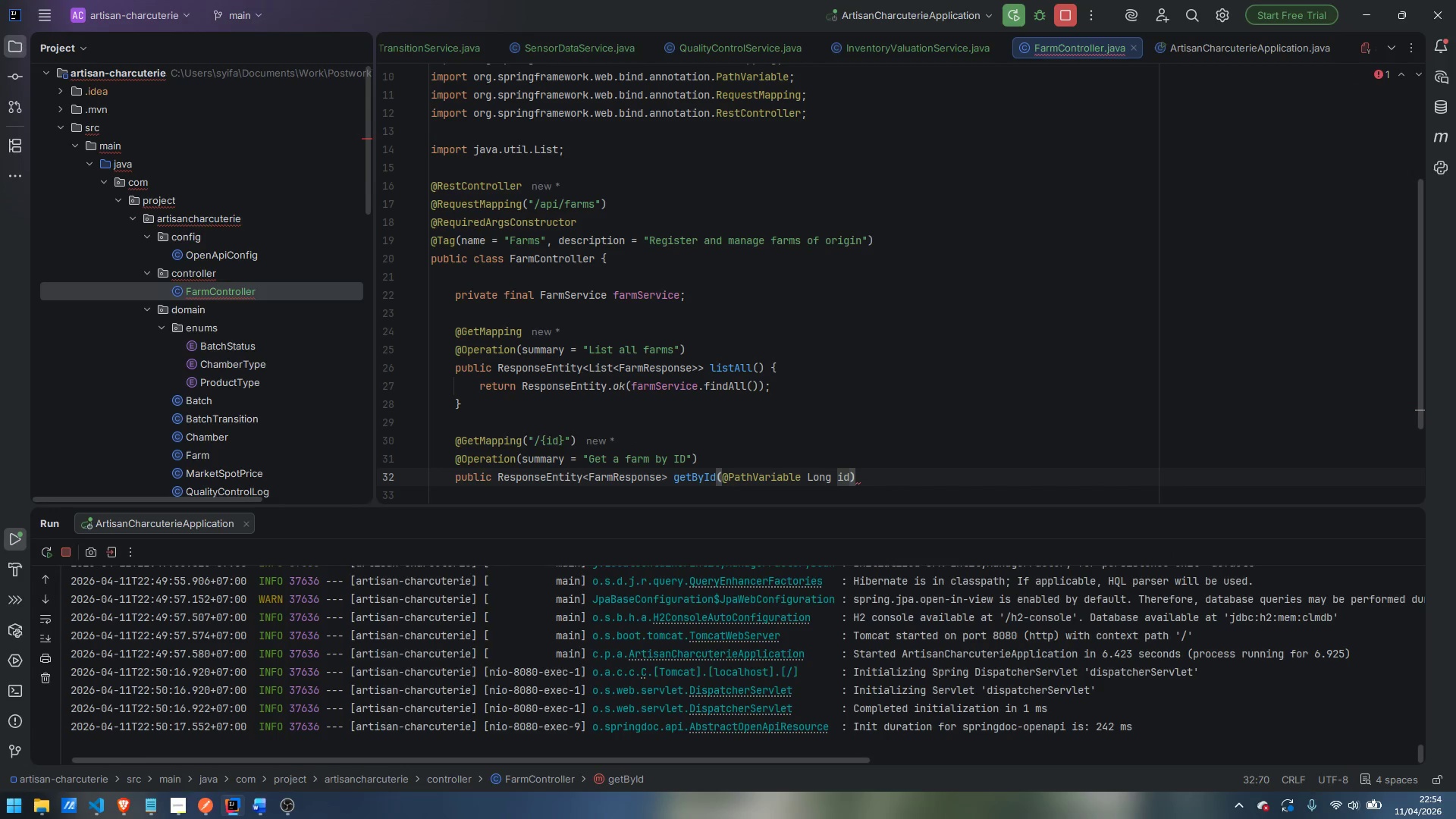 
key(ArrowRight)
 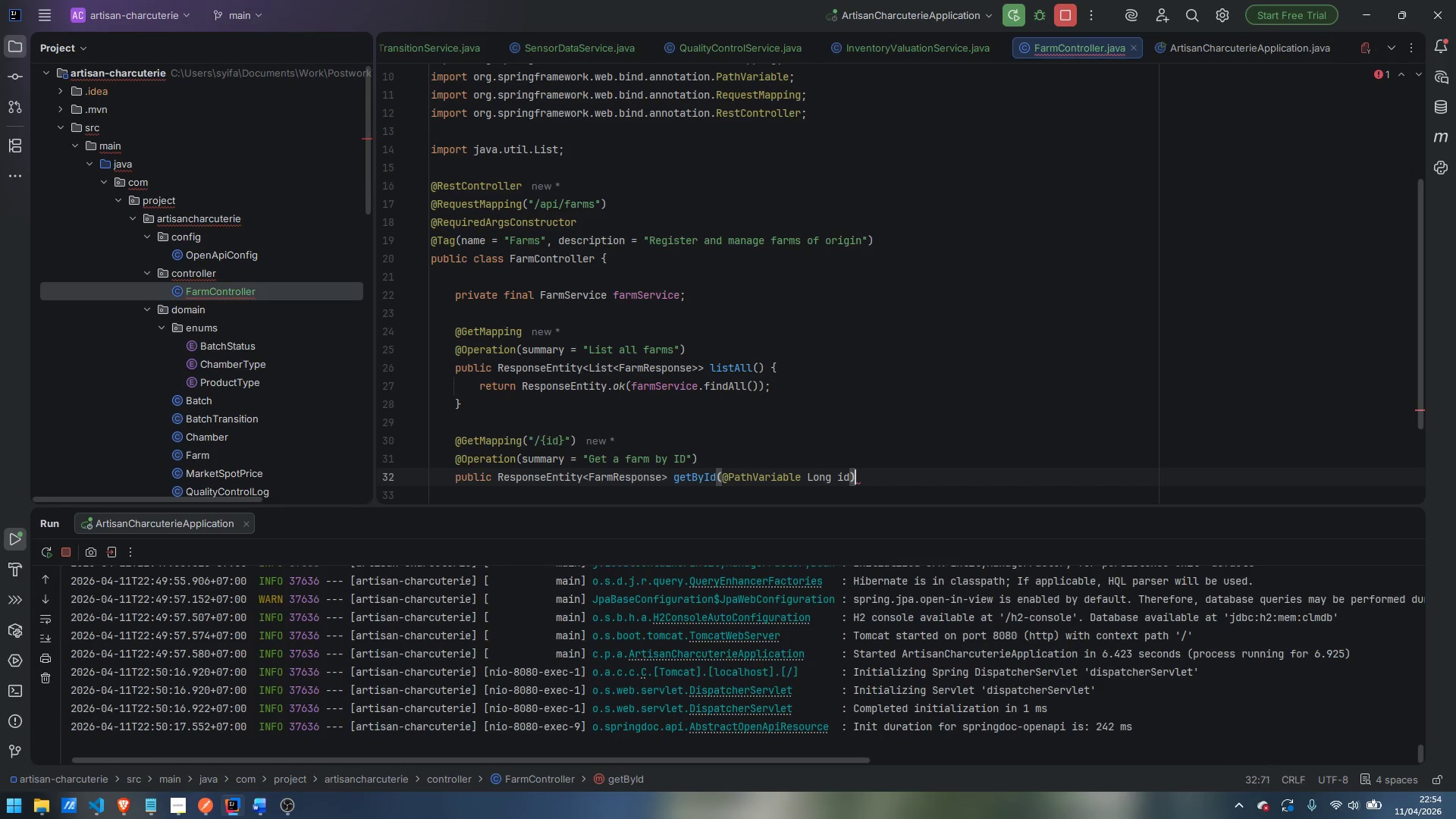 
key(Space)
 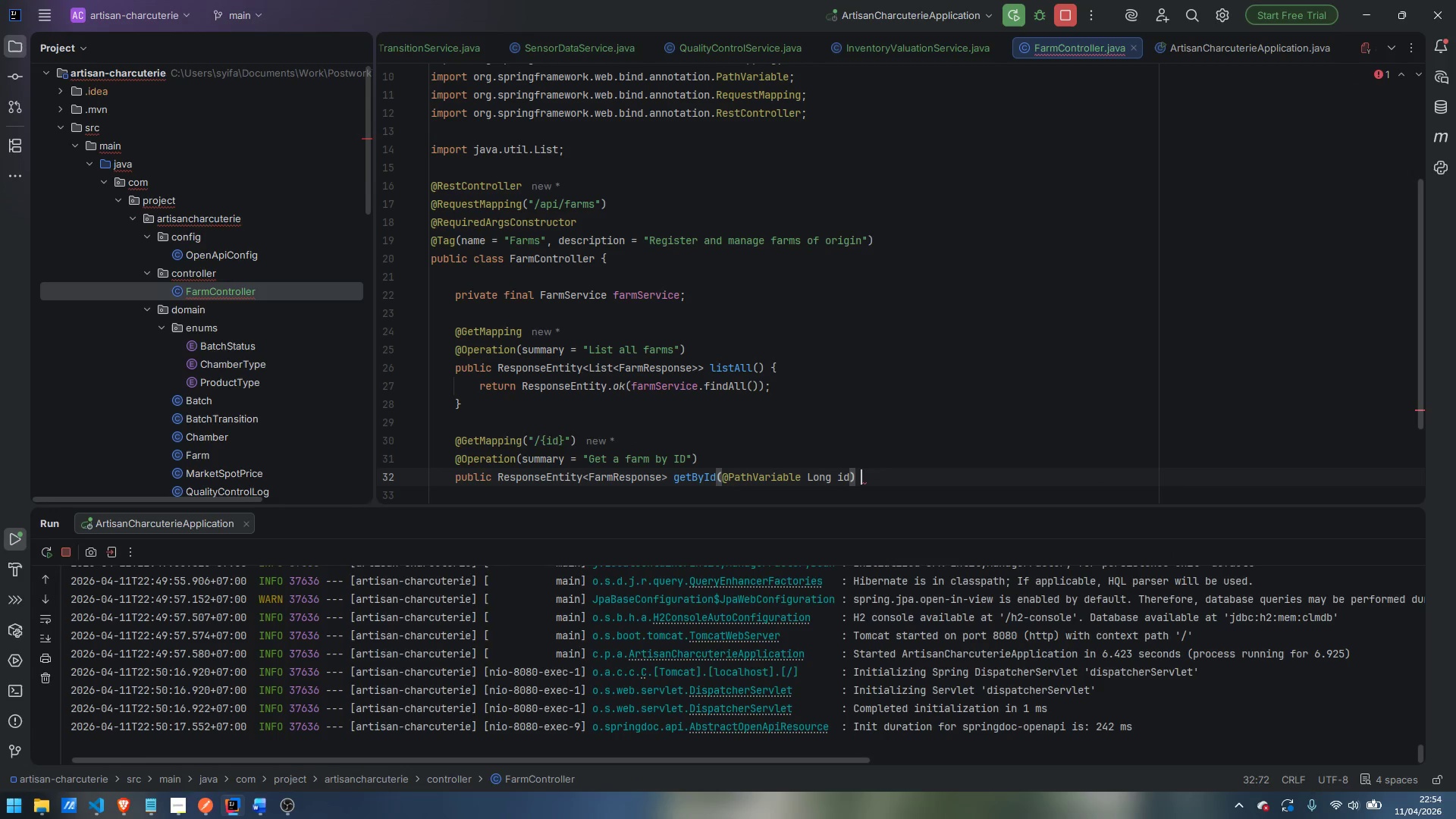 
key(Shift+BracketLeft)
 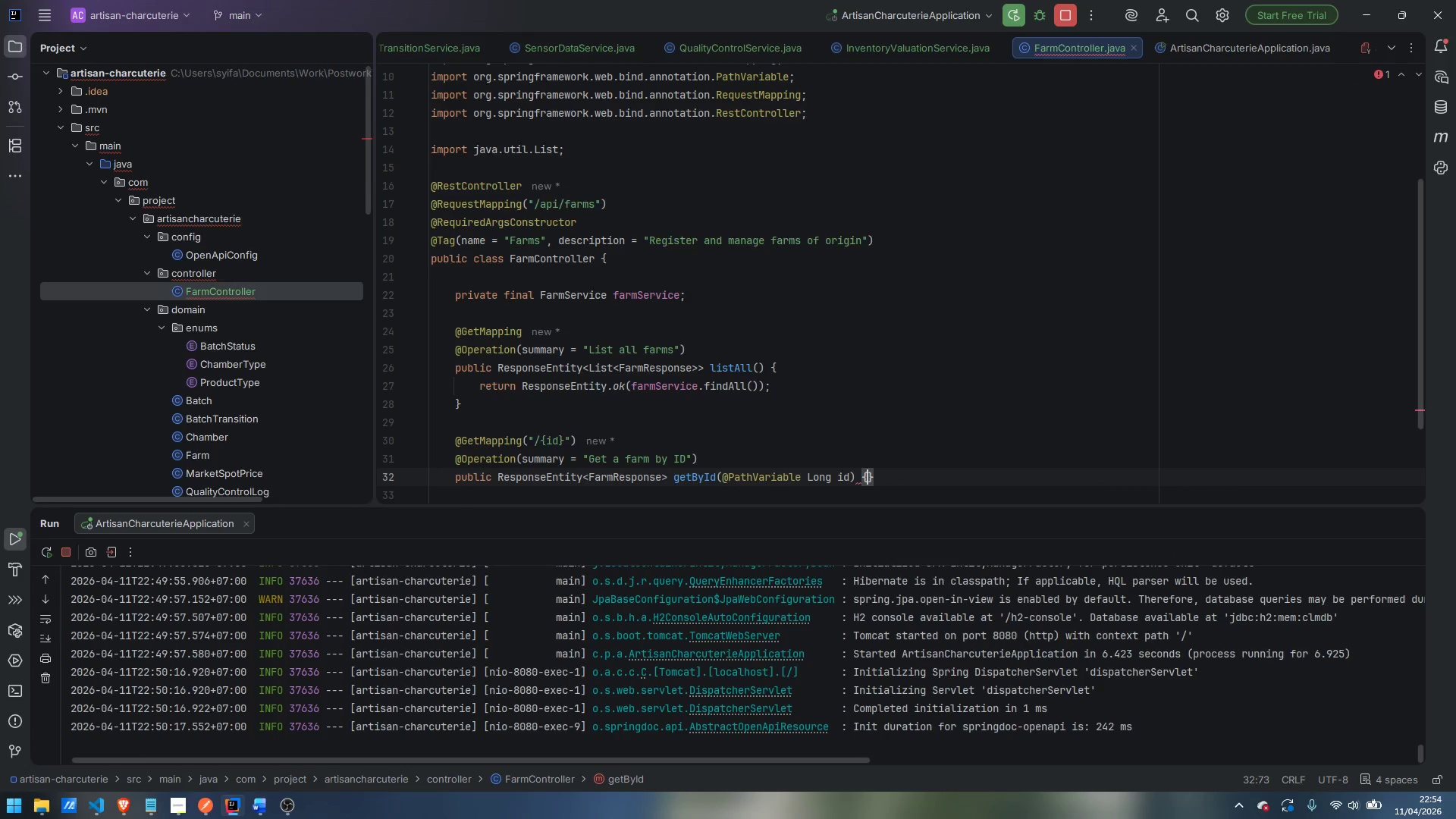 
key(Enter)
 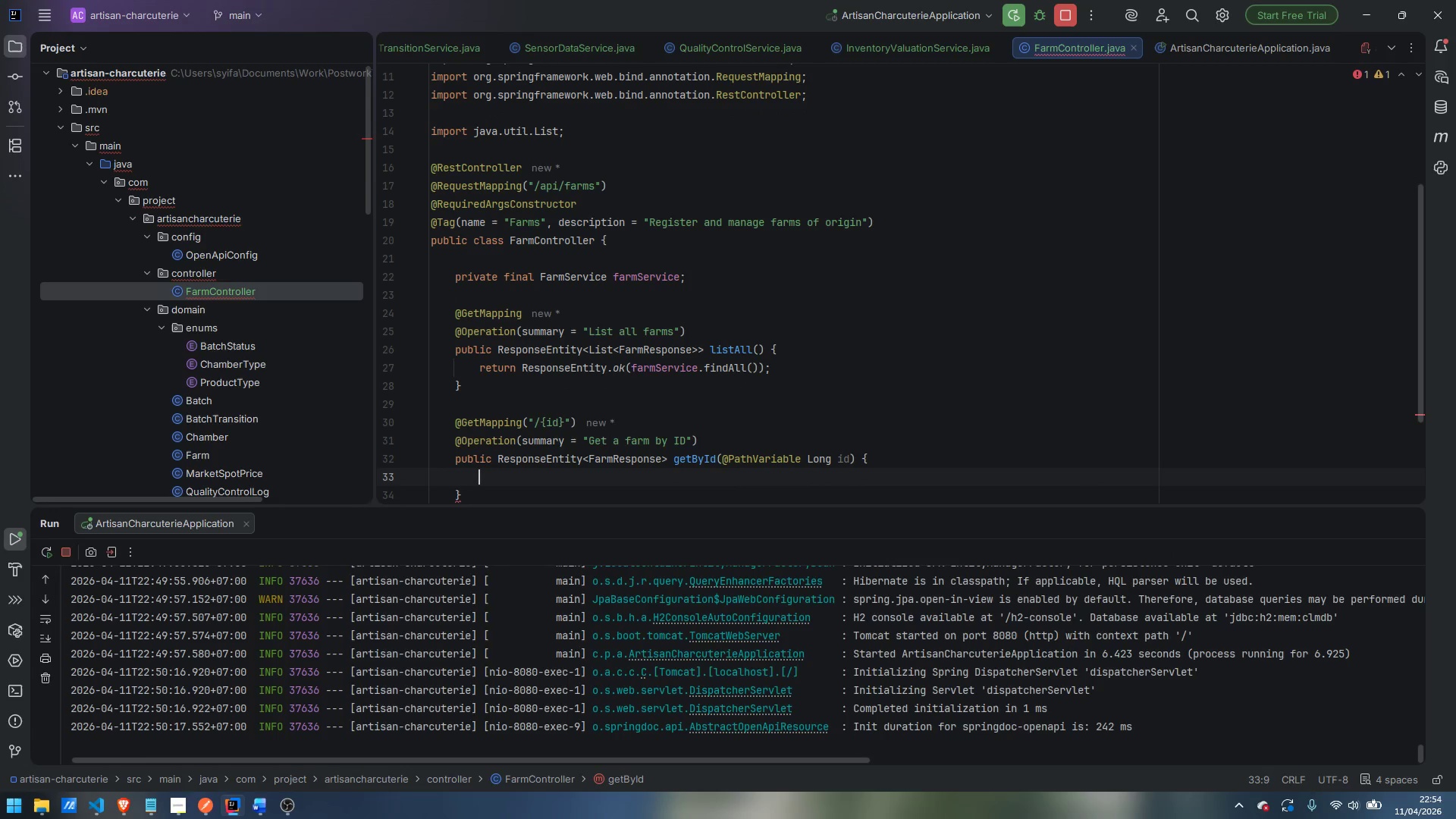 
type(return ResponseEntity.ok)
 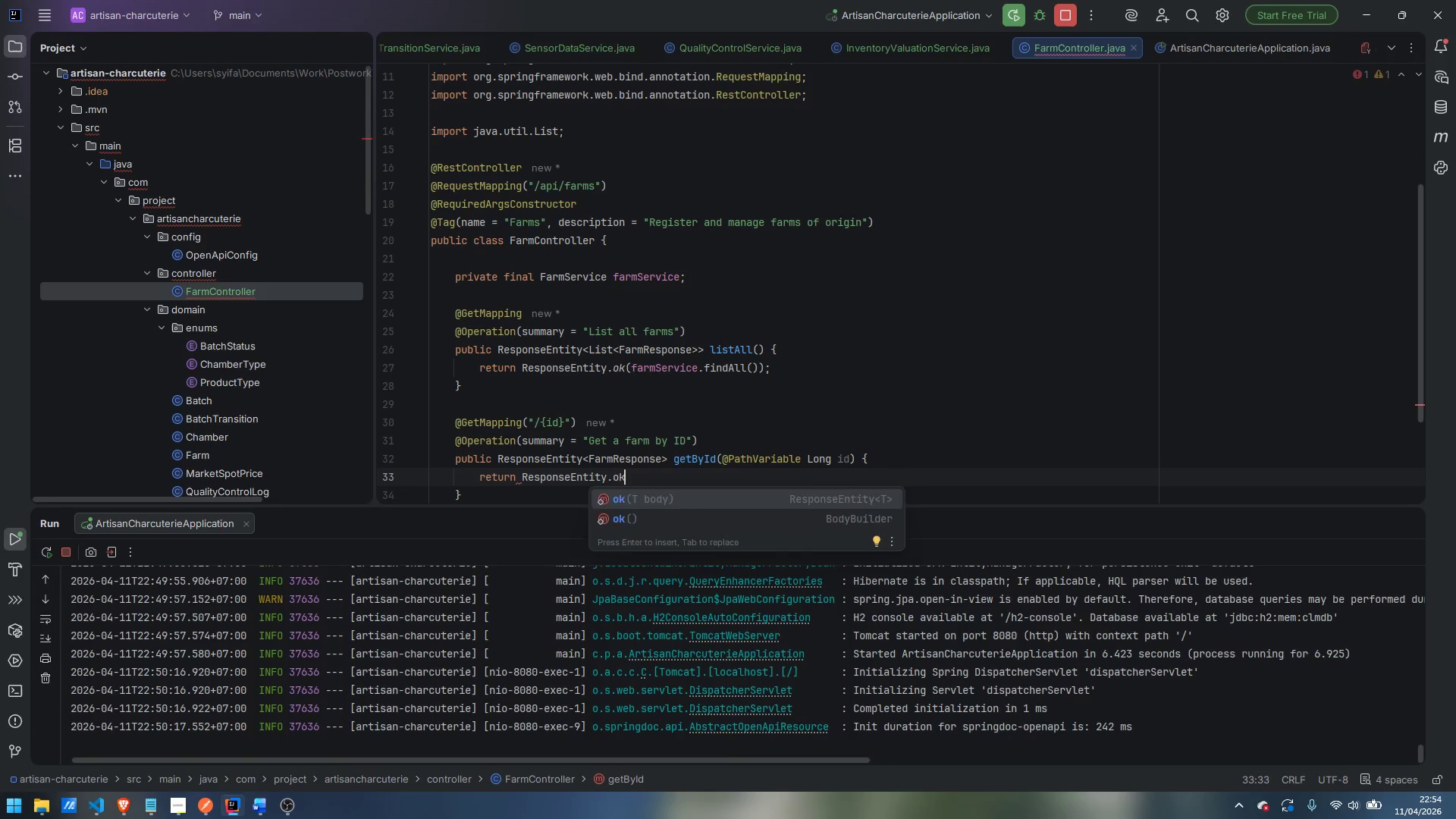 
key(Enter)
 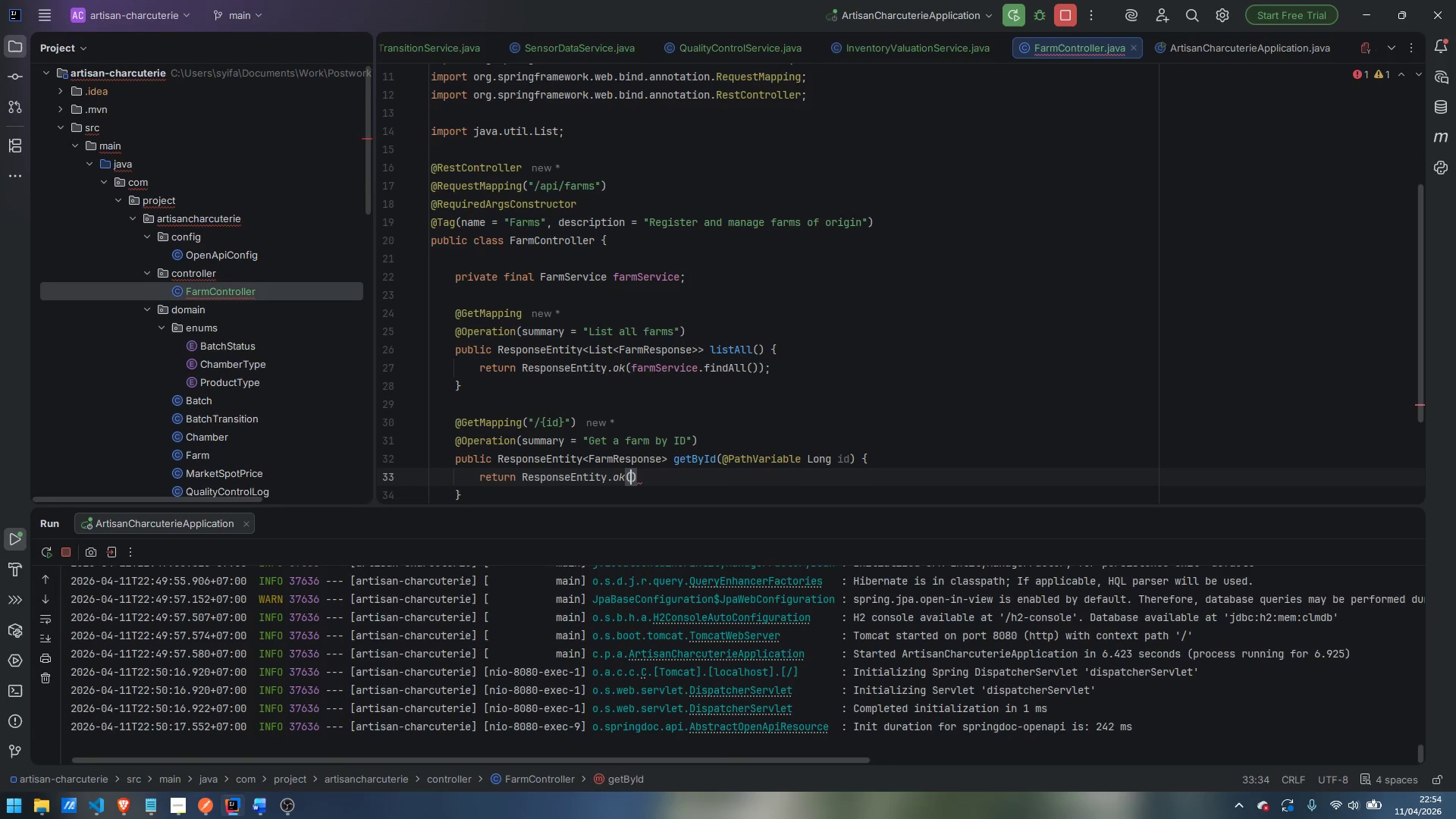 
type(ga)
key(Backspace)
key(Backspace)
type(farmService.find)
 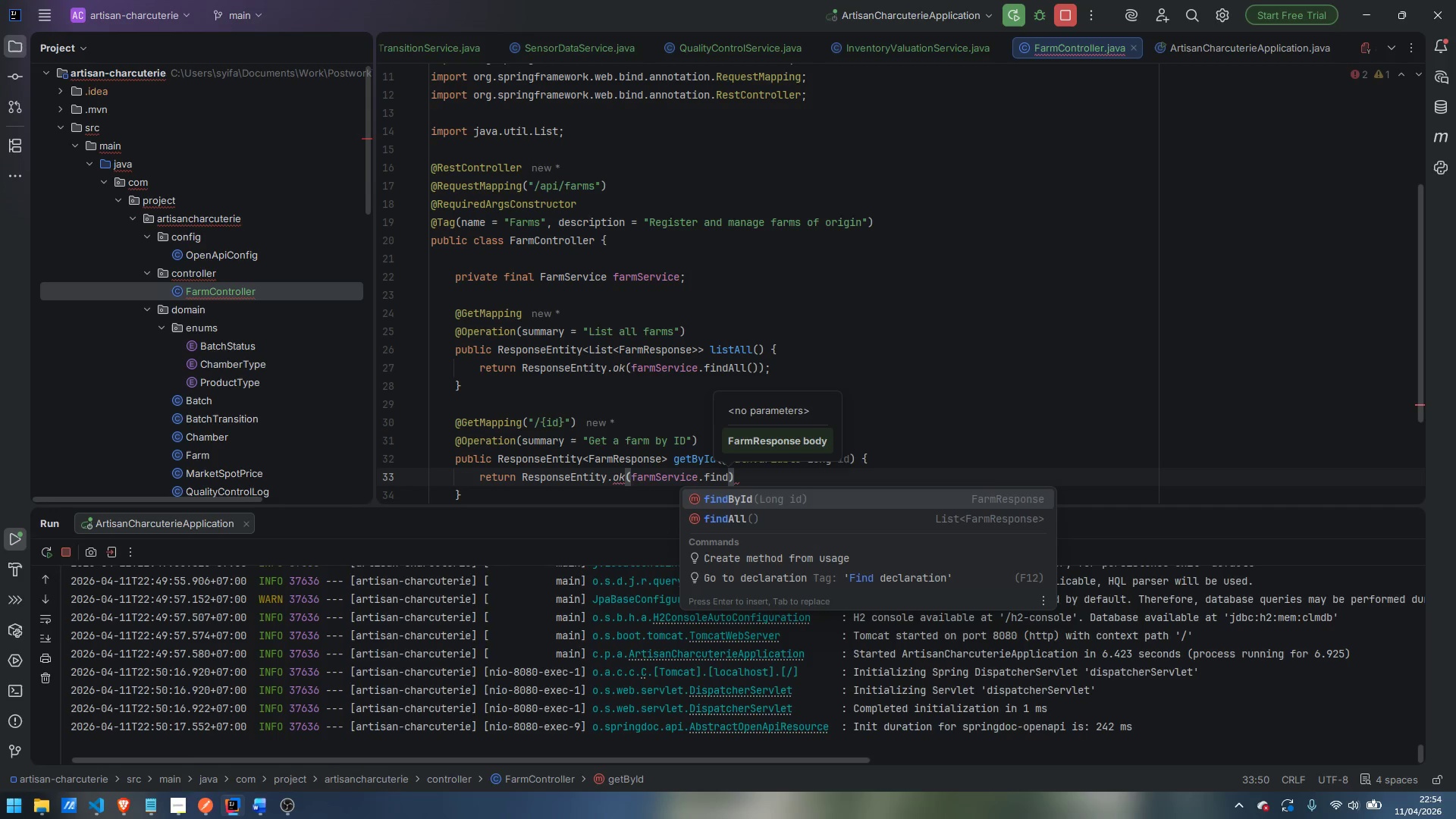 
 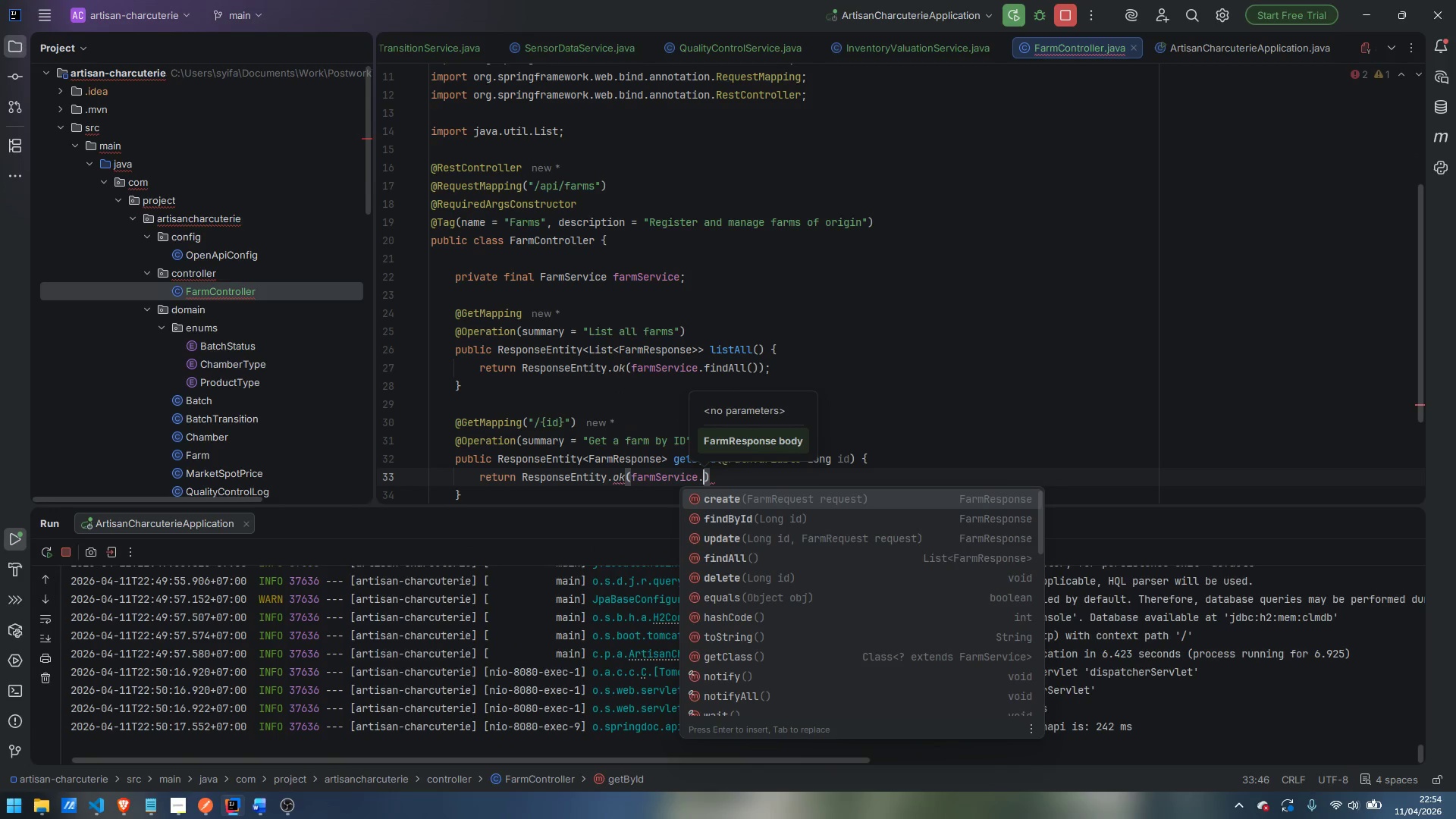 
hold_key(key=ShiftLeft, duration=1.5)
 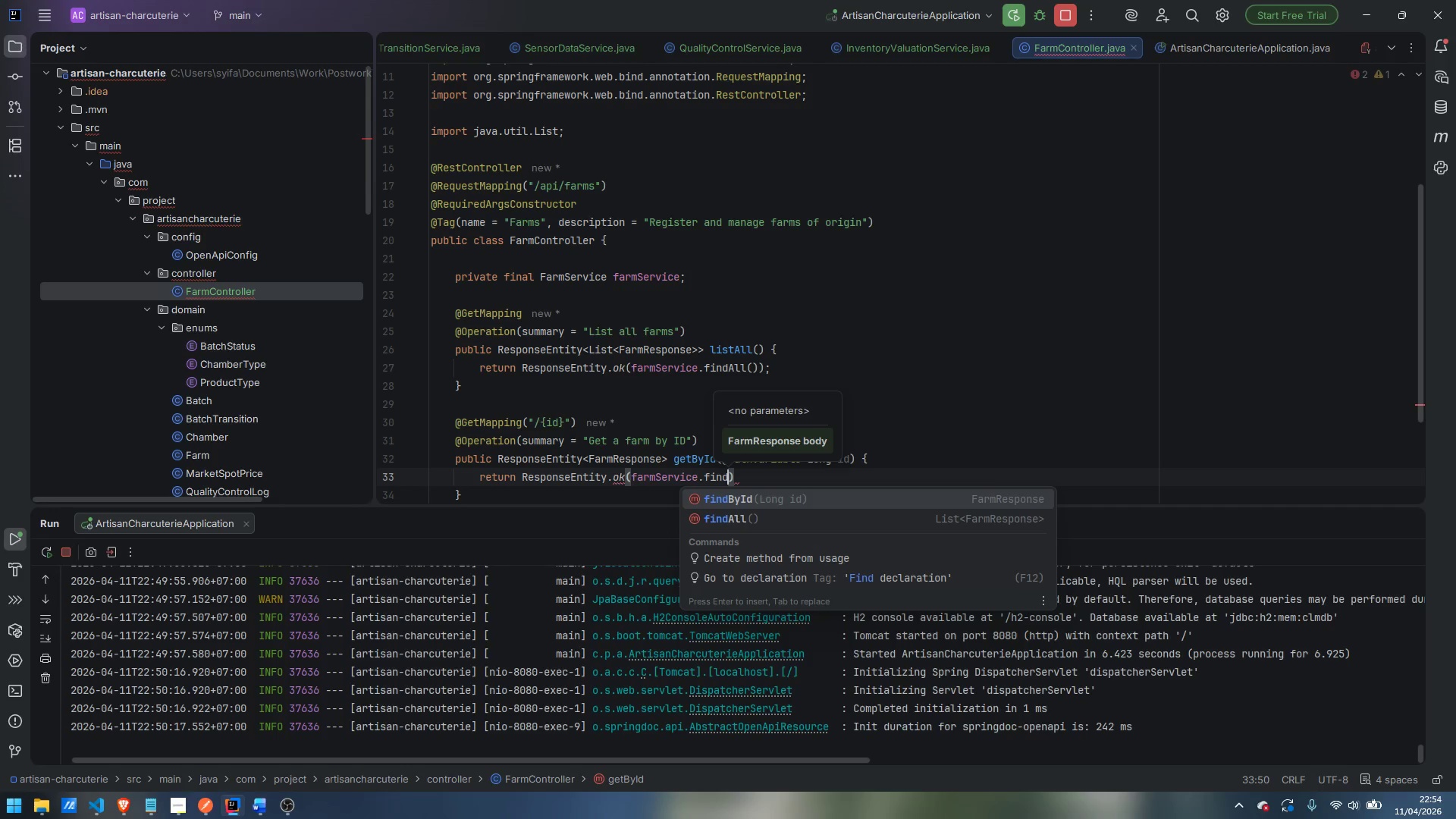 
hold_key(key=ShiftLeft, duration=1.5)
 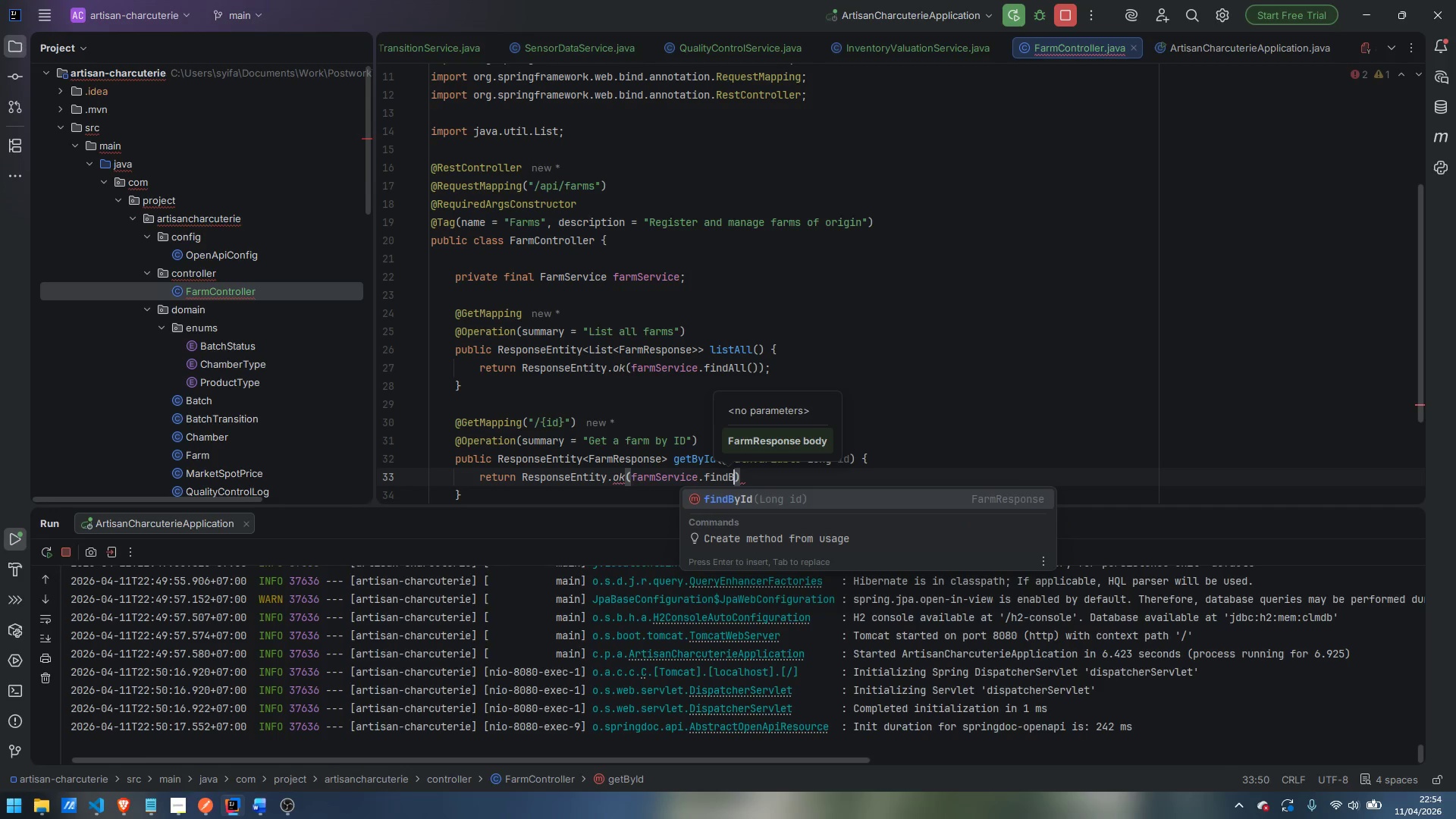 
type(ById)
 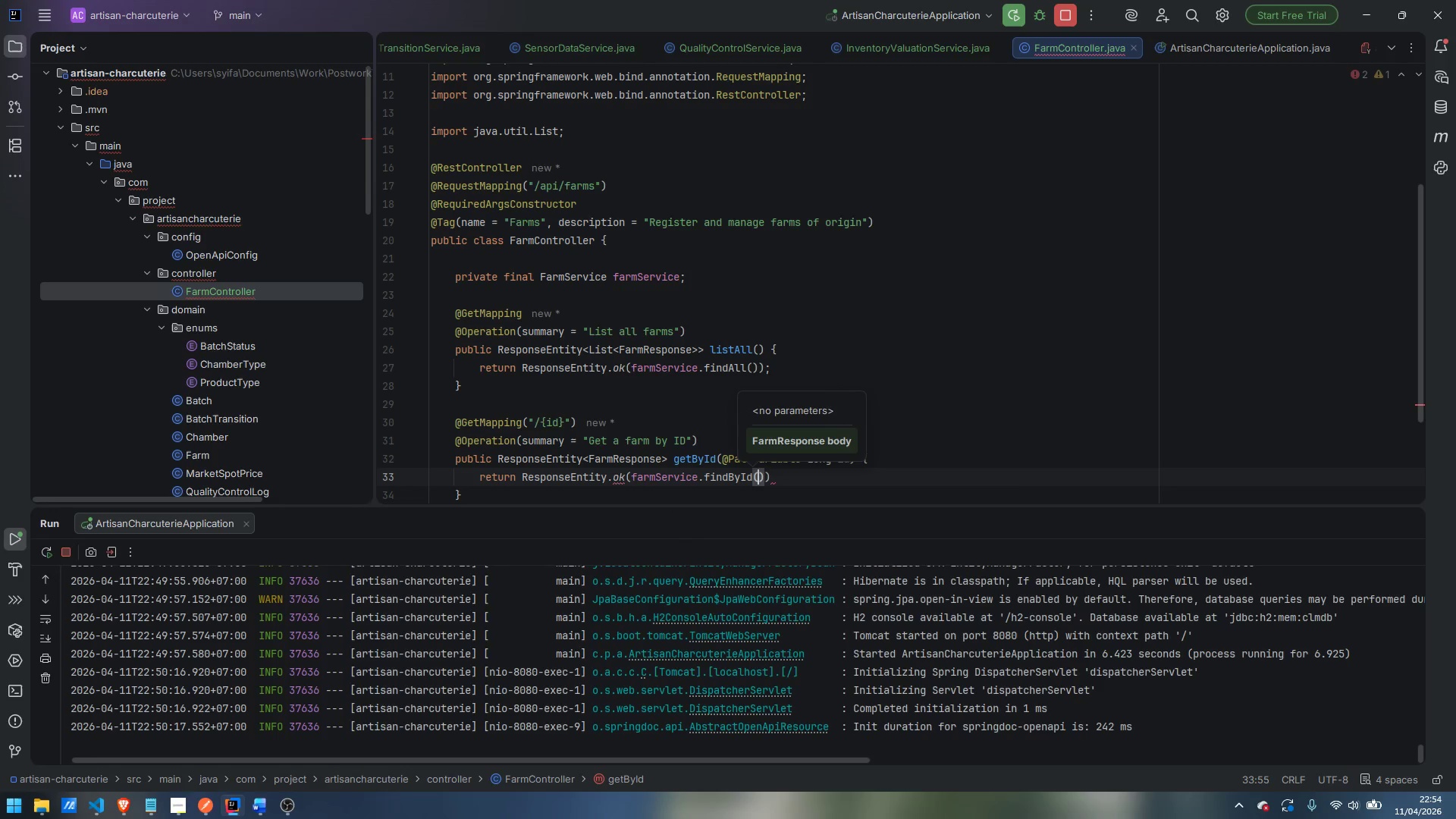 
 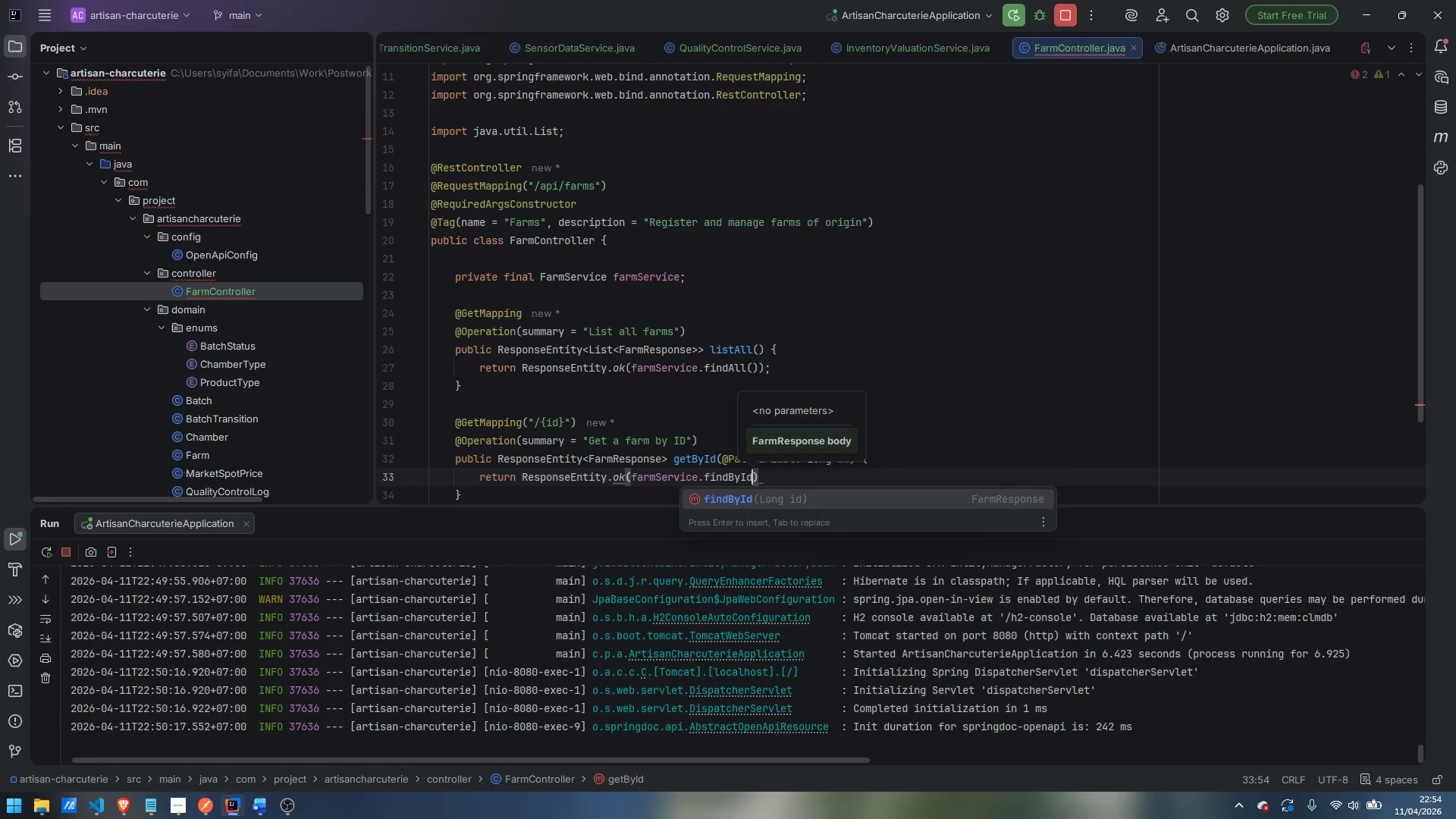 
key(Enter)
 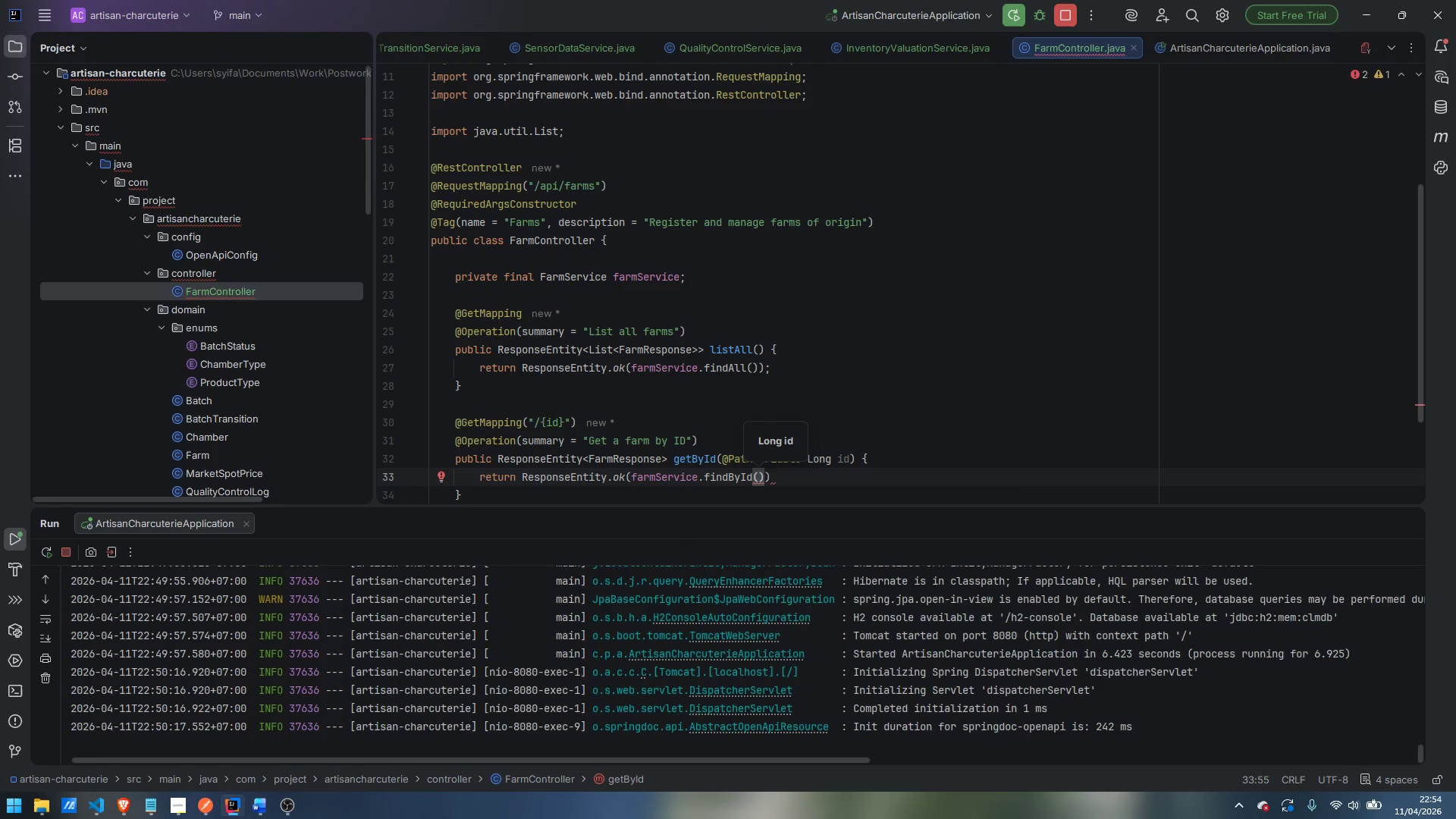 
type(id)
 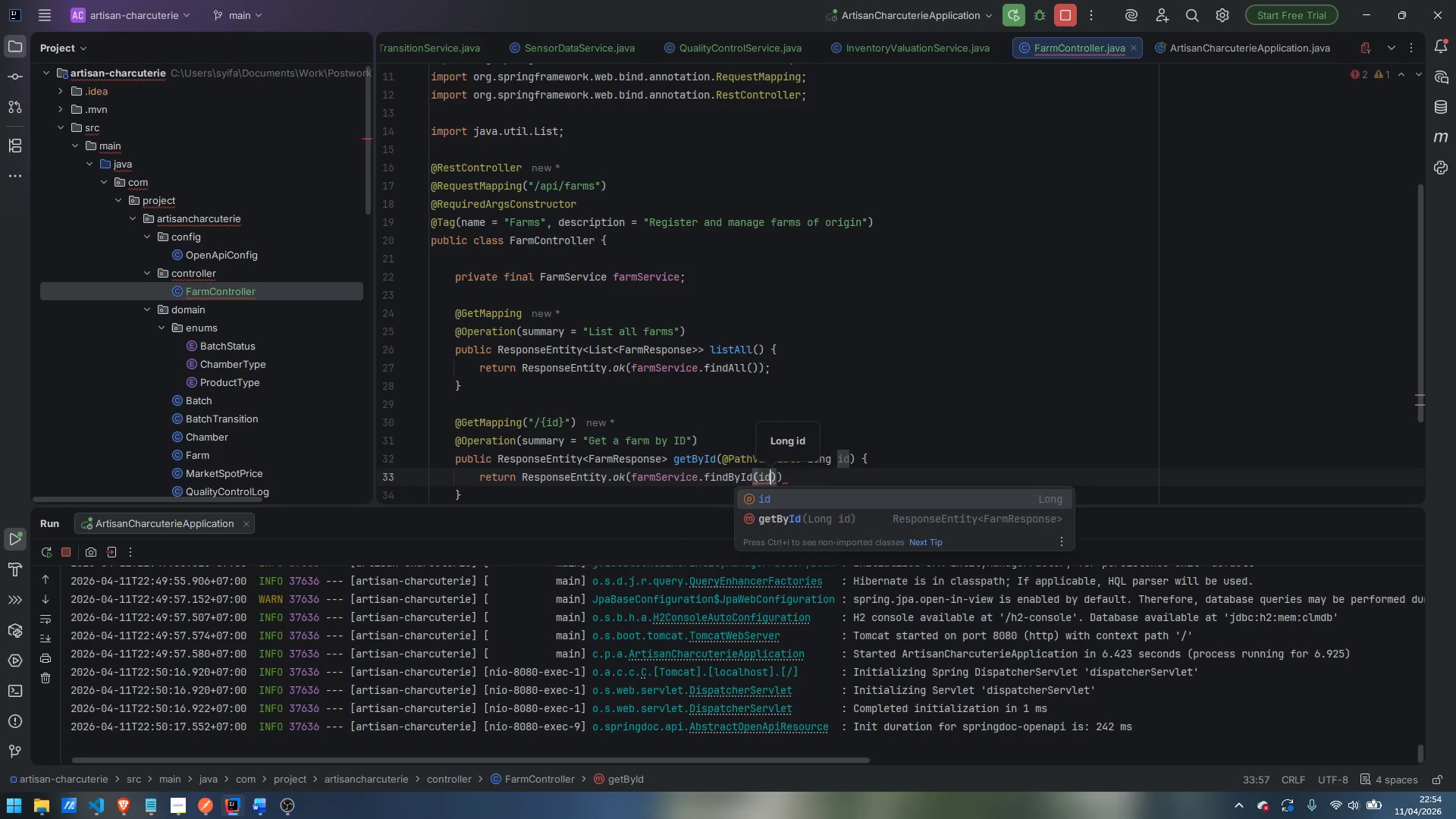 
key(ArrowRight)
 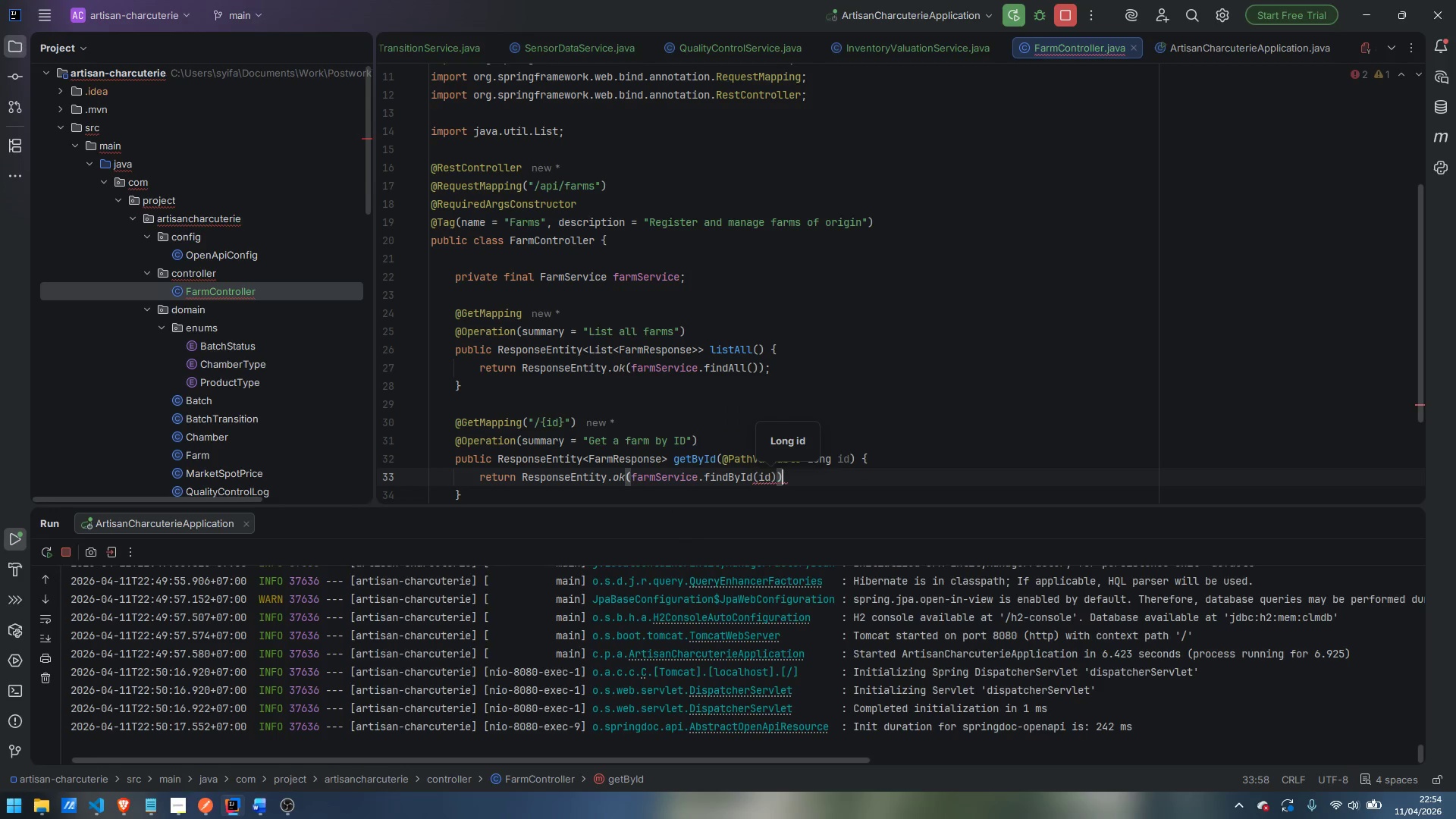 
key(ArrowRight)
 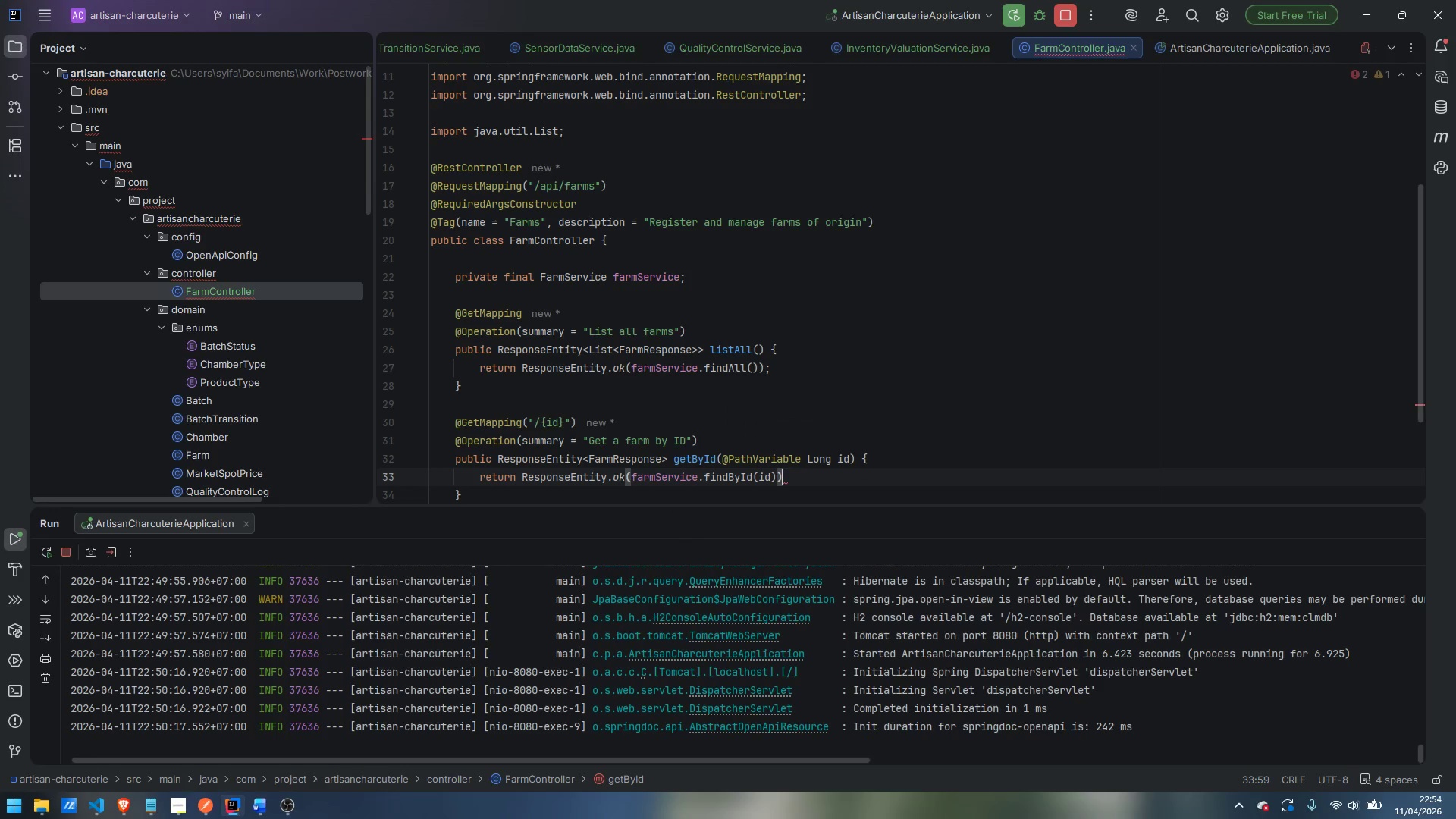 
key(Semicolon)
 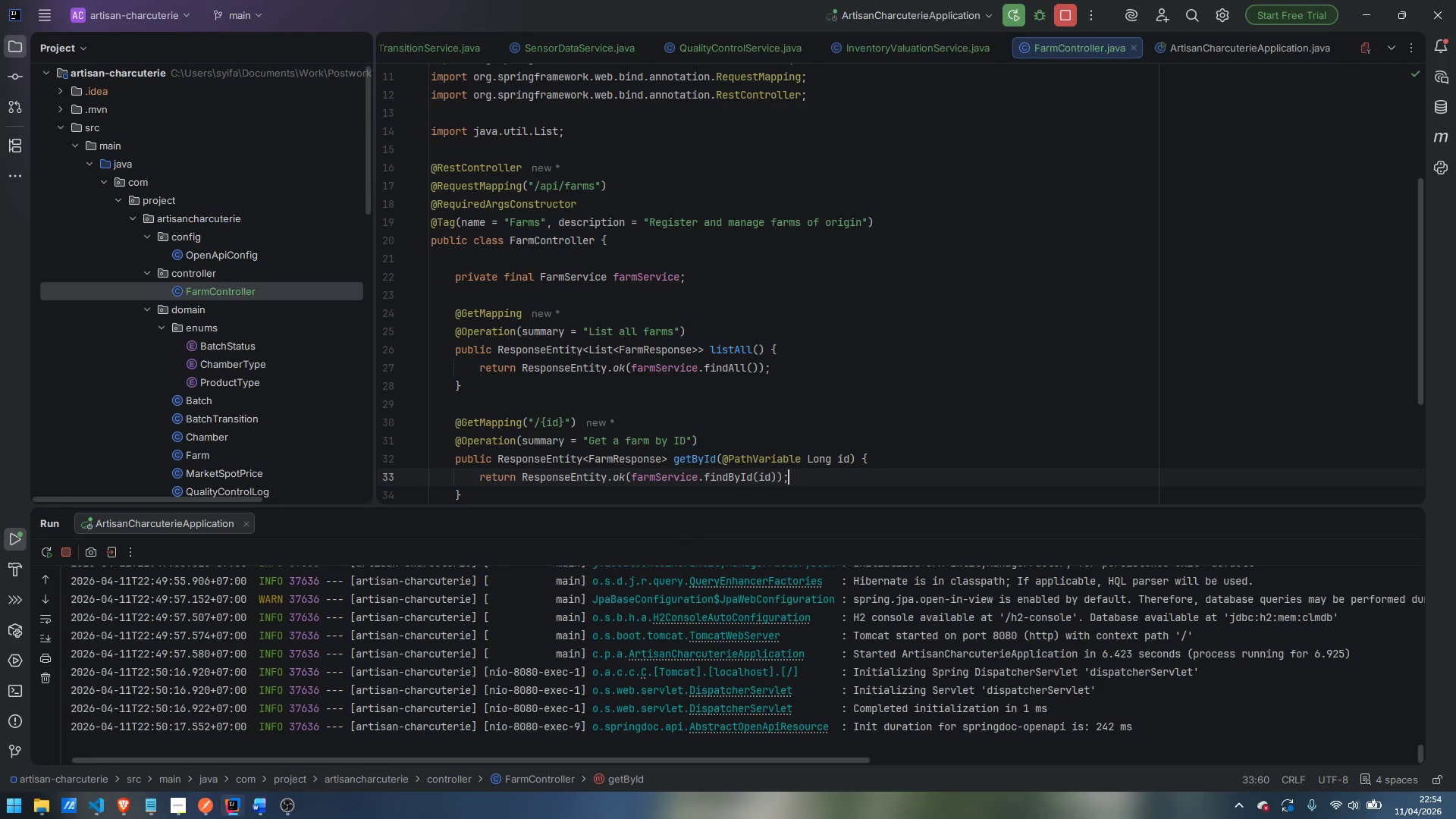 
key(ArrowDown)
 